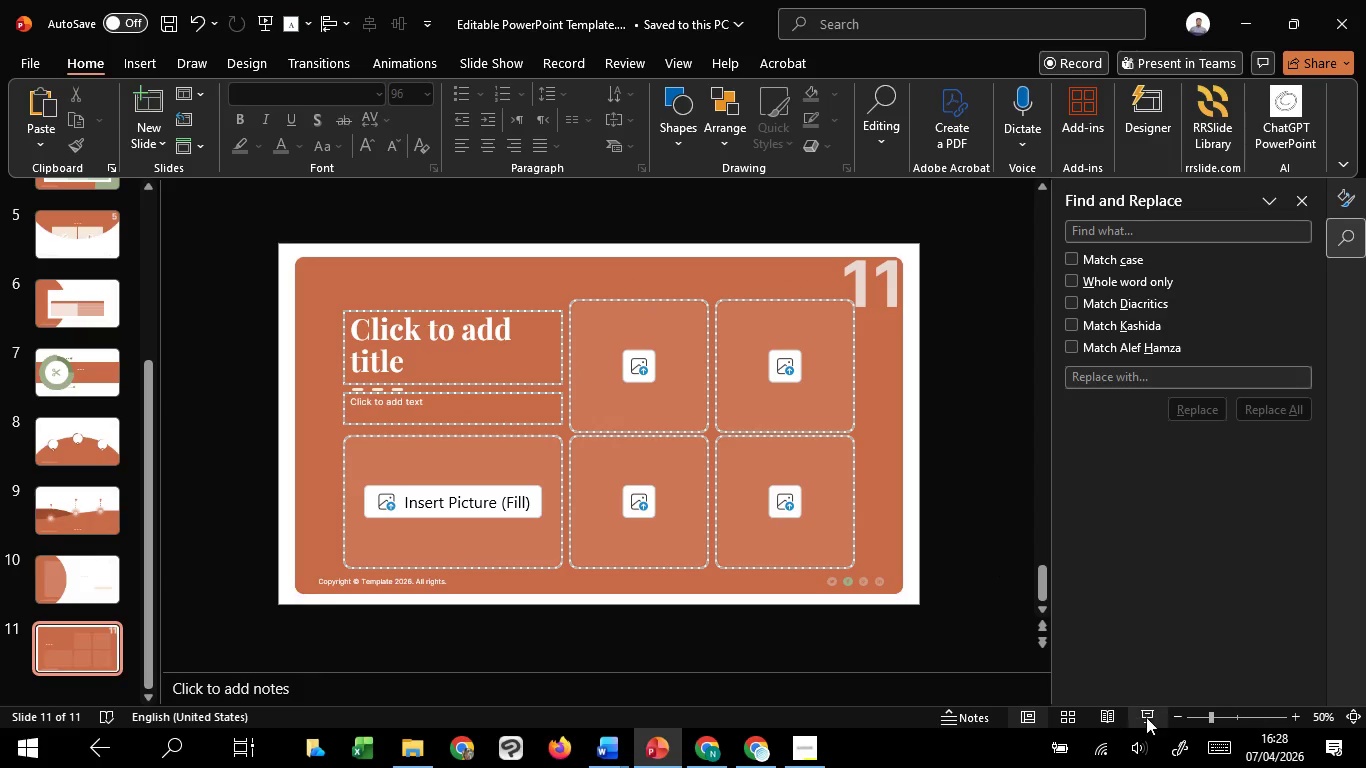 
left_click([1146, 717])
 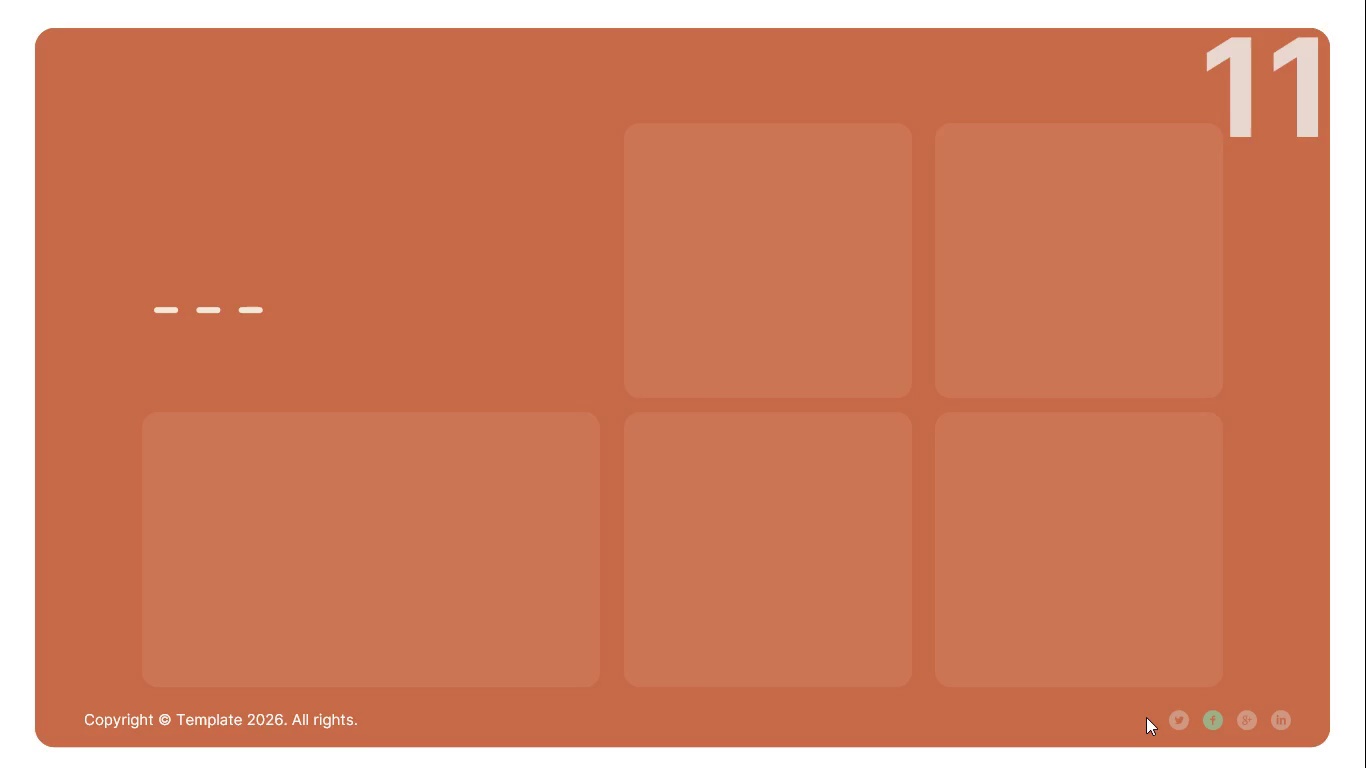 
key(Escape)
 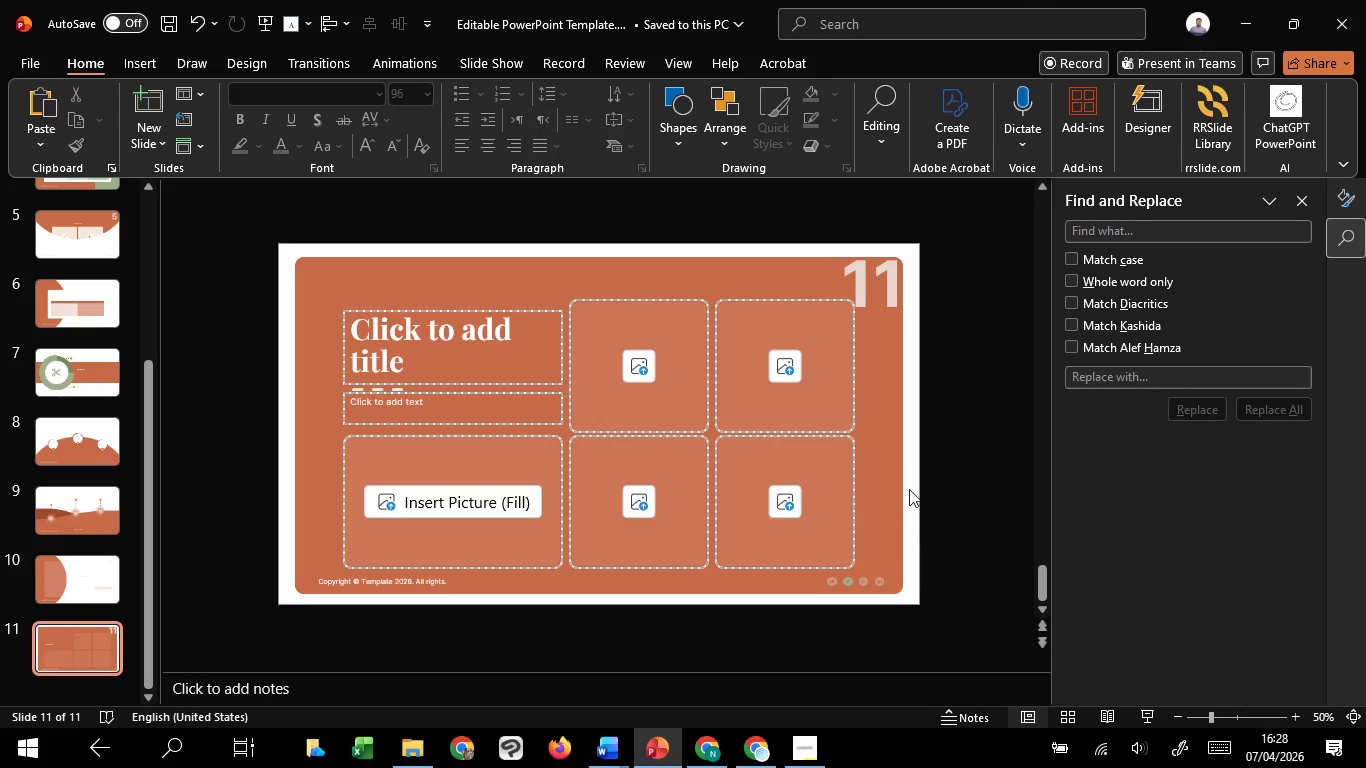 
hold_key(key=ControlLeft, duration=0.66)
 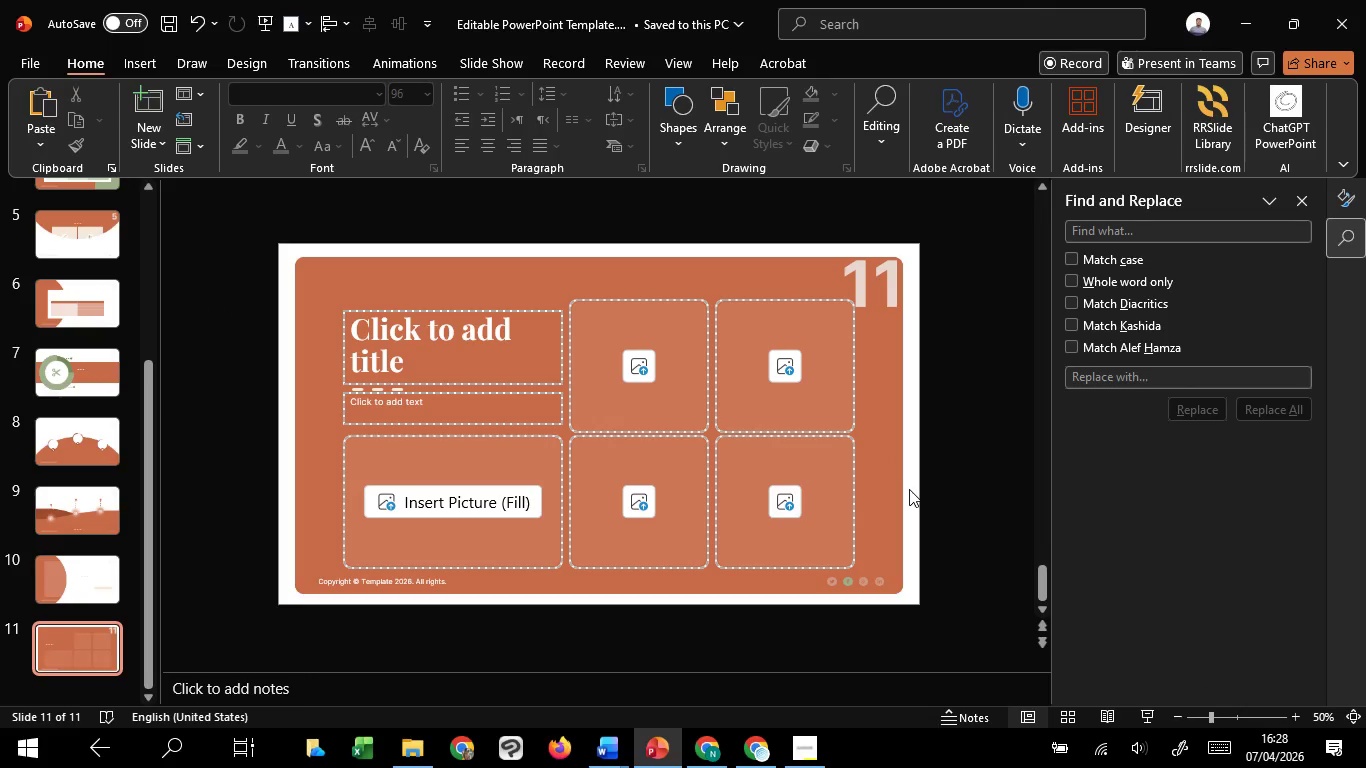 
scroll: coordinate [909, 489], scroll_direction: down, amount: 1.0
 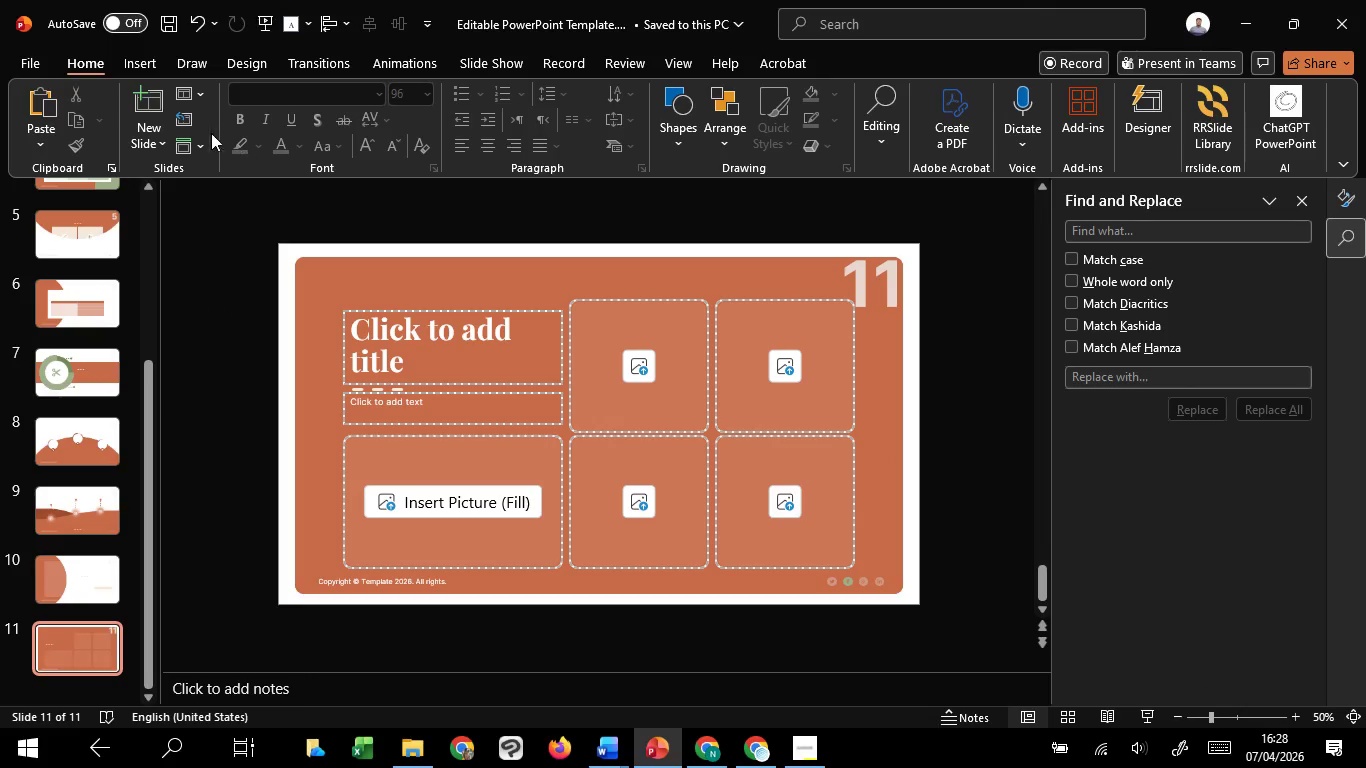 
left_click([157, 134])
 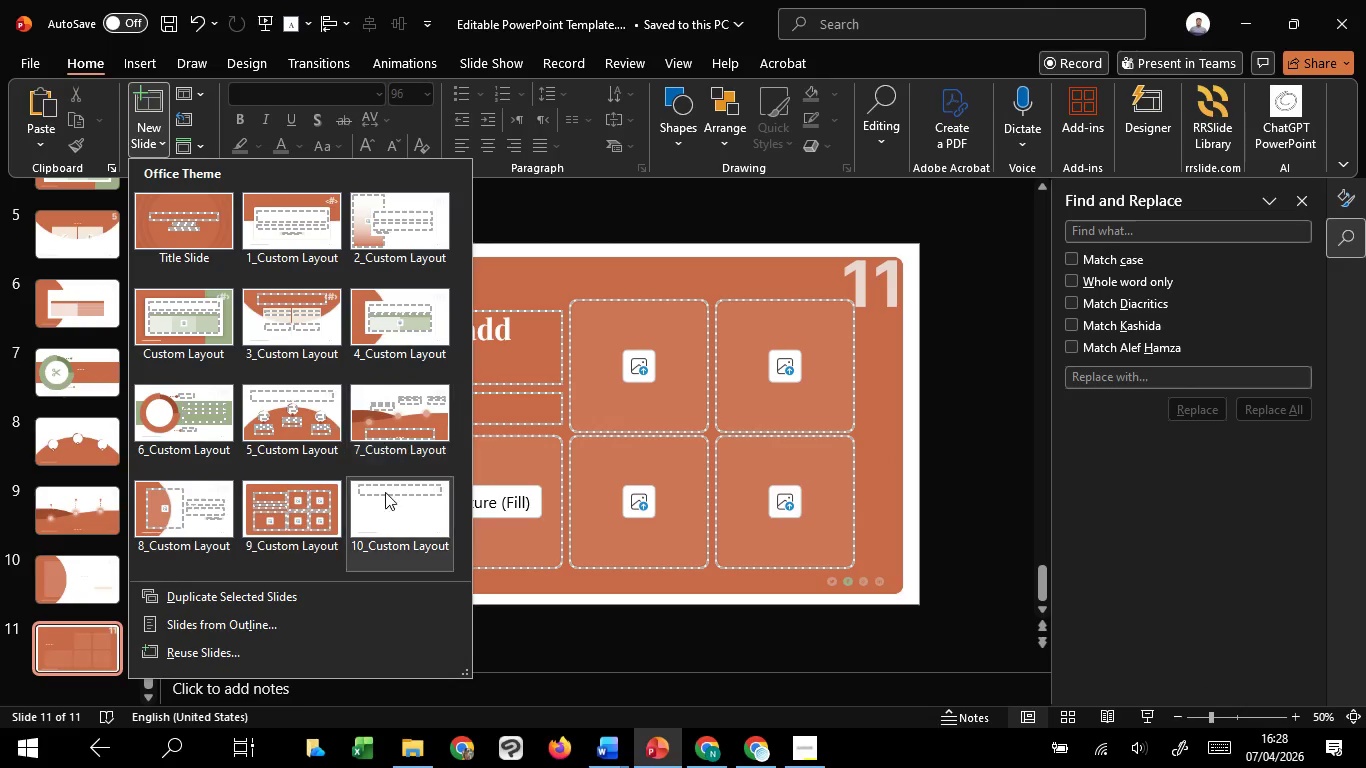 
left_click([397, 509])
 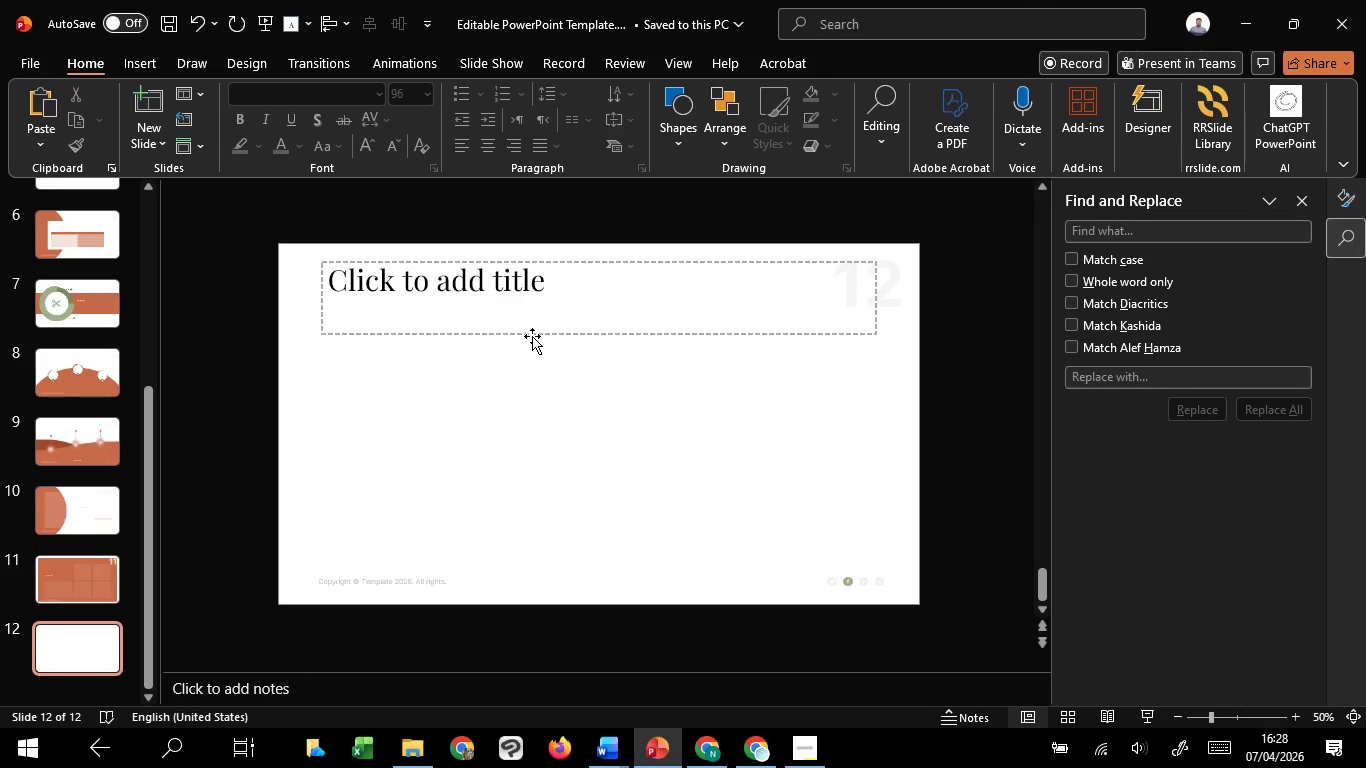 
left_click([532, 336])
 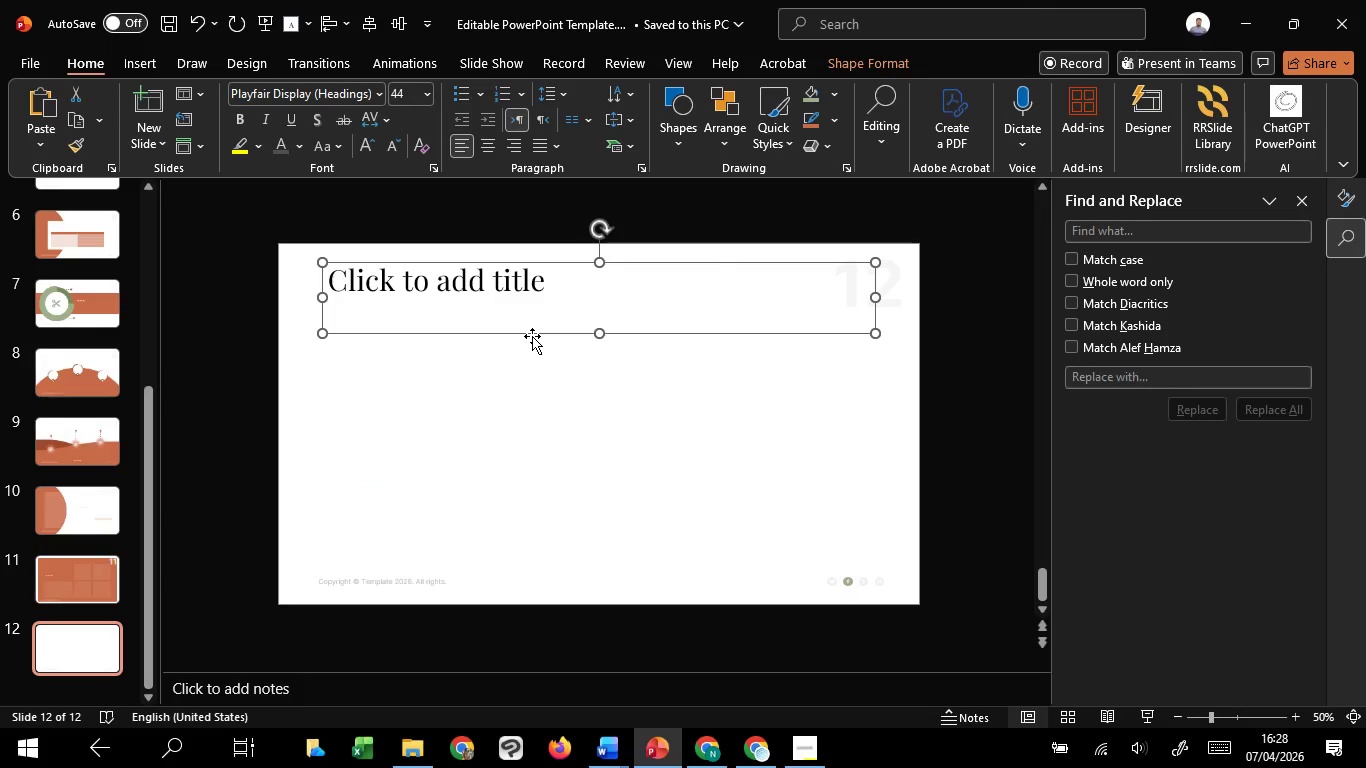 
key(Delete)
 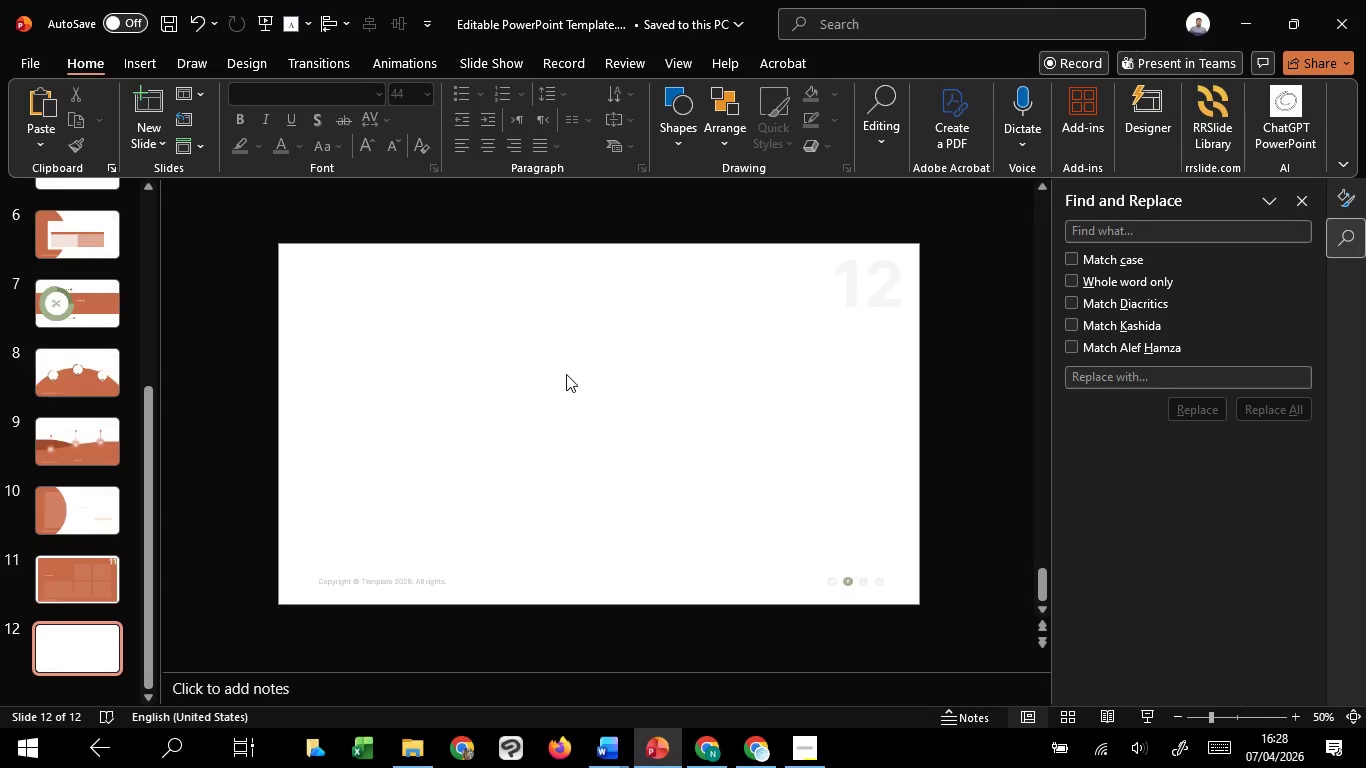 
left_click([566, 374])
 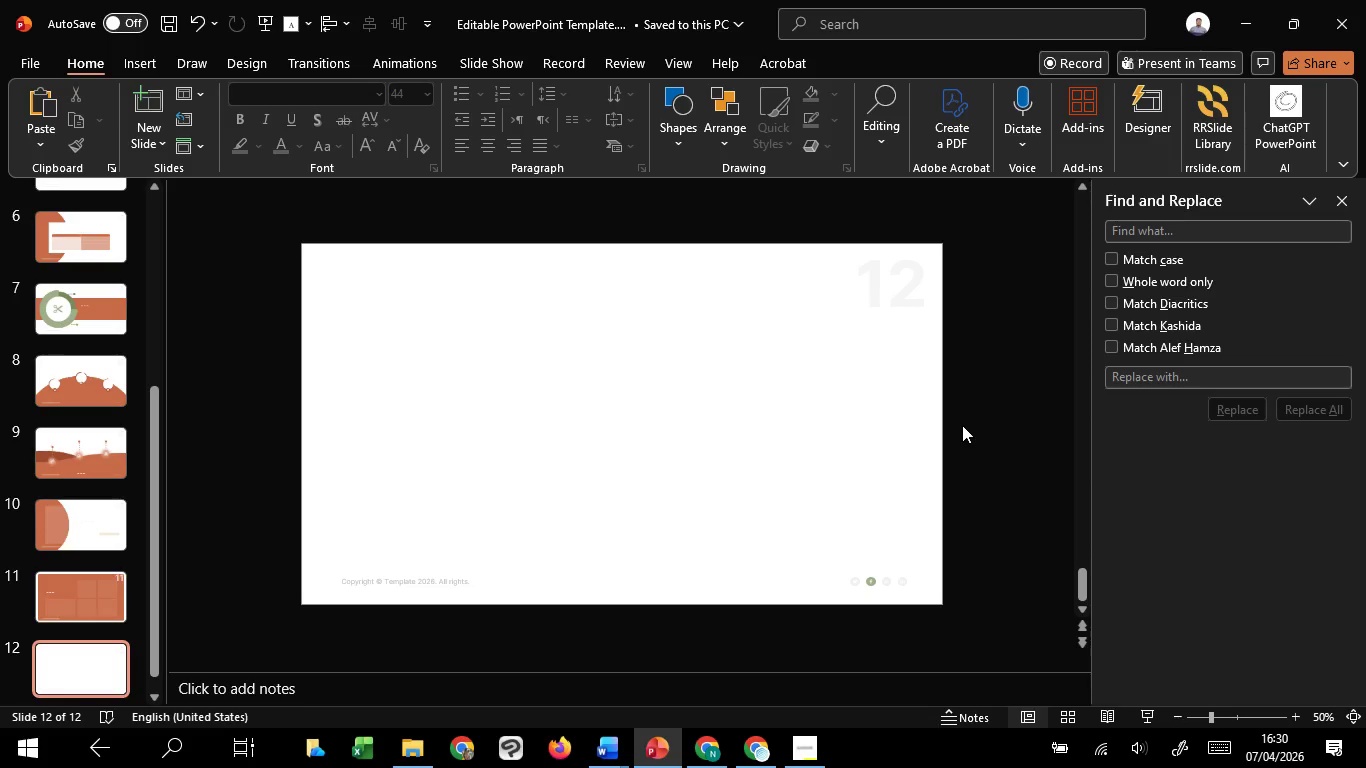 
wait(131.44)
 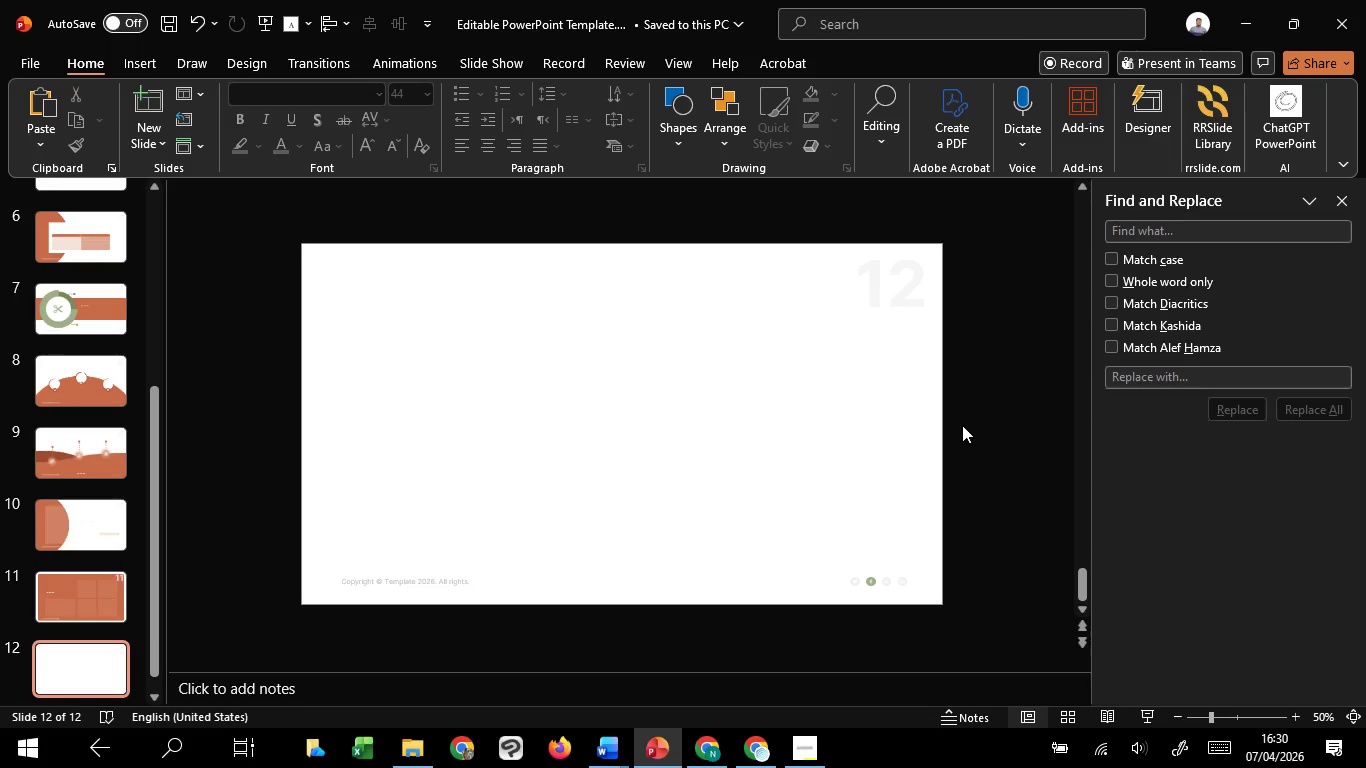 
left_click([705, 642])
 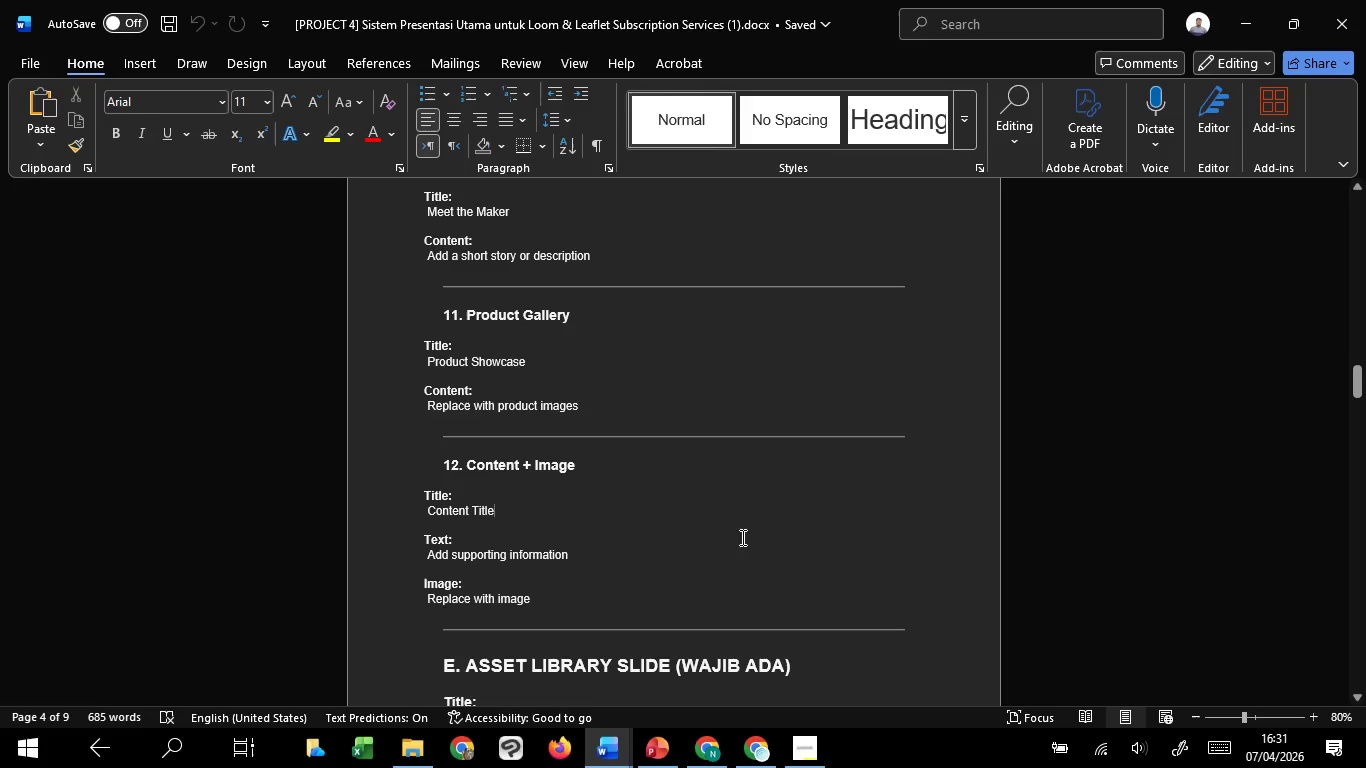 
left_click([606, 550])
 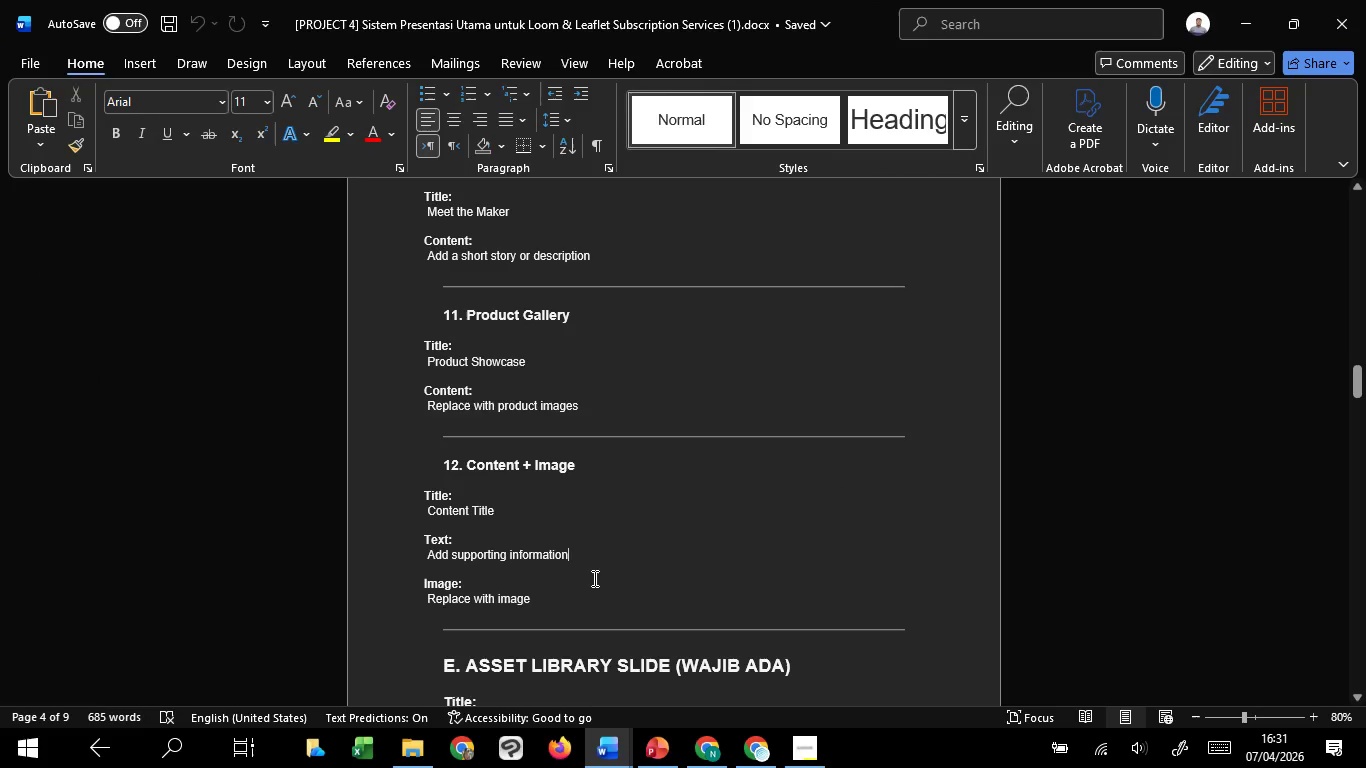 
left_click([593, 578])
 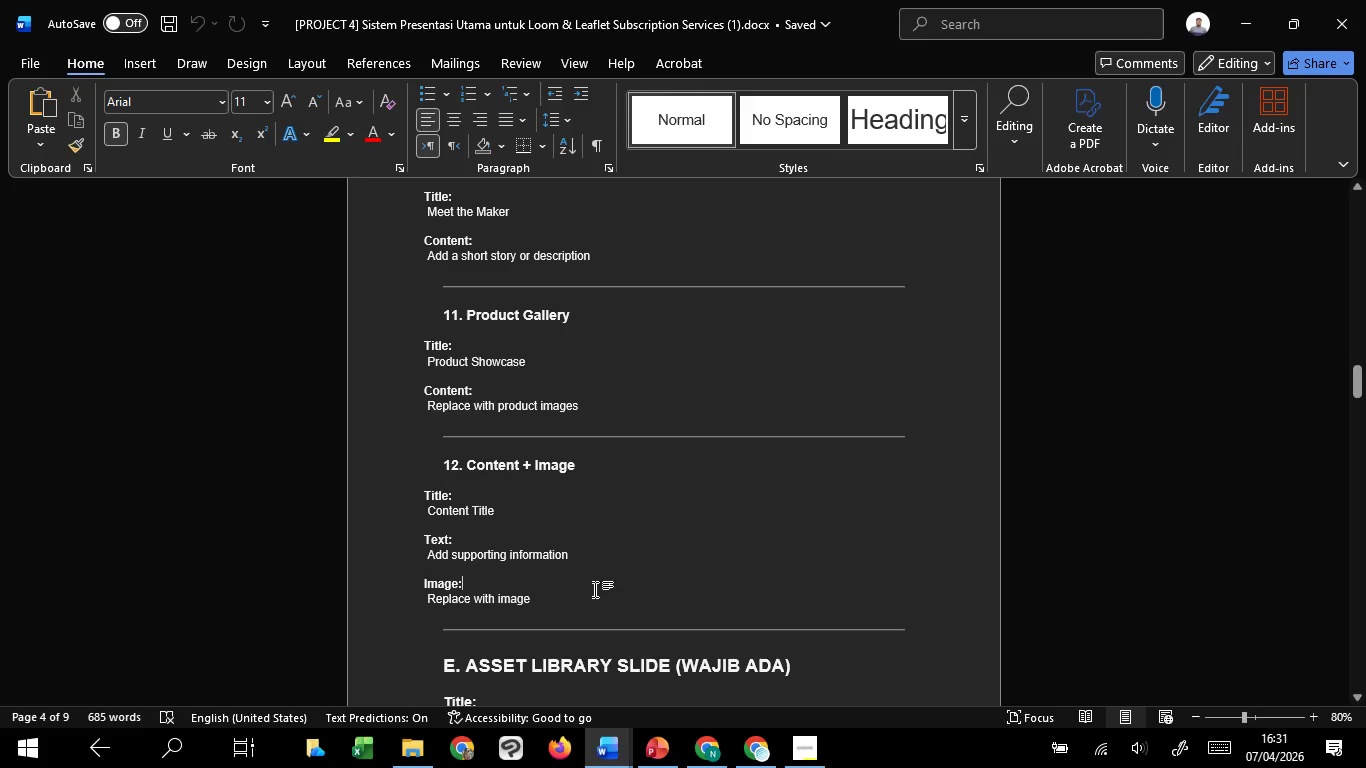 
left_click([595, 589])
 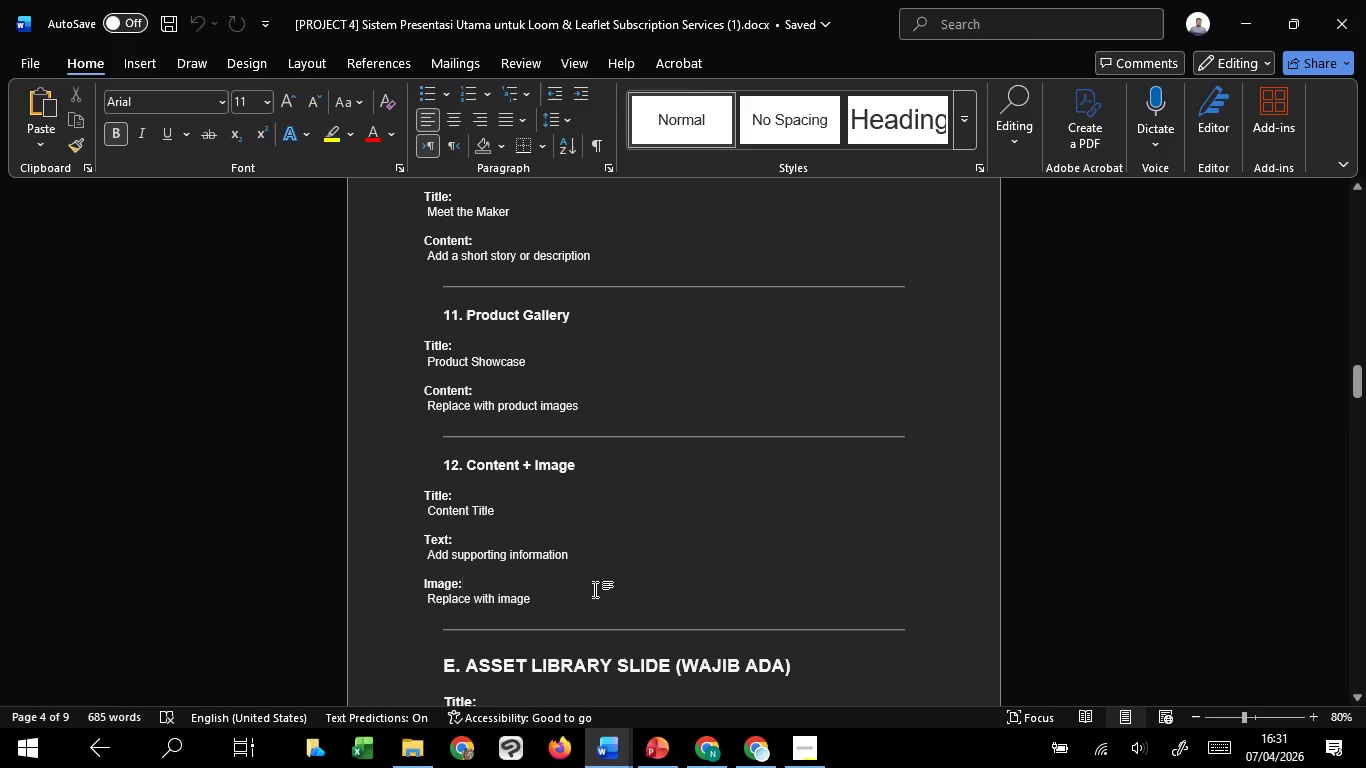 
left_click([607, 562])
 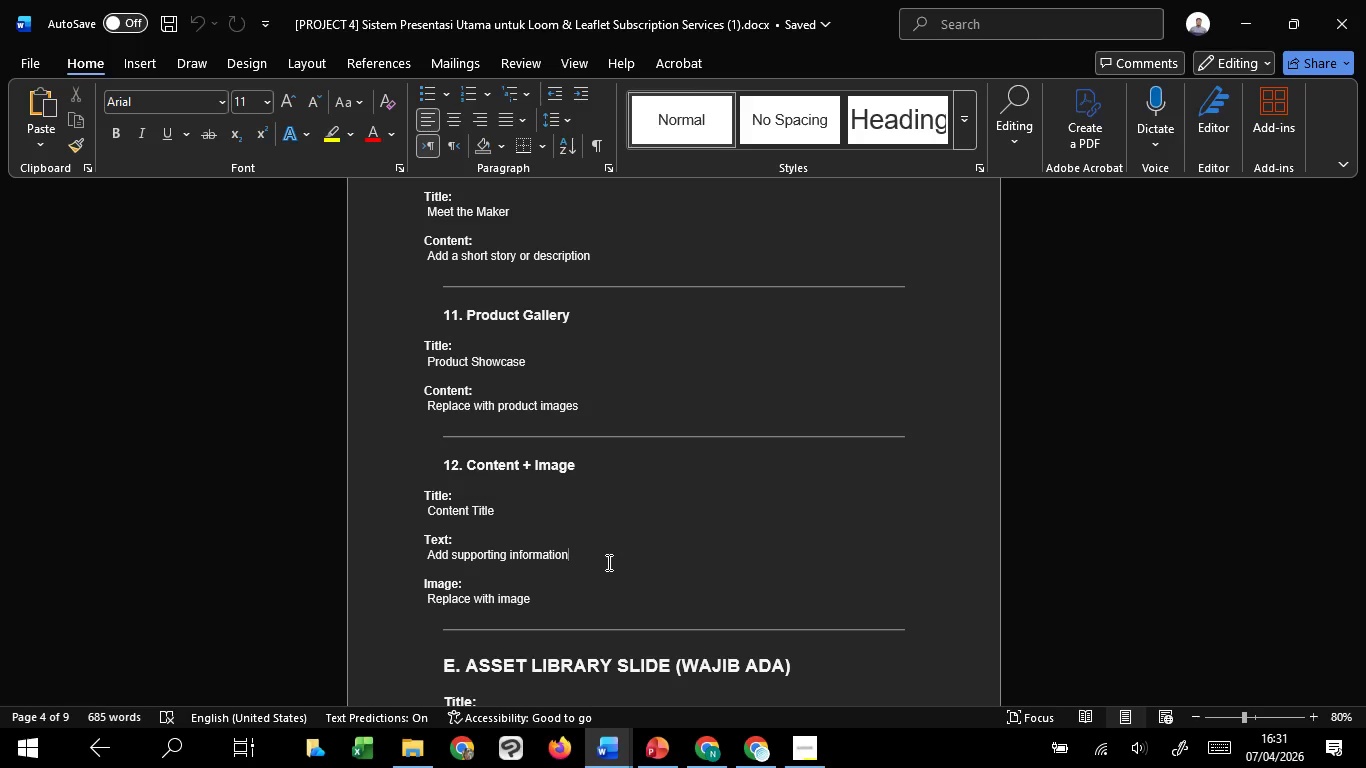 
wait(21.08)
 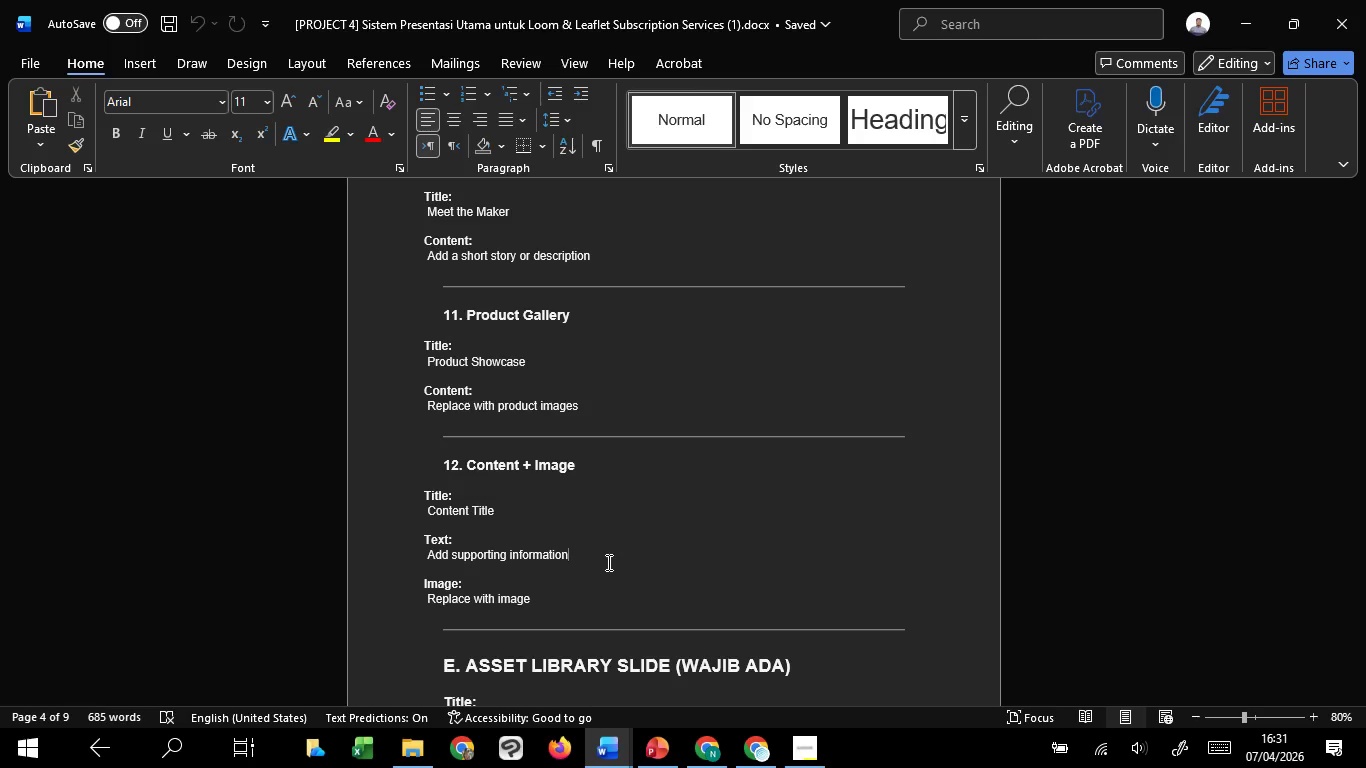 
left_click([614, 572])
 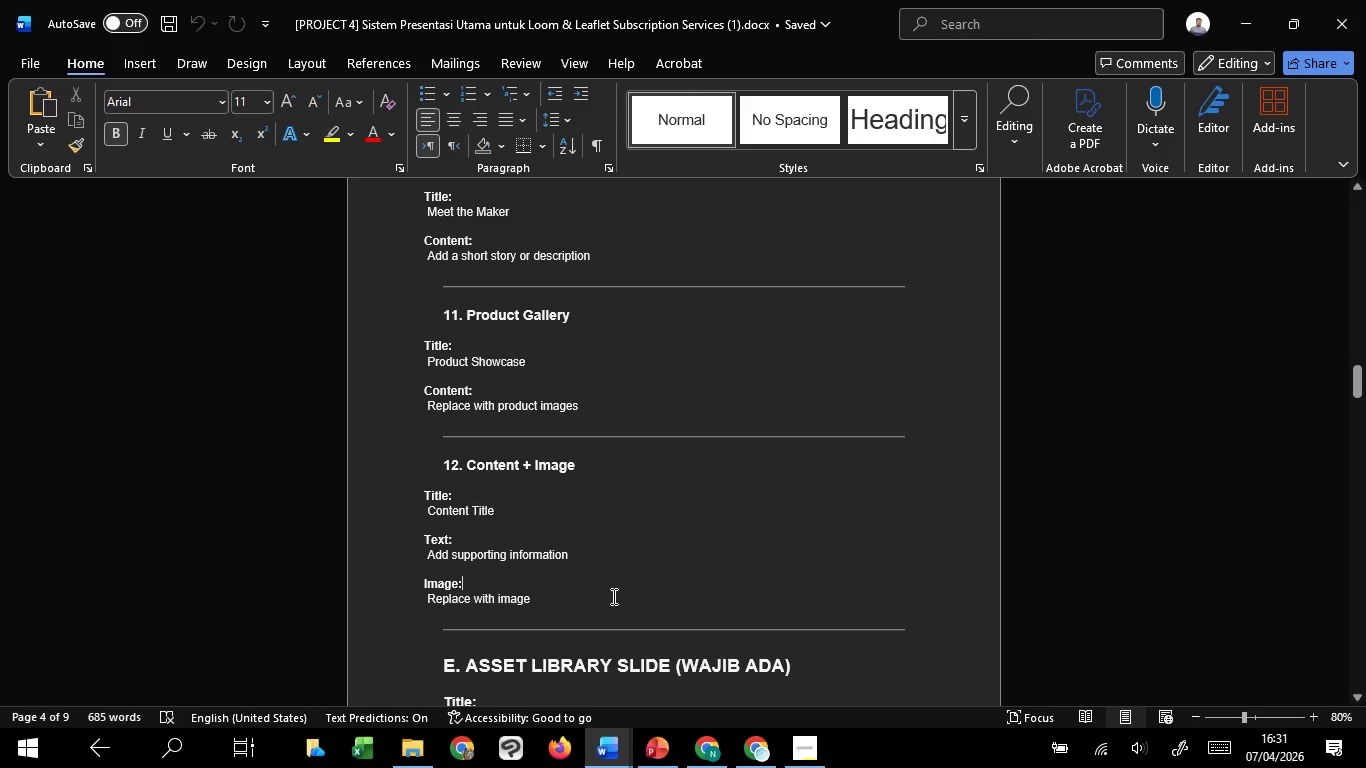 
left_click([610, 597])
 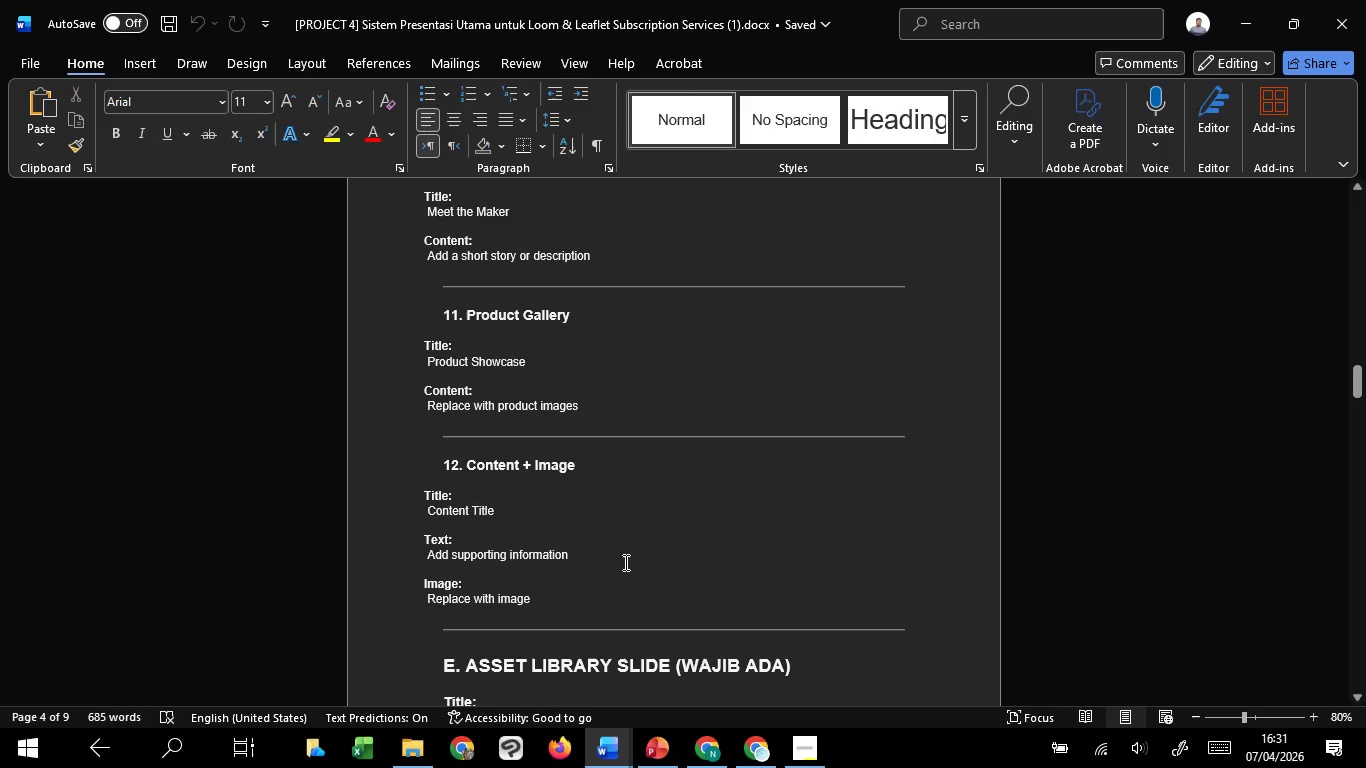 
left_click([624, 562])
 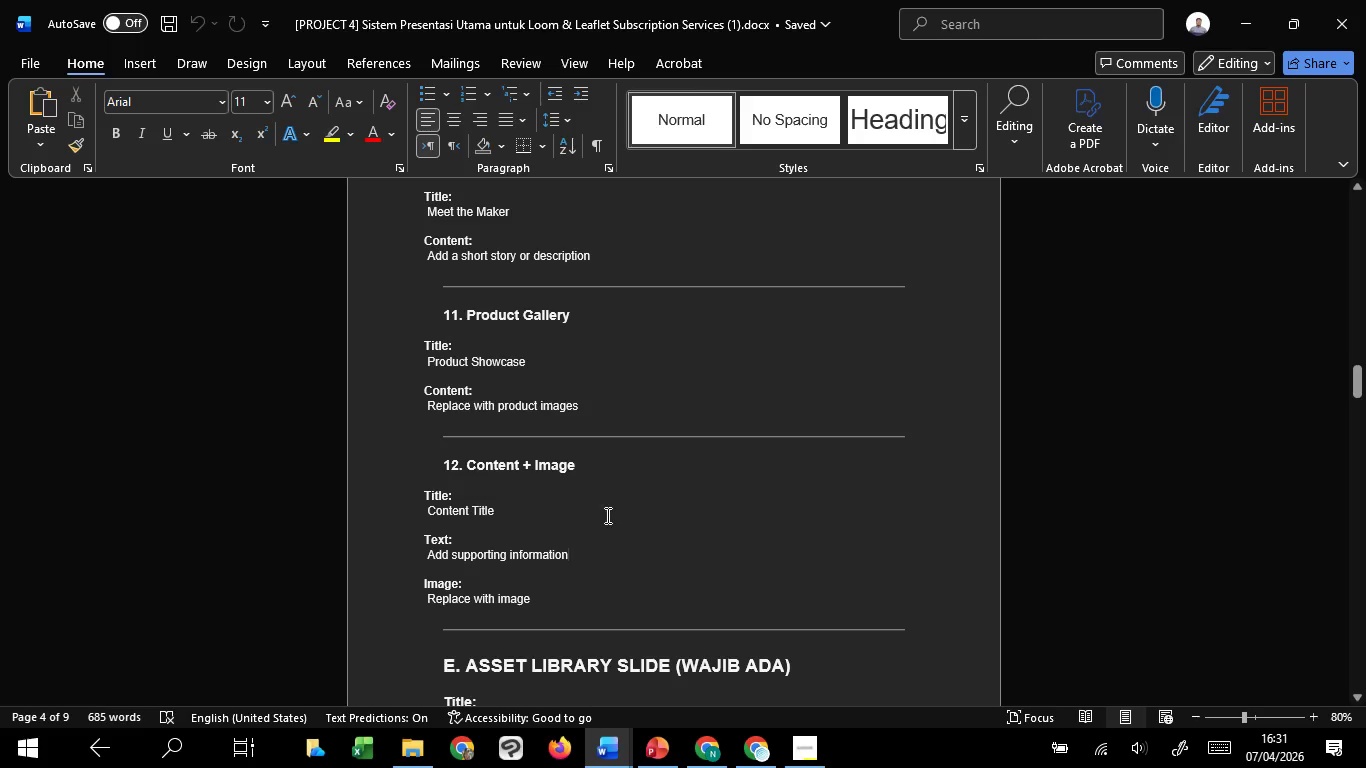 
left_click([605, 512])
 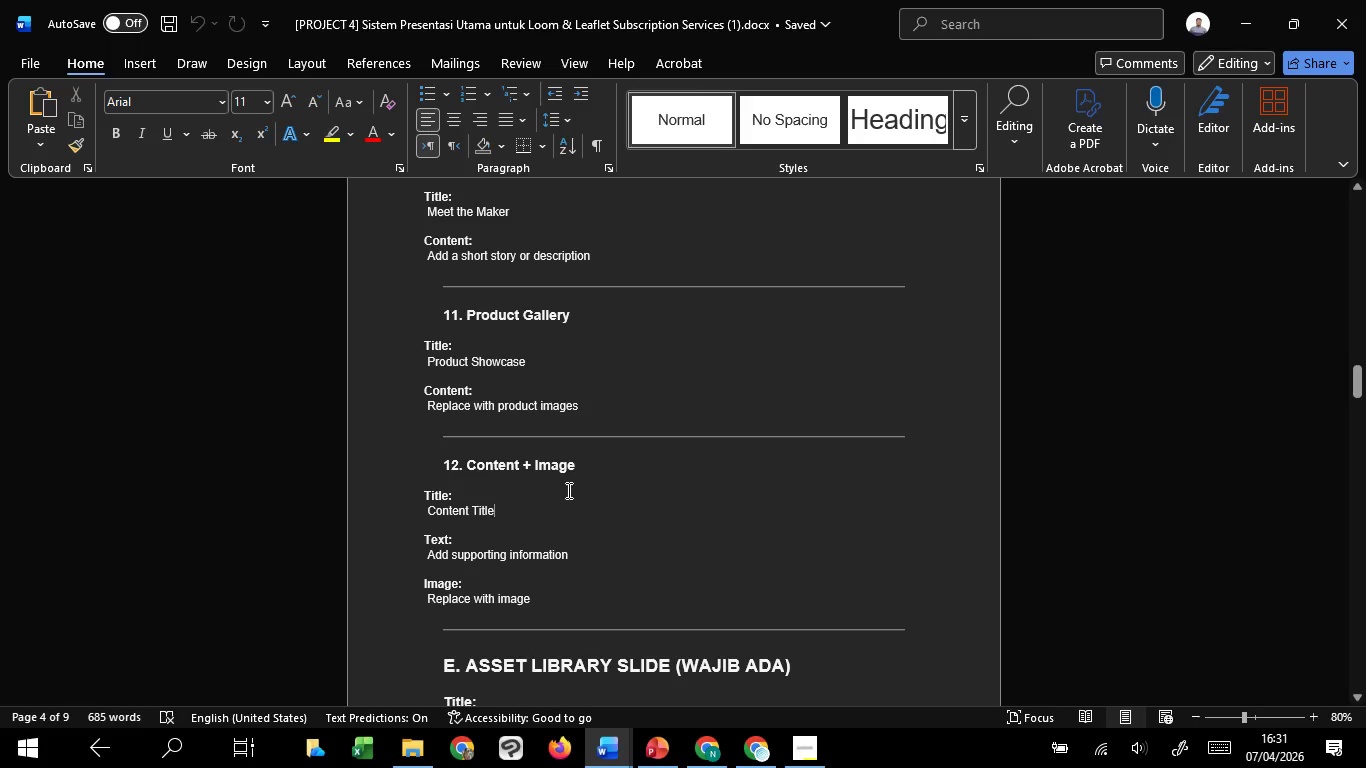 
left_click([567, 490])
 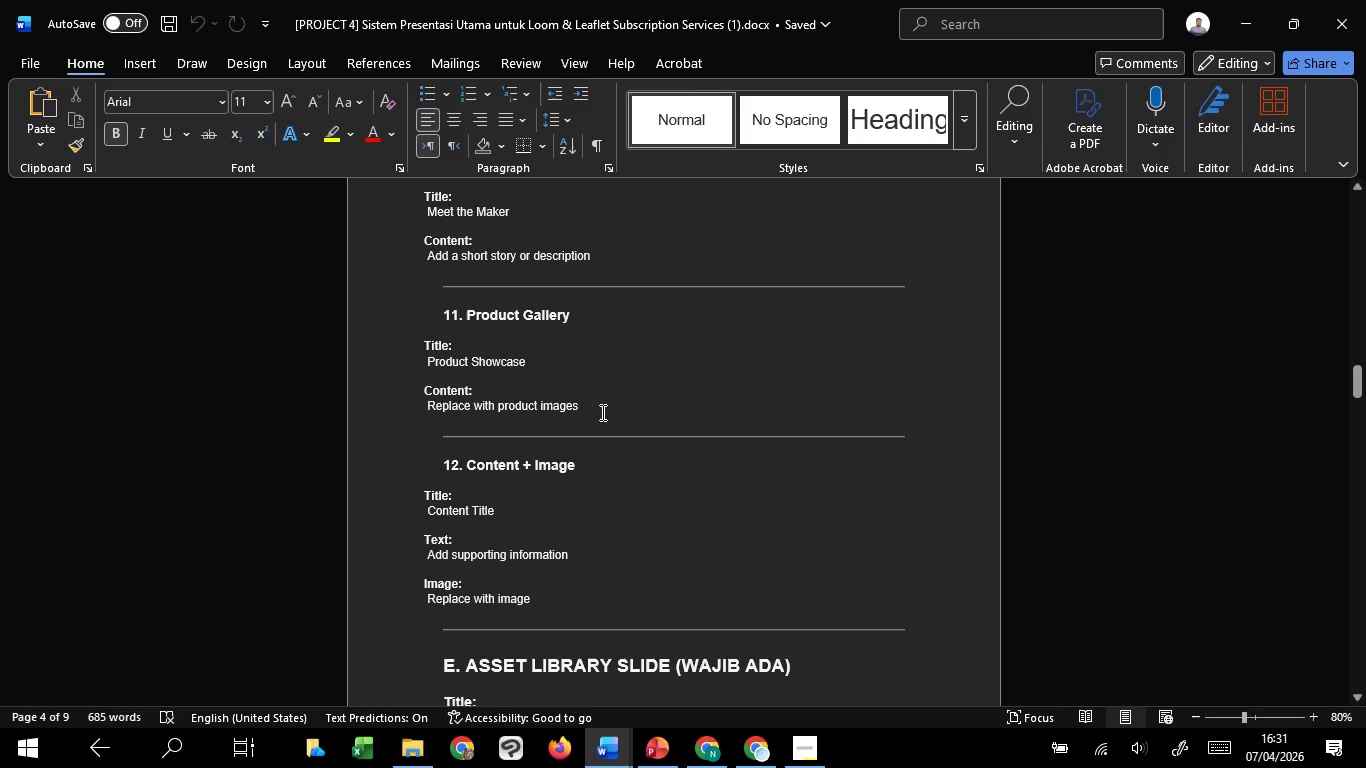 
left_click([604, 405])
 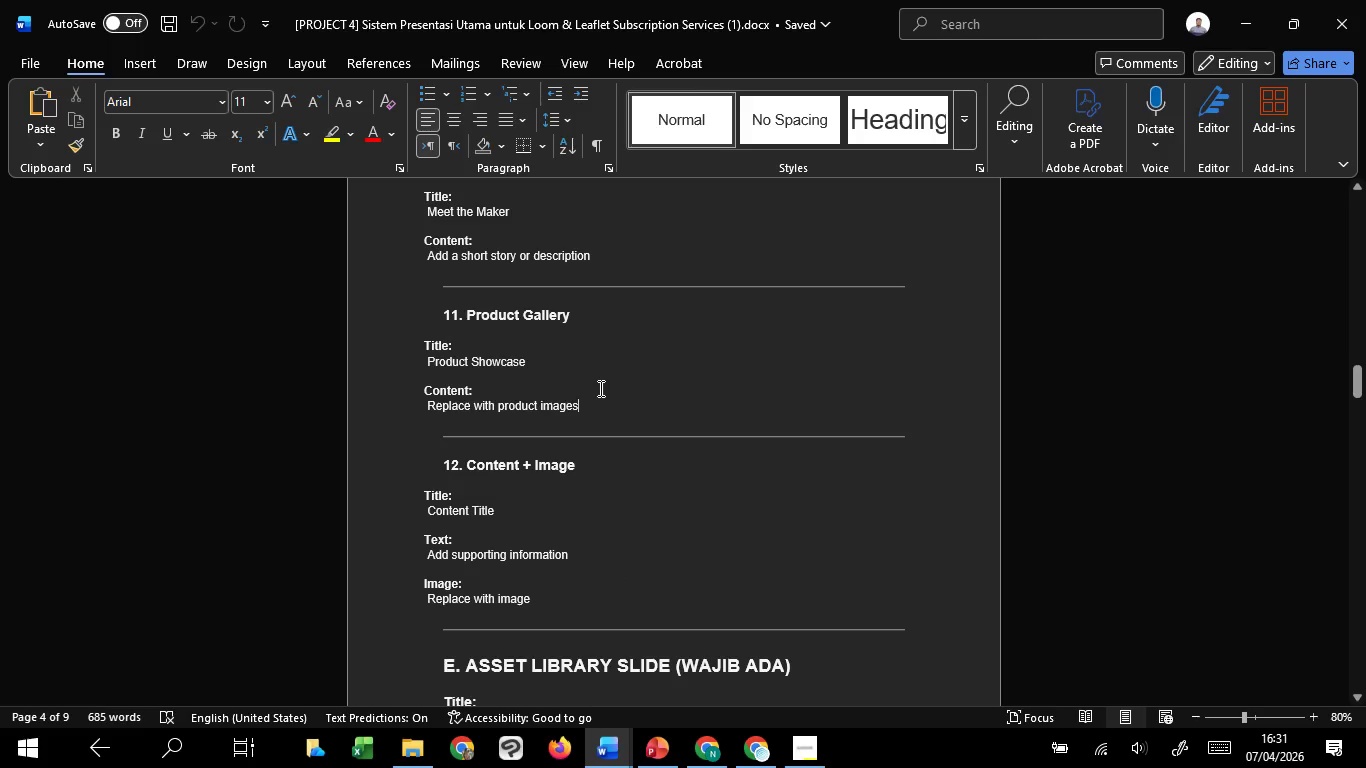 
left_click([599, 387])
 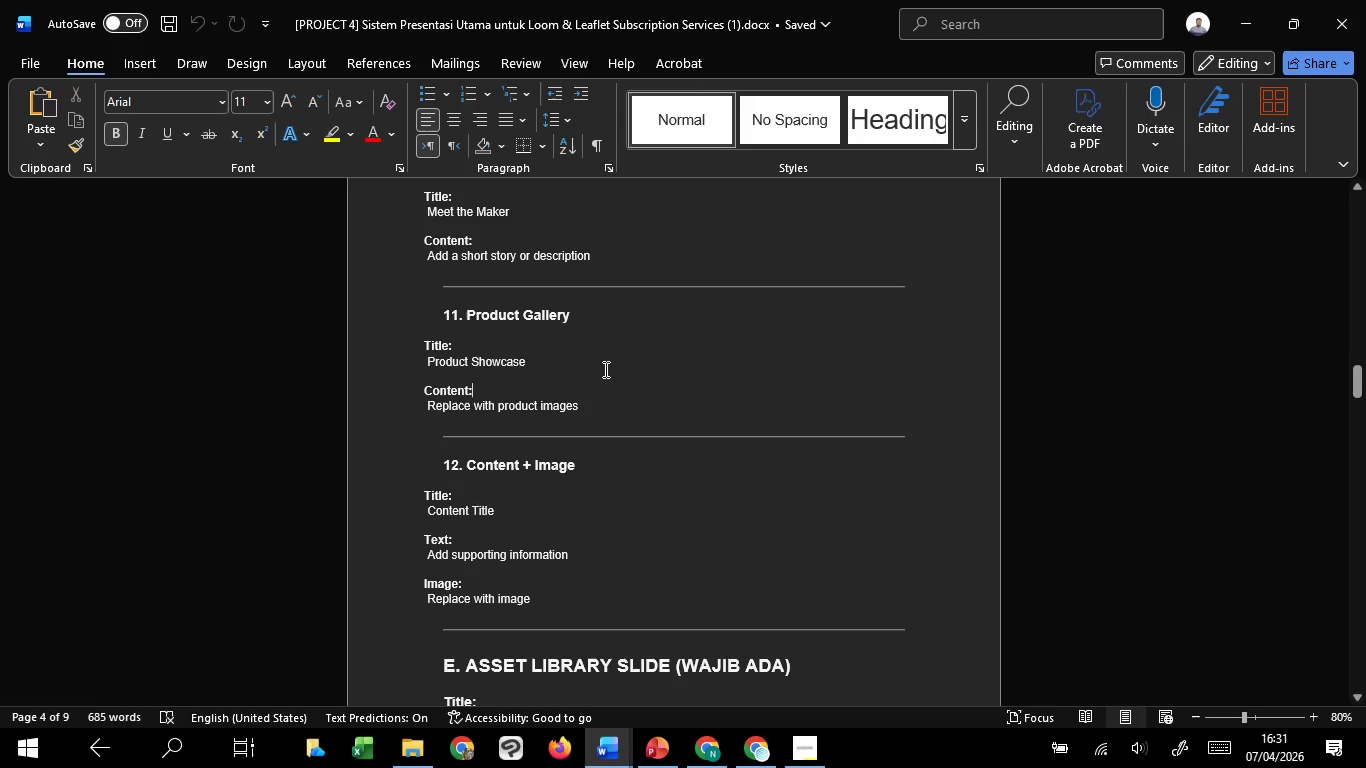 
left_click([608, 364])
 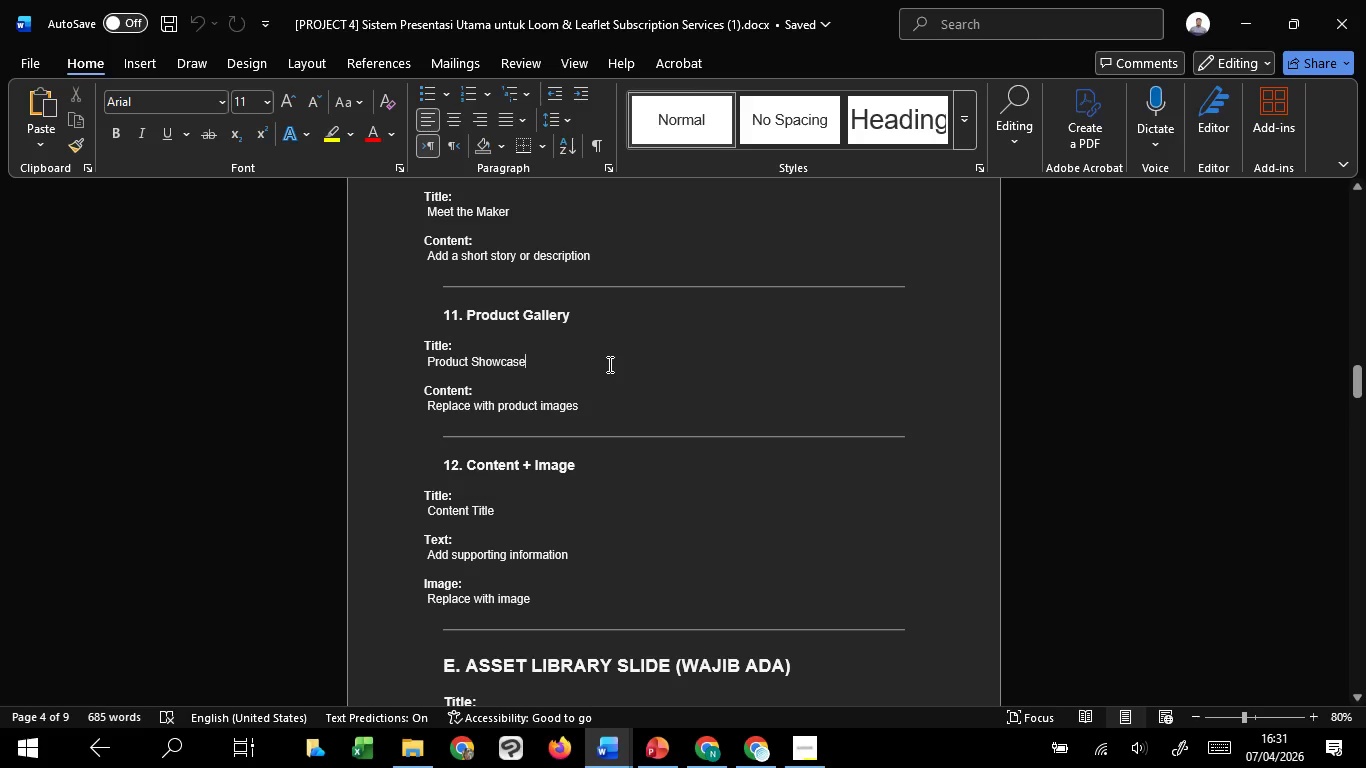 
mouse_move([627, 711])
 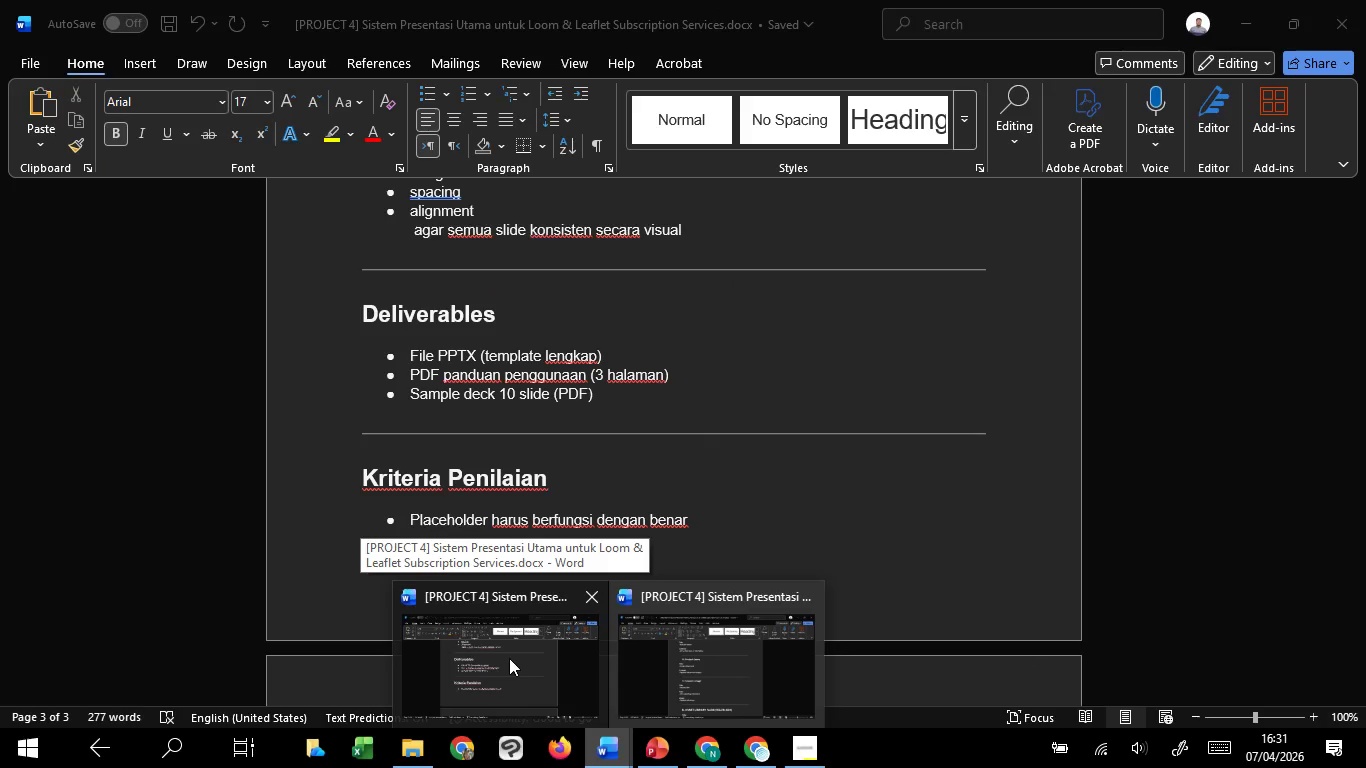 
left_click([509, 658])
 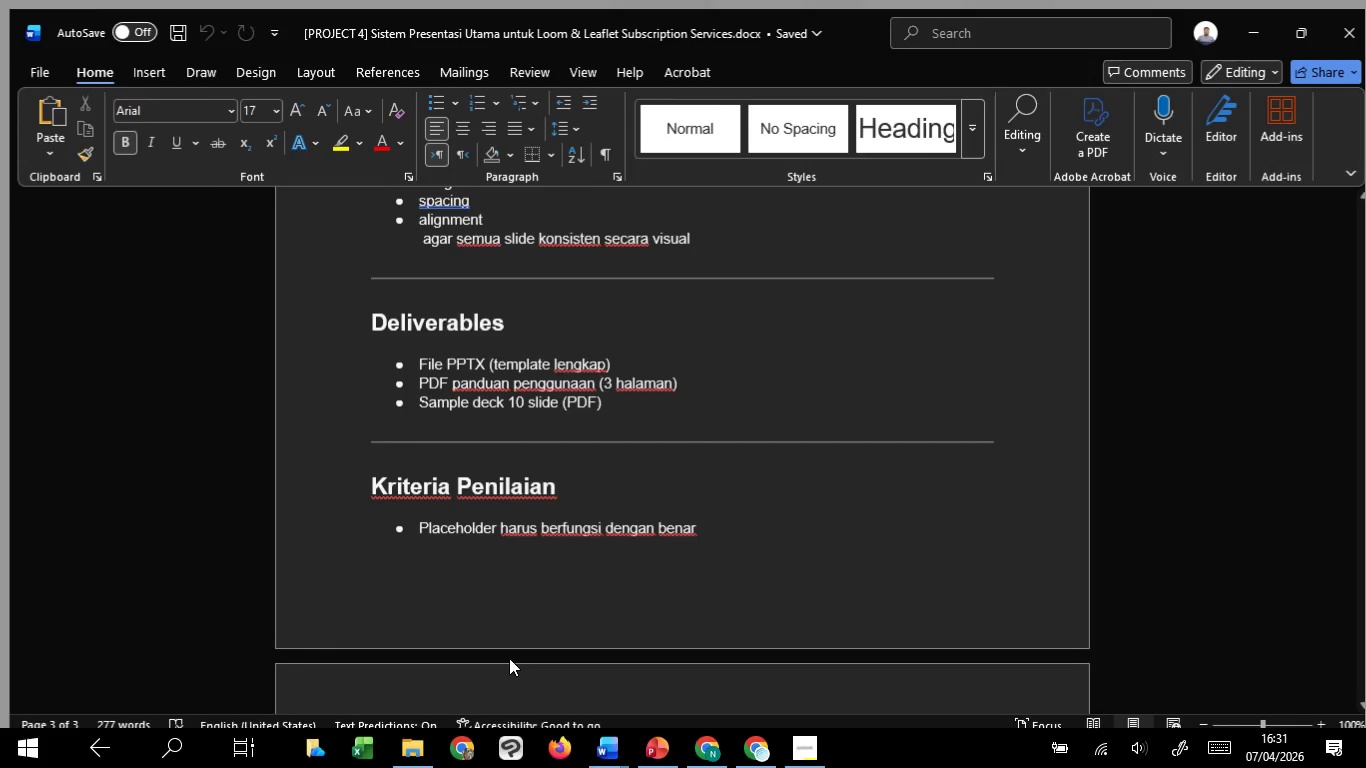 
scroll: coordinate [509, 658], scroll_direction: down, amount: 8.0
 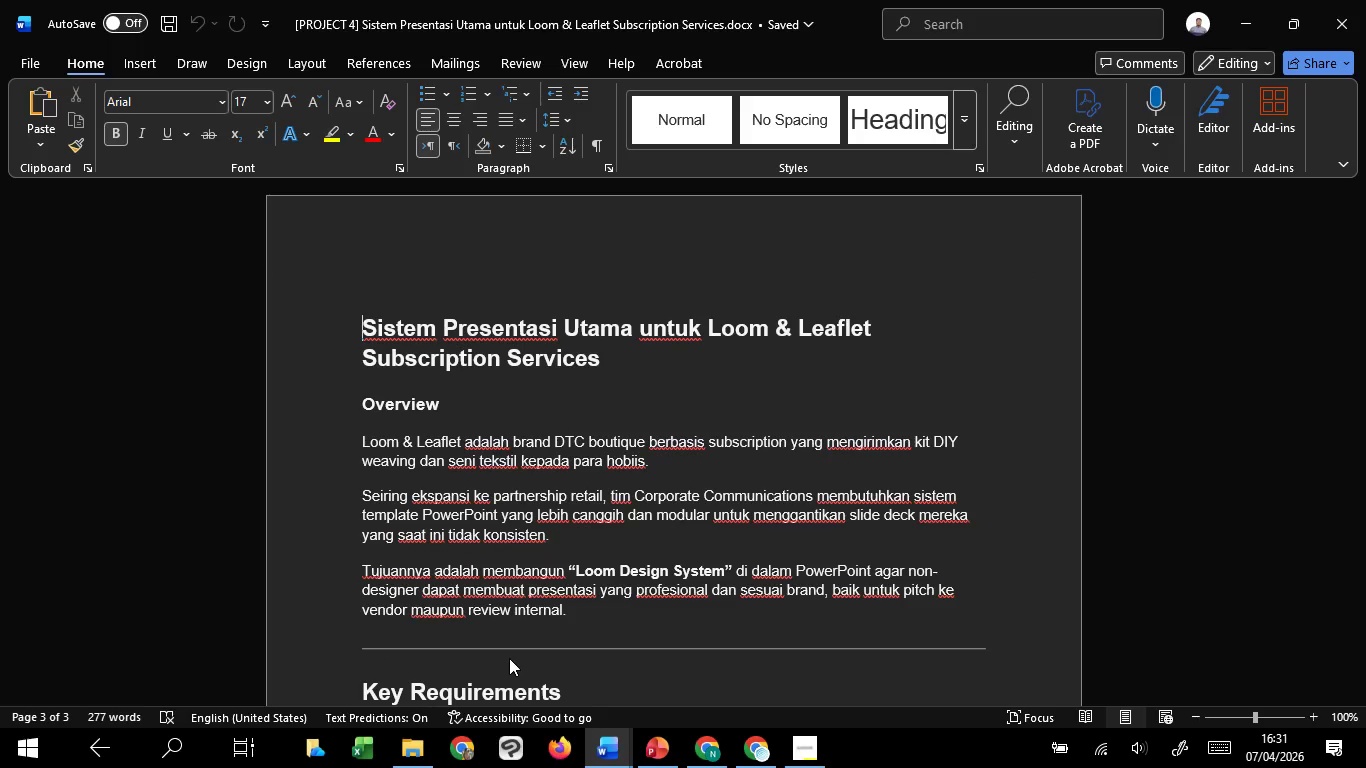 
left_click([699, 691])
 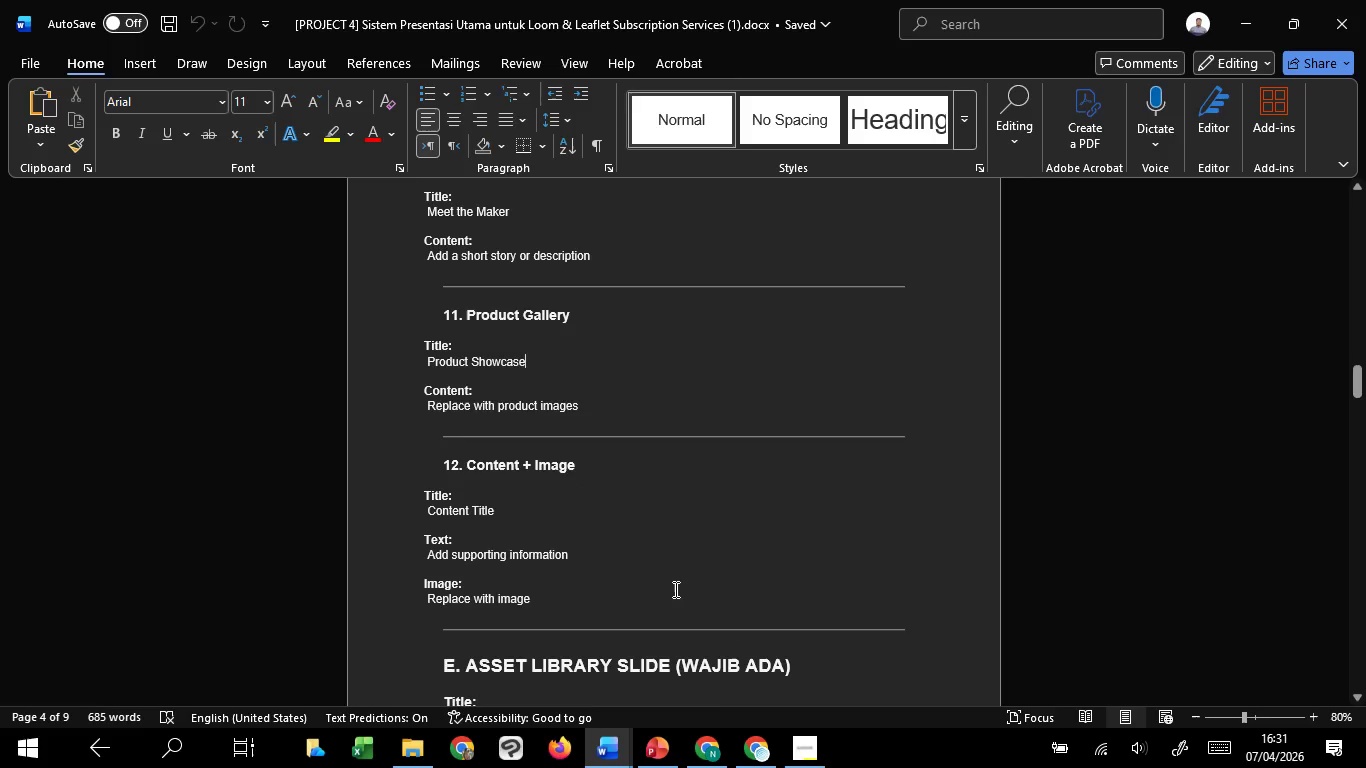 
scroll: coordinate [674, 589], scroll_direction: down, amount: 6.0
 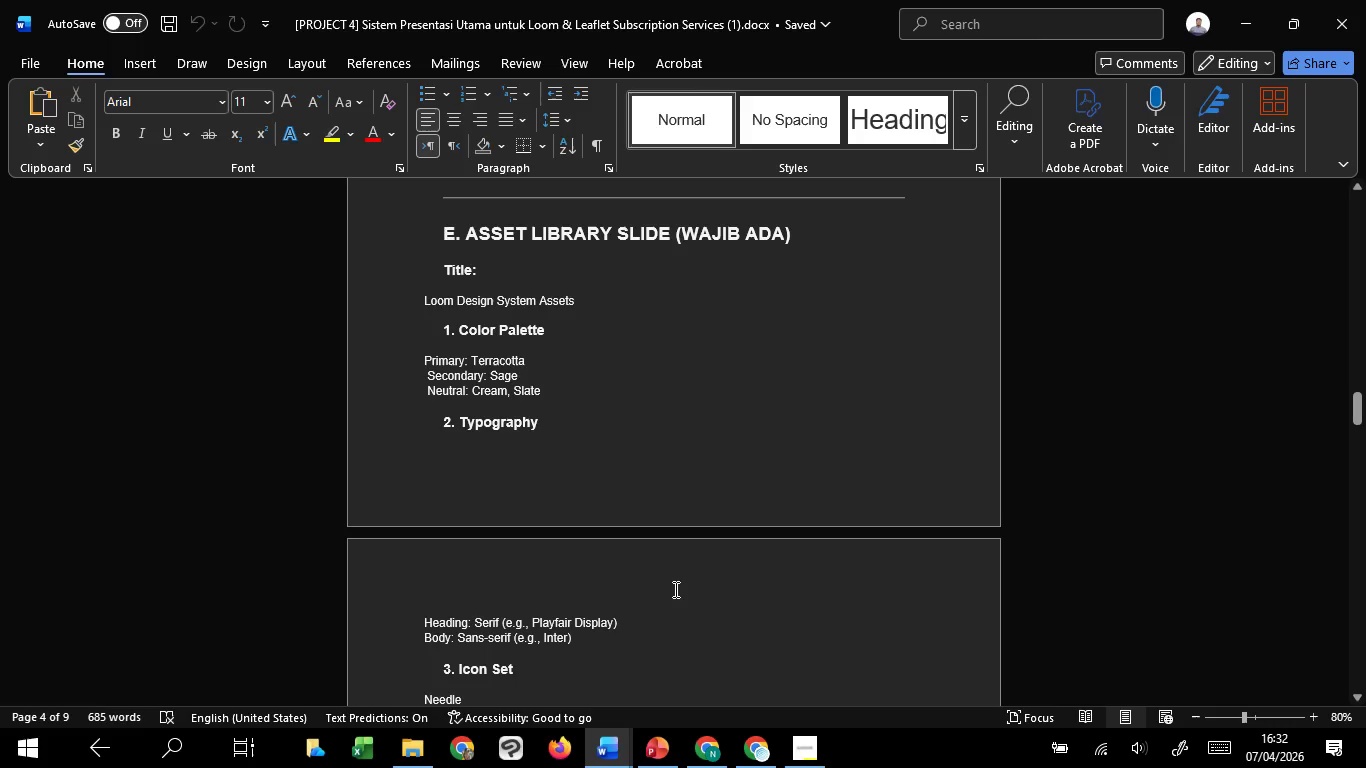 
wait(5.69)
 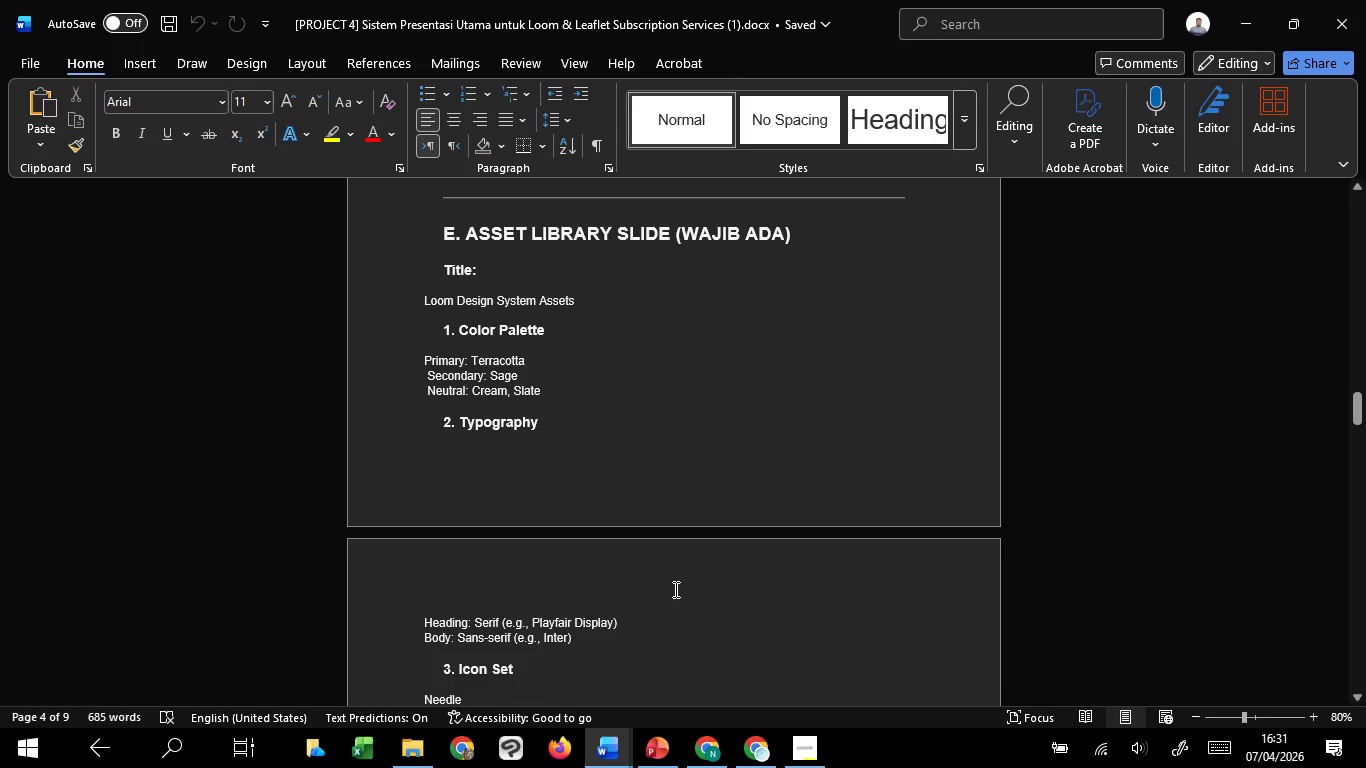 
scroll: coordinate [674, 589], scroll_direction: down, amount: 4.0
 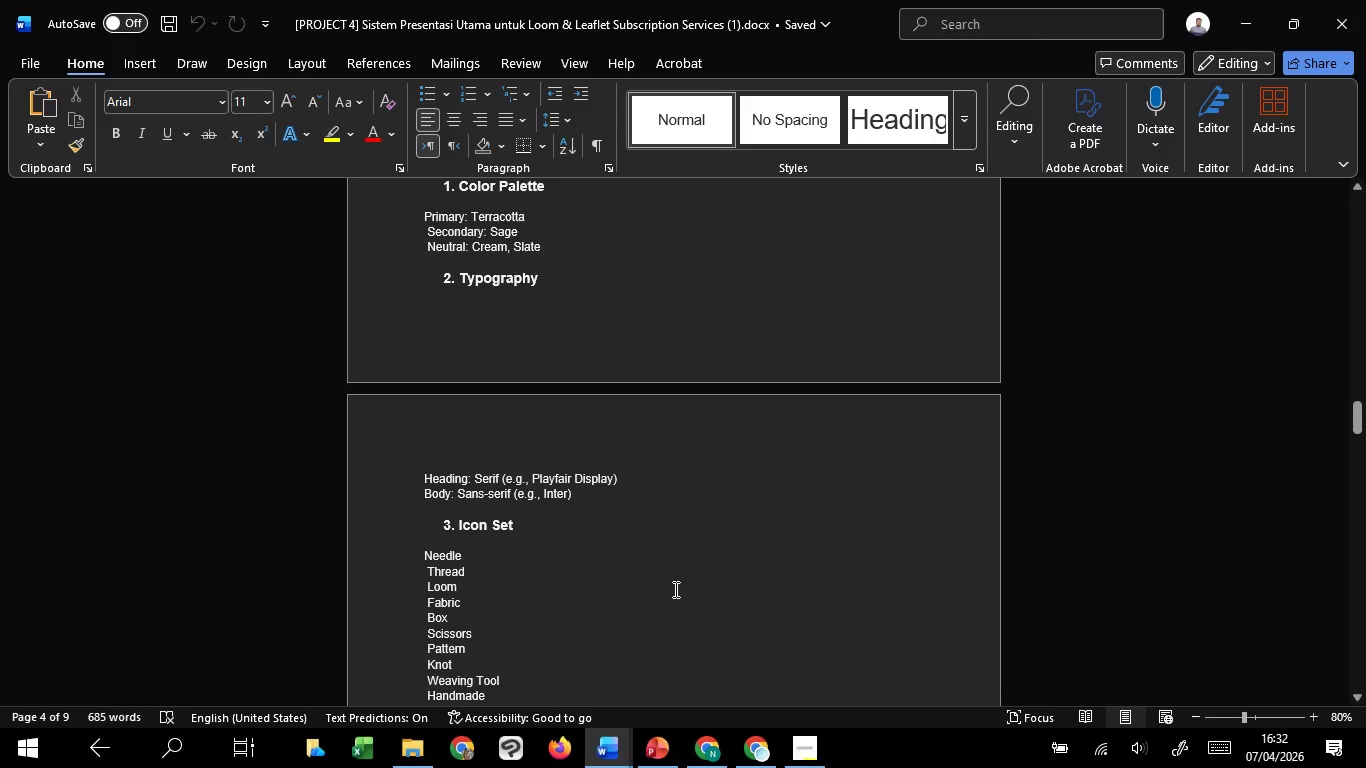 
wait(8.03)
 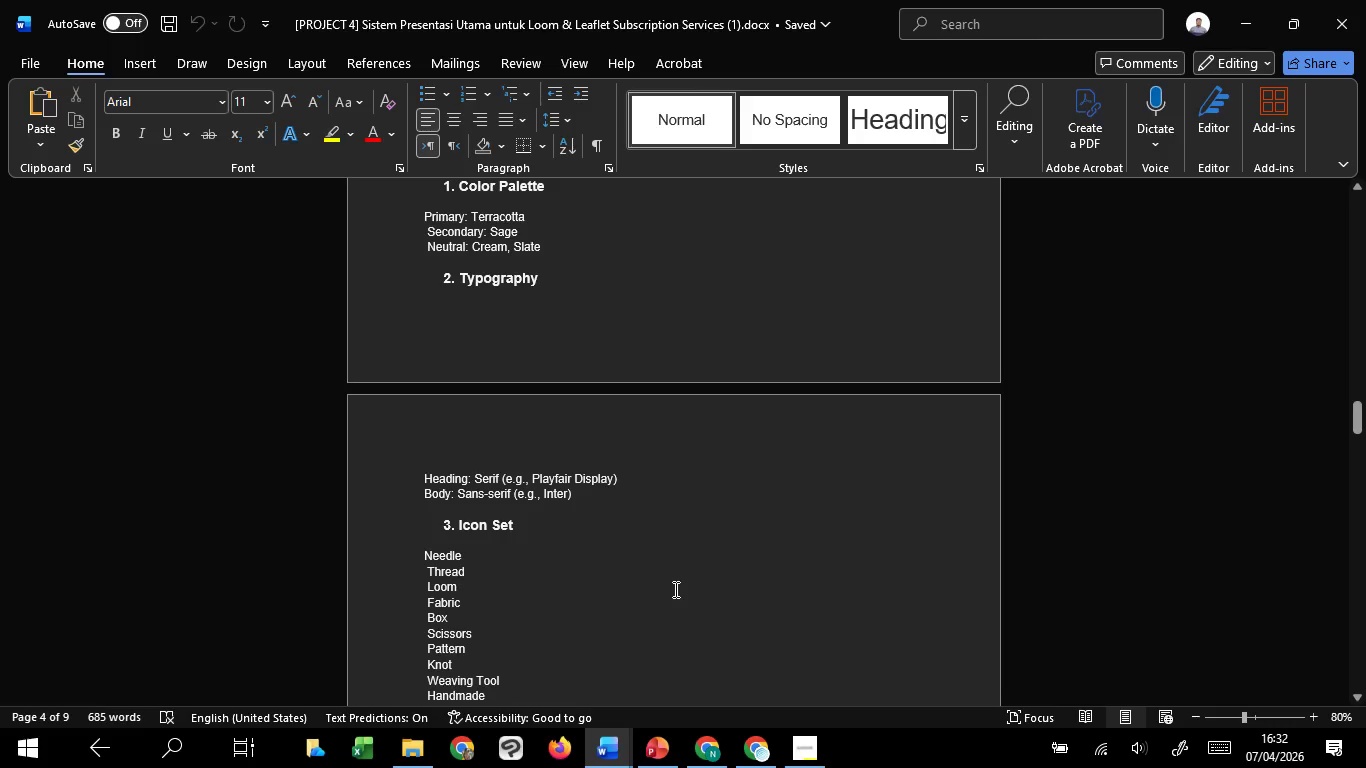 
scroll: coordinate [674, 589], scroll_direction: down, amount: 7.0
 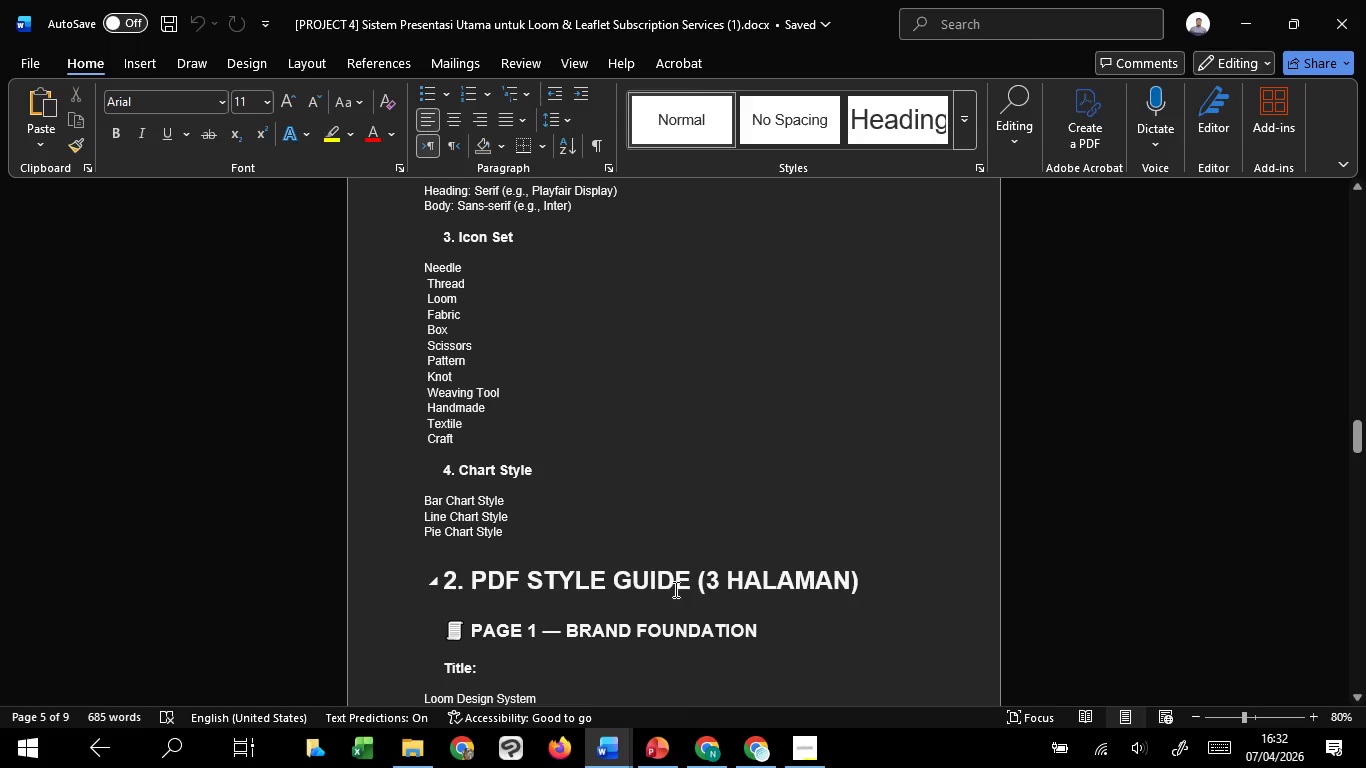 
wait(7.82)
 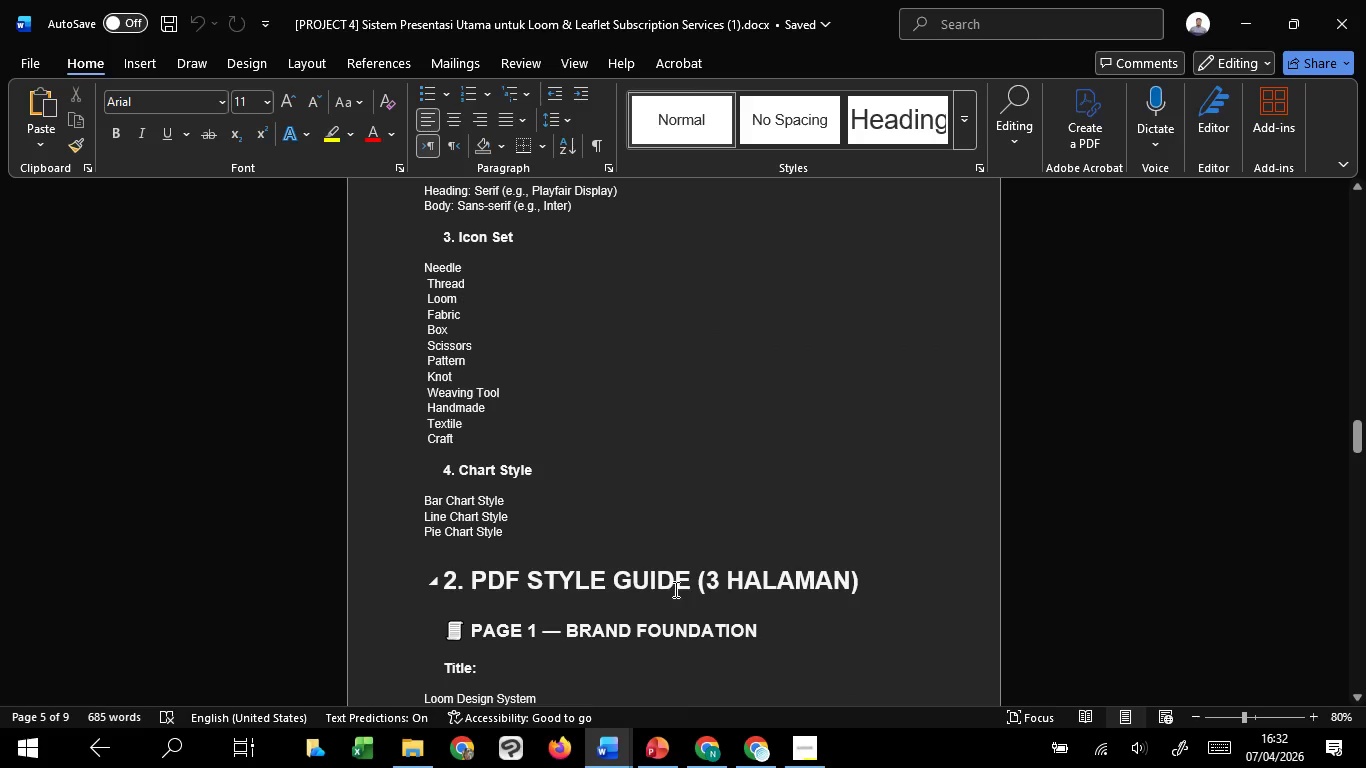 
scroll: coordinate [674, 589], scroll_direction: down, amount: 54.0
 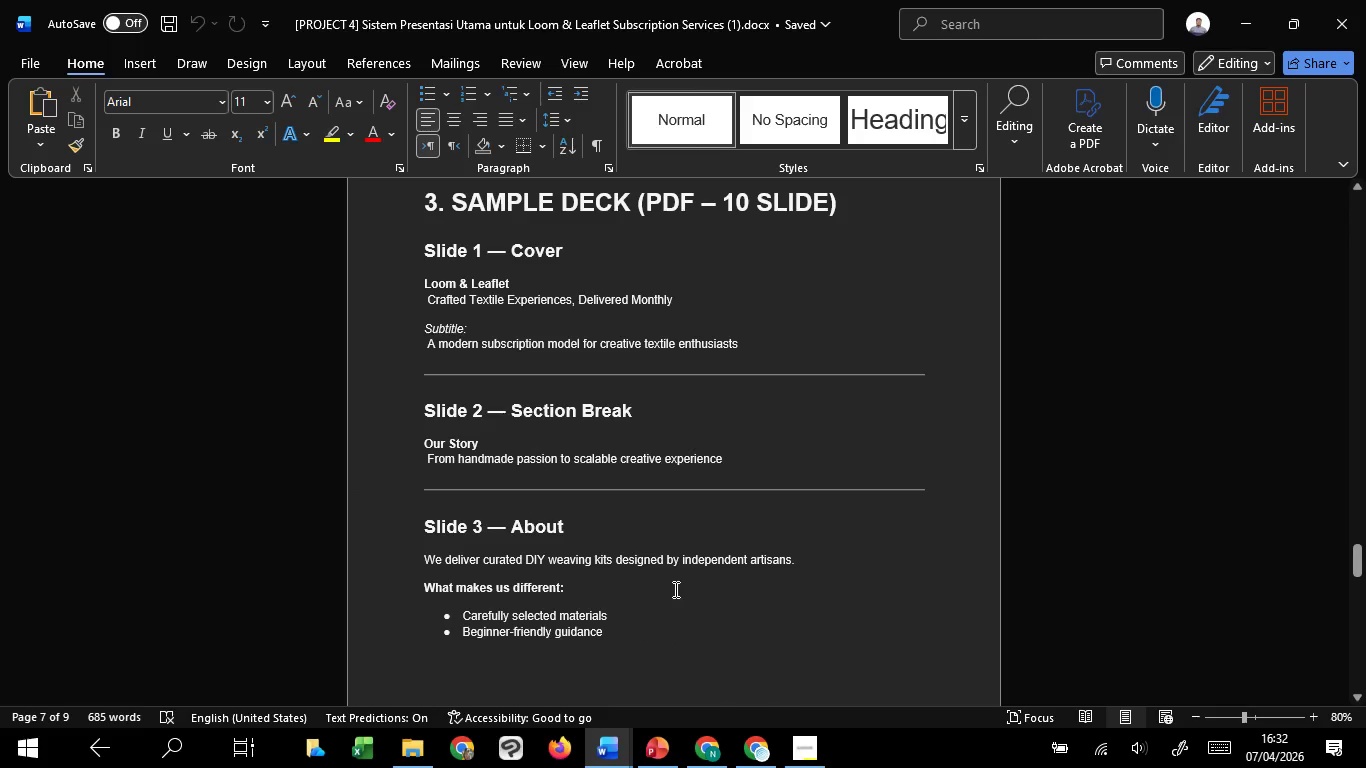 
scroll: coordinate [674, 589], scroll_direction: up, amount: 71.0
 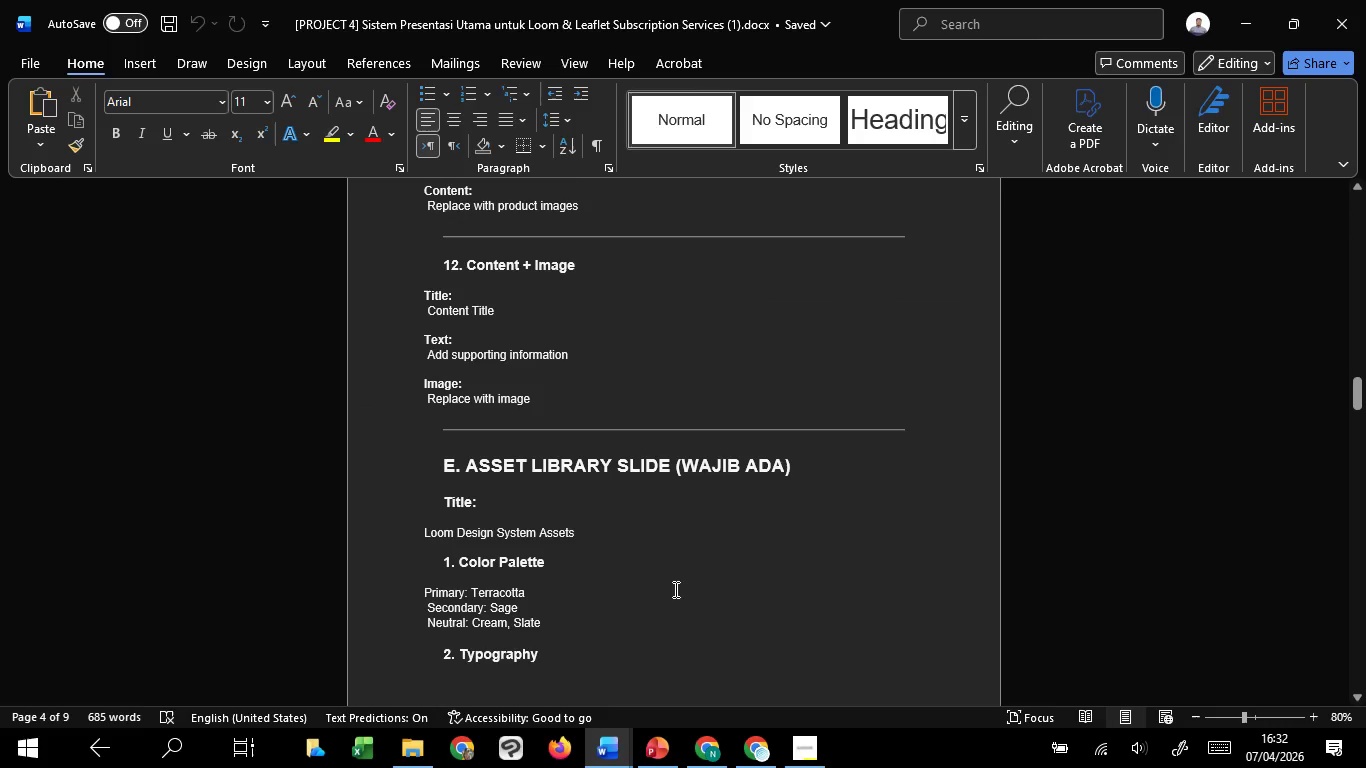 
scroll: coordinate [674, 589], scroll_direction: down, amount: 18.0
 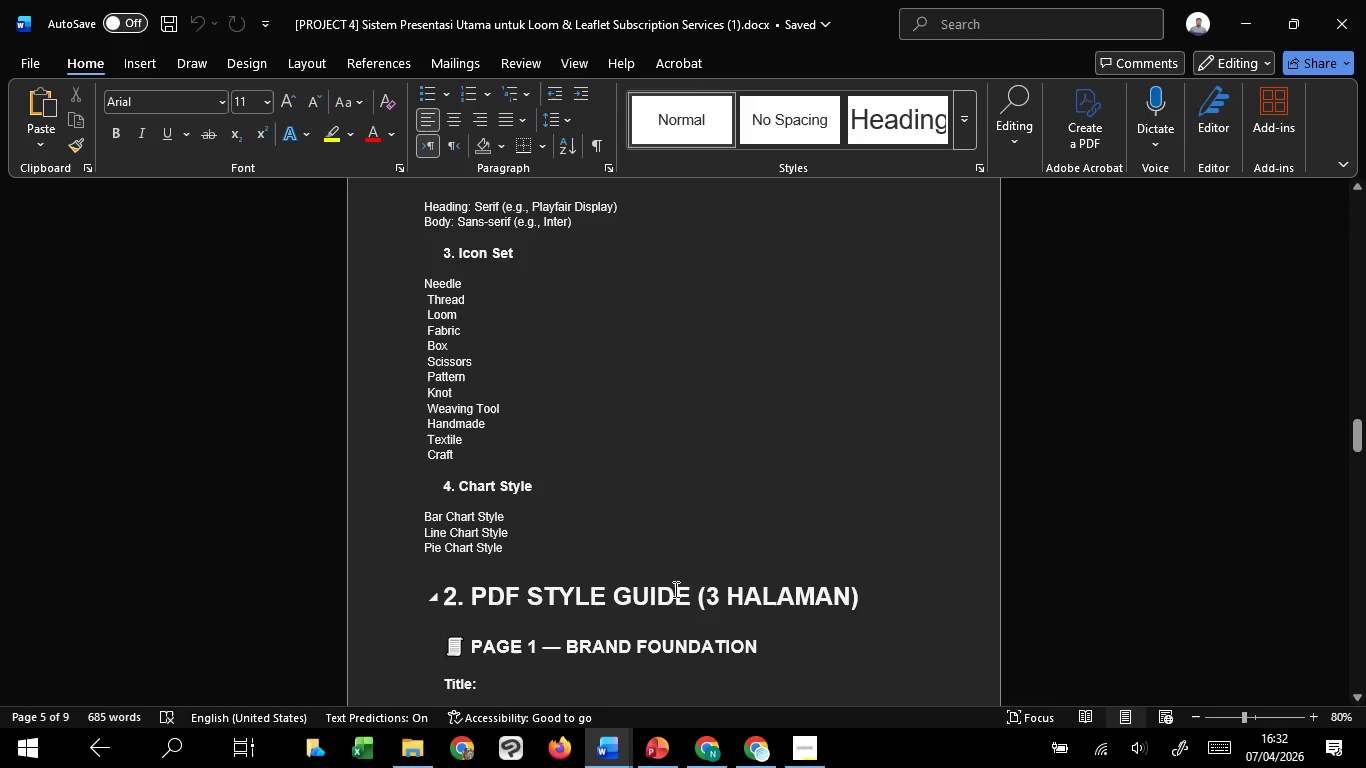 
scroll: coordinate [674, 589], scroll_direction: up, amount: 5.0
 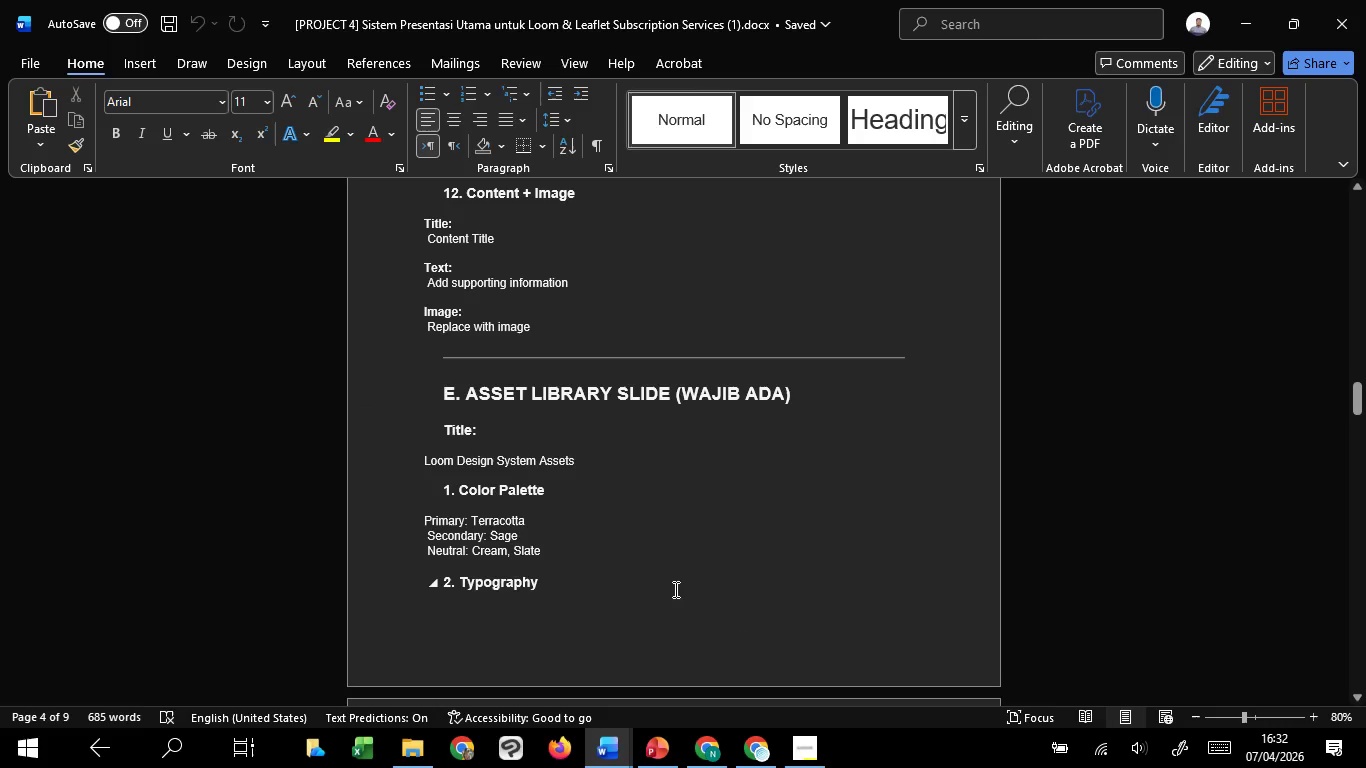 
scroll: coordinate [674, 589], scroll_direction: down, amount: 14.0
 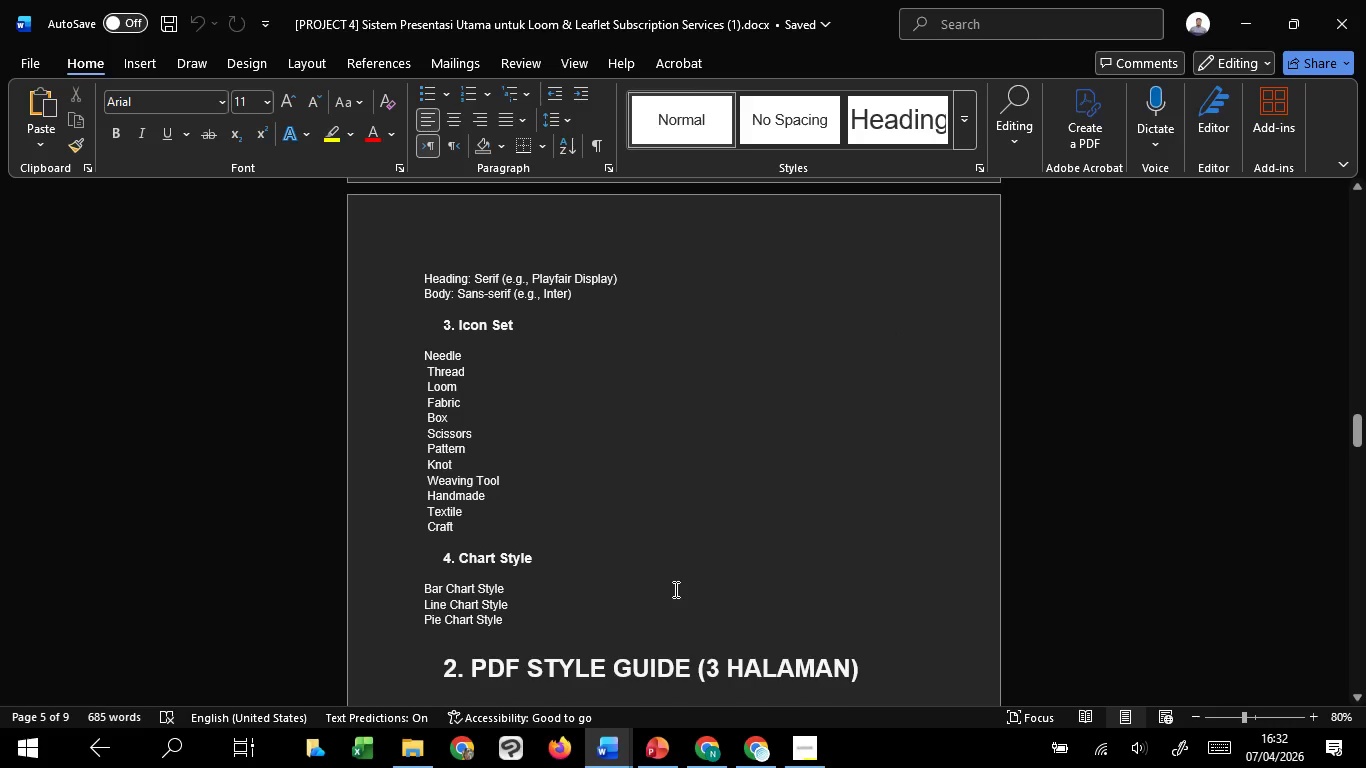 
scroll: coordinate [674, 589], scroll_direction: up, amount: 19.0
 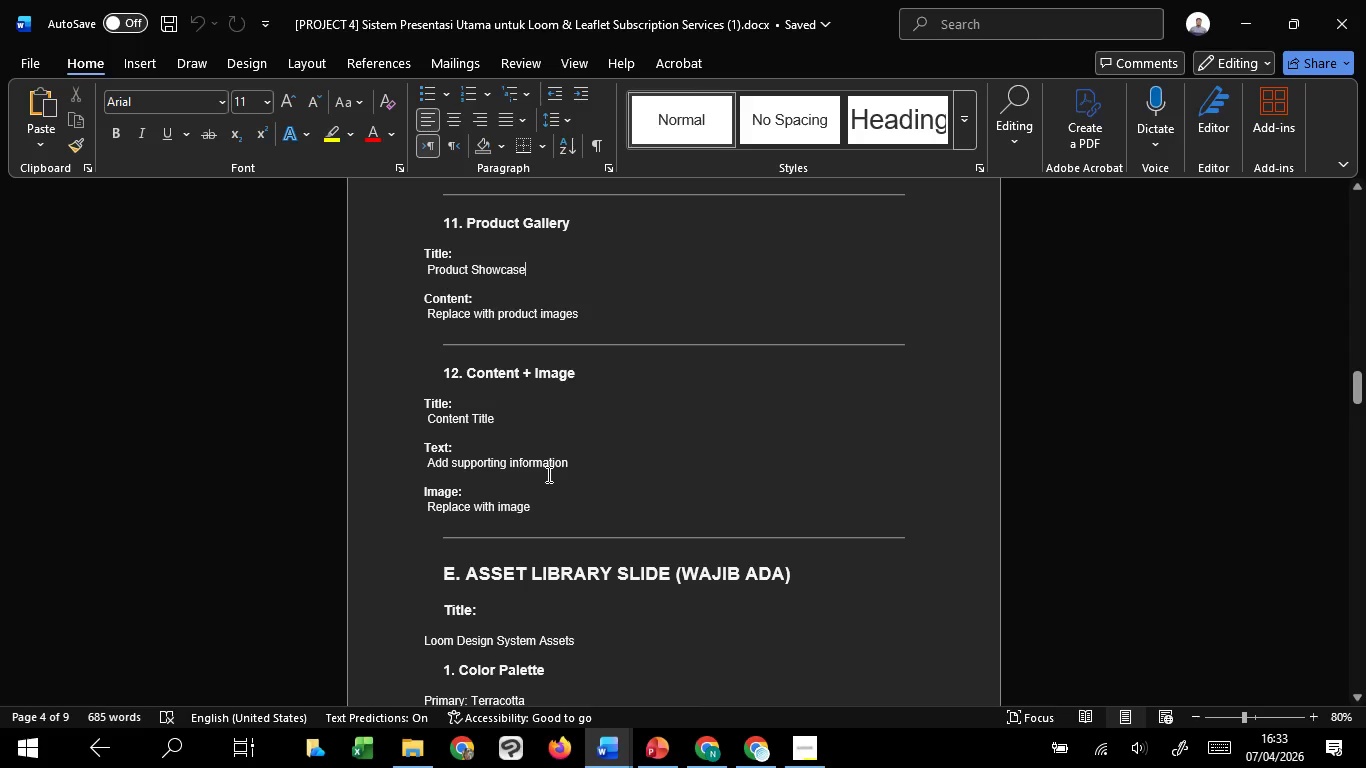 
left_click([565, 453])
 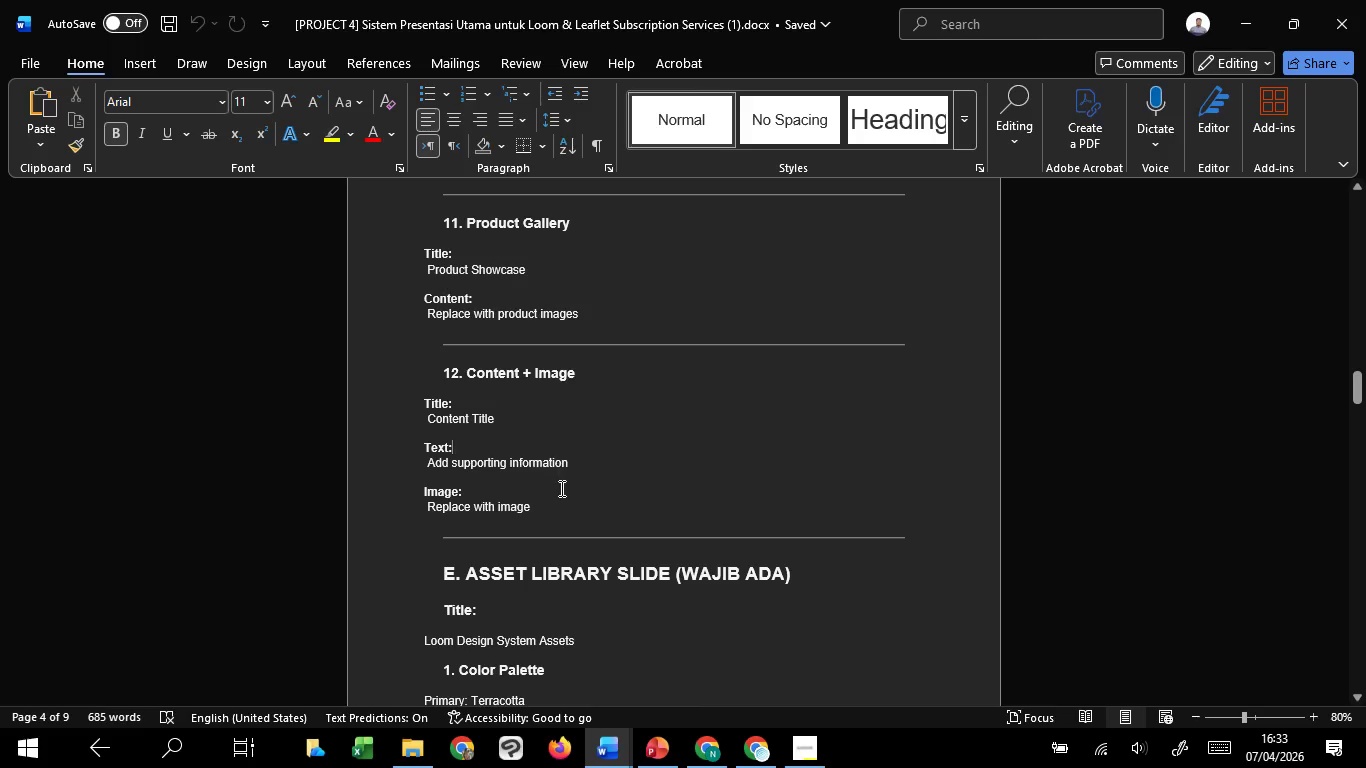 
left_click([568, 500])
 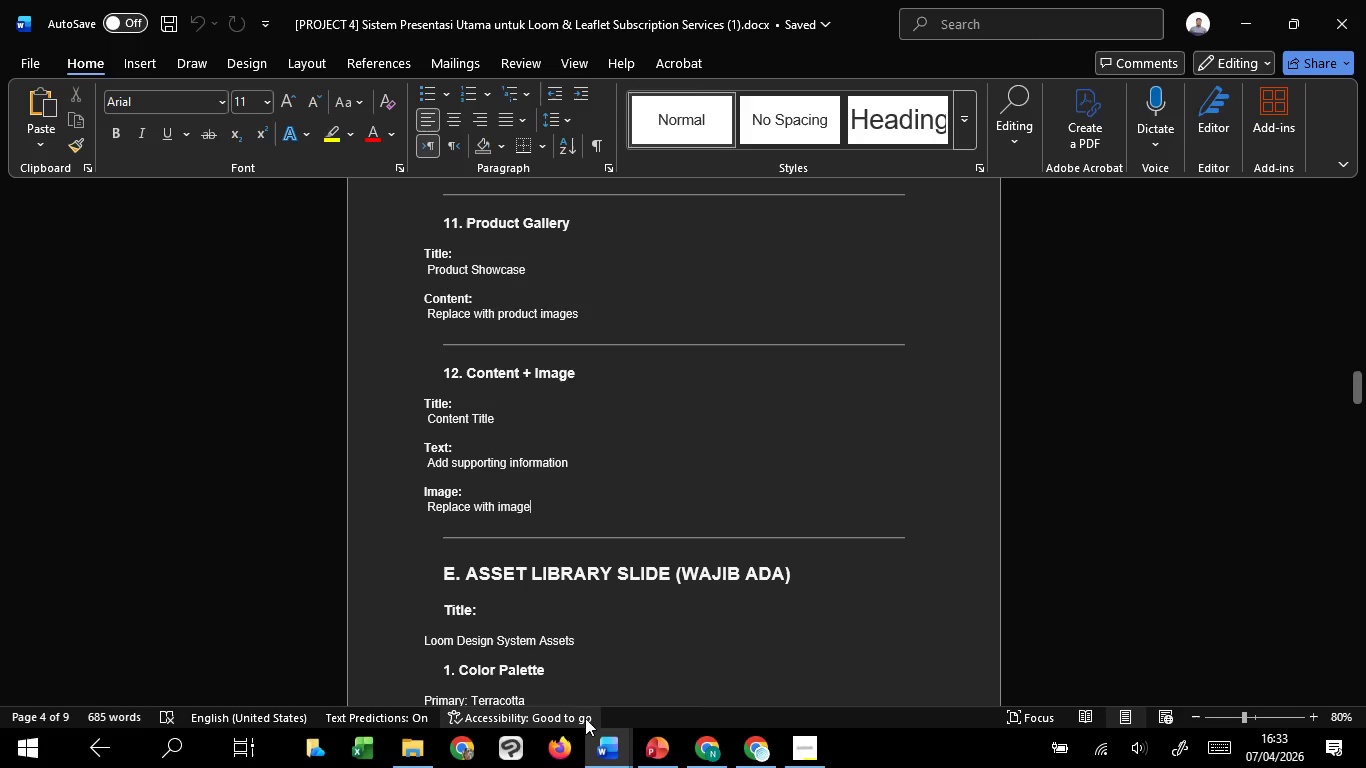 
mouse_move([588, 712])
 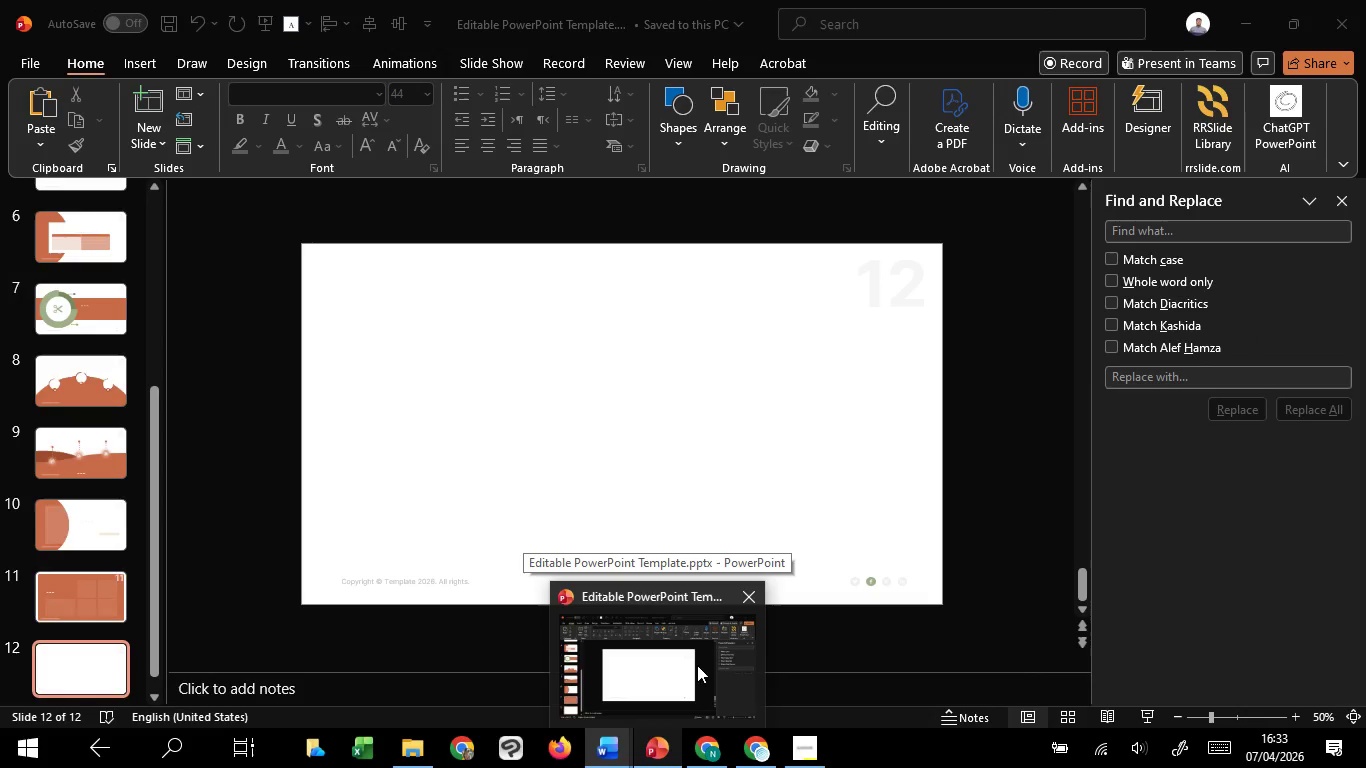 
wait(8.15)
 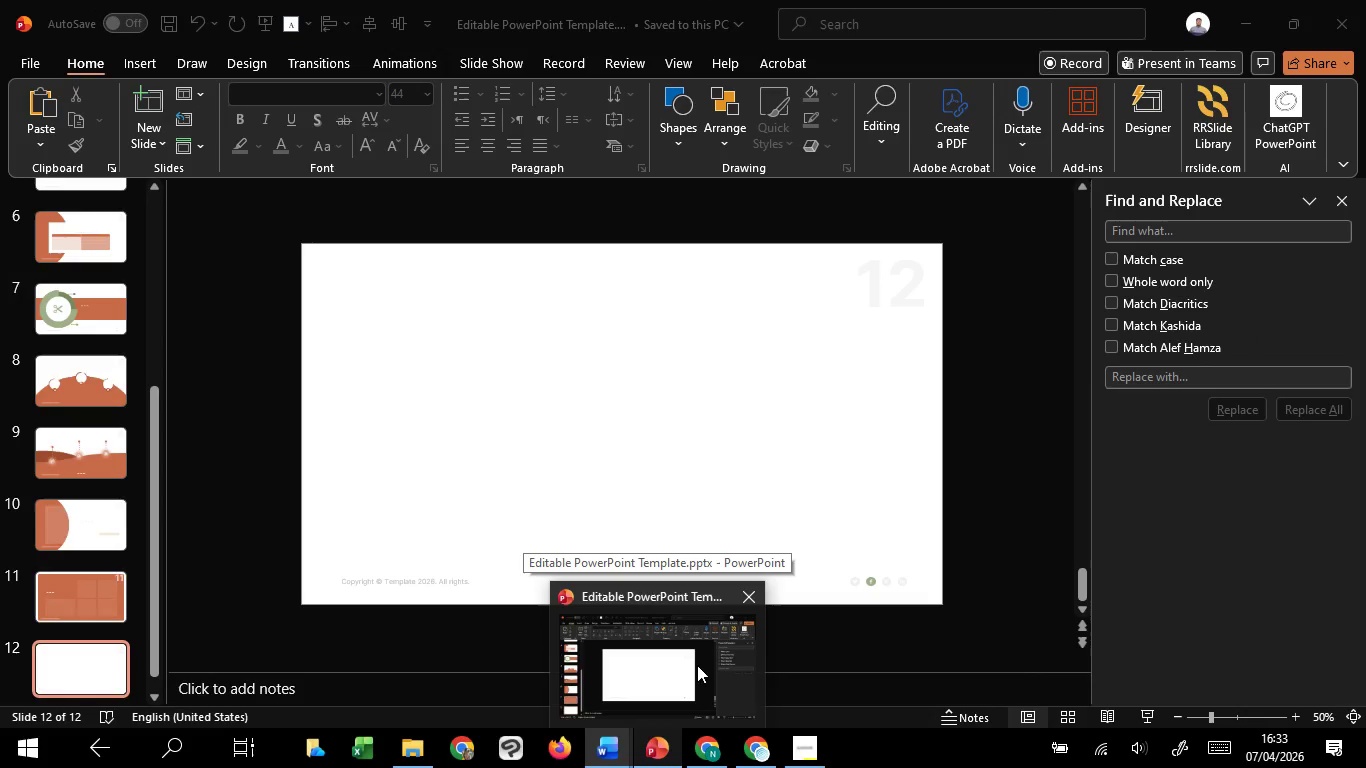 
left_click([697, 665])
 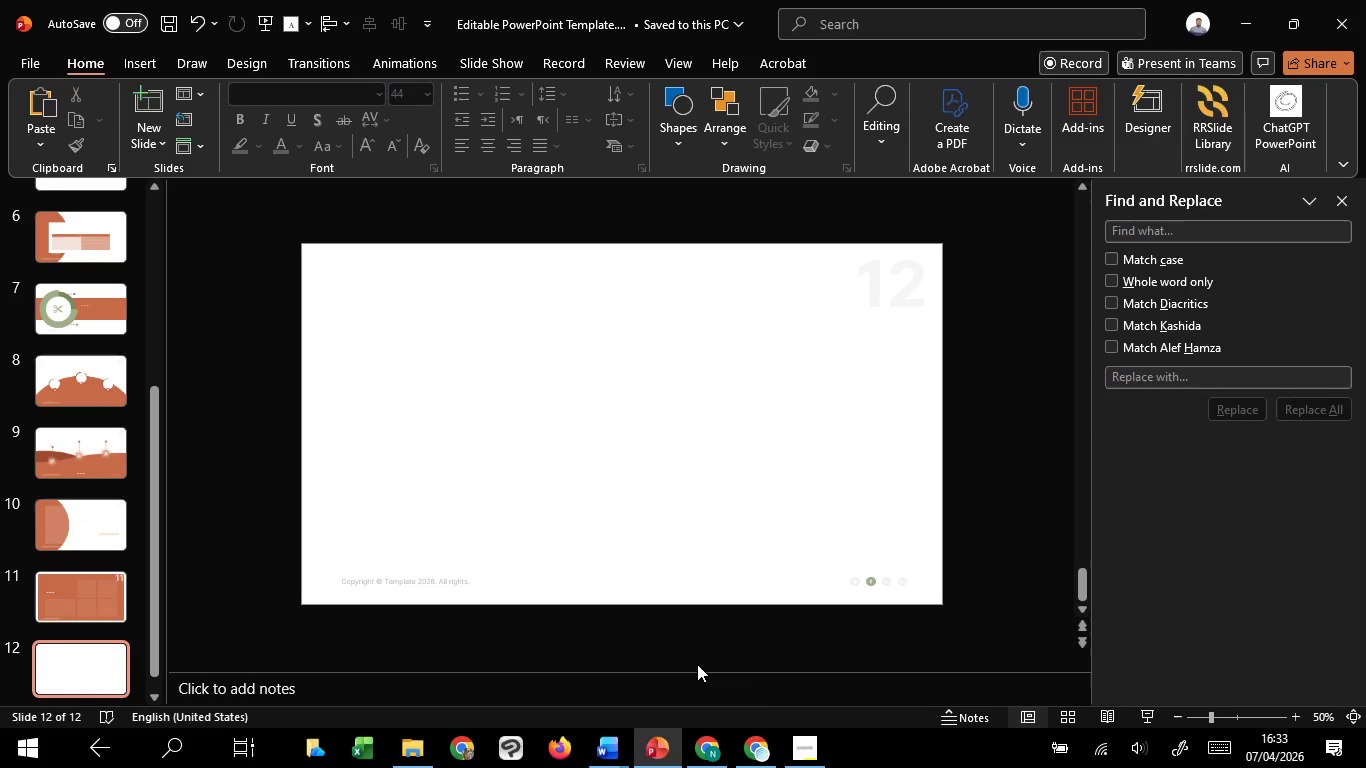 
wait(17.58)
 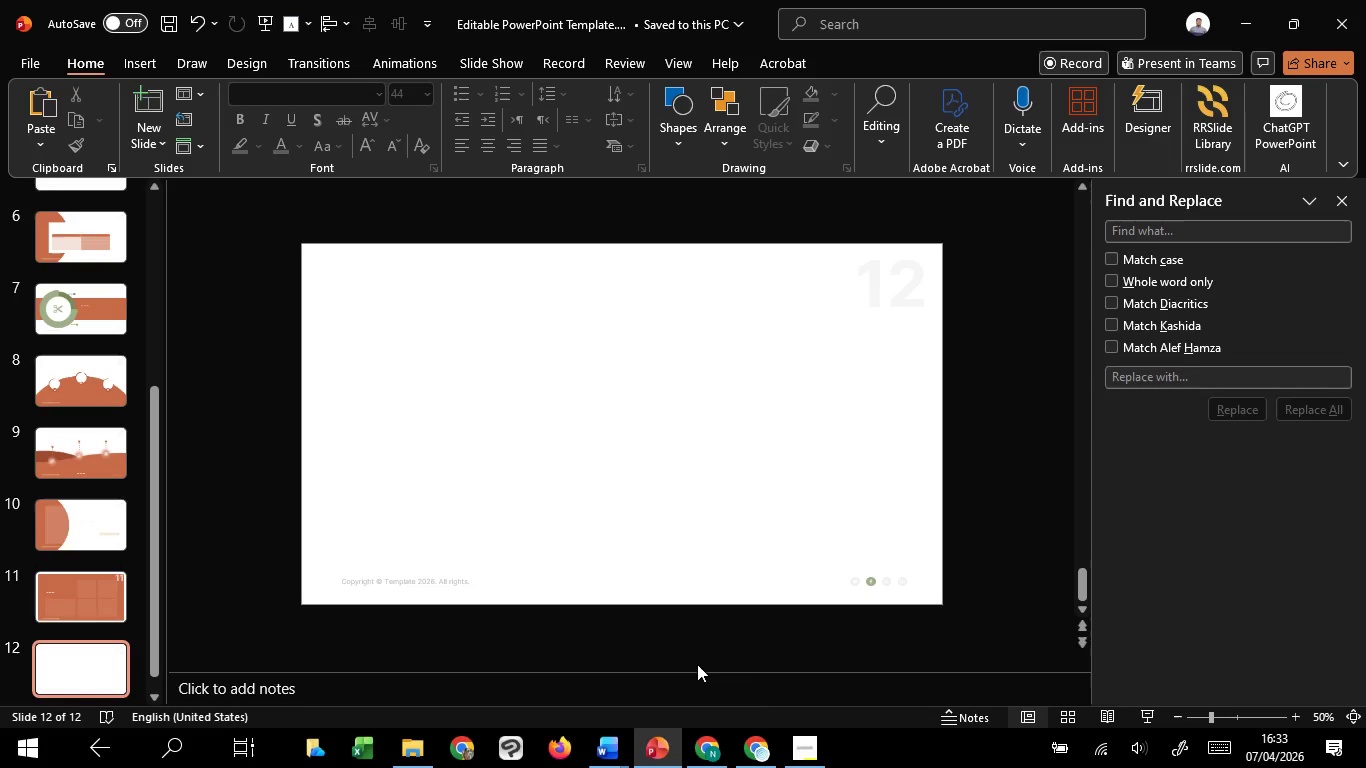 
scroll: coordinate [476, 389], scroll_direction: up, amount: 5.0
 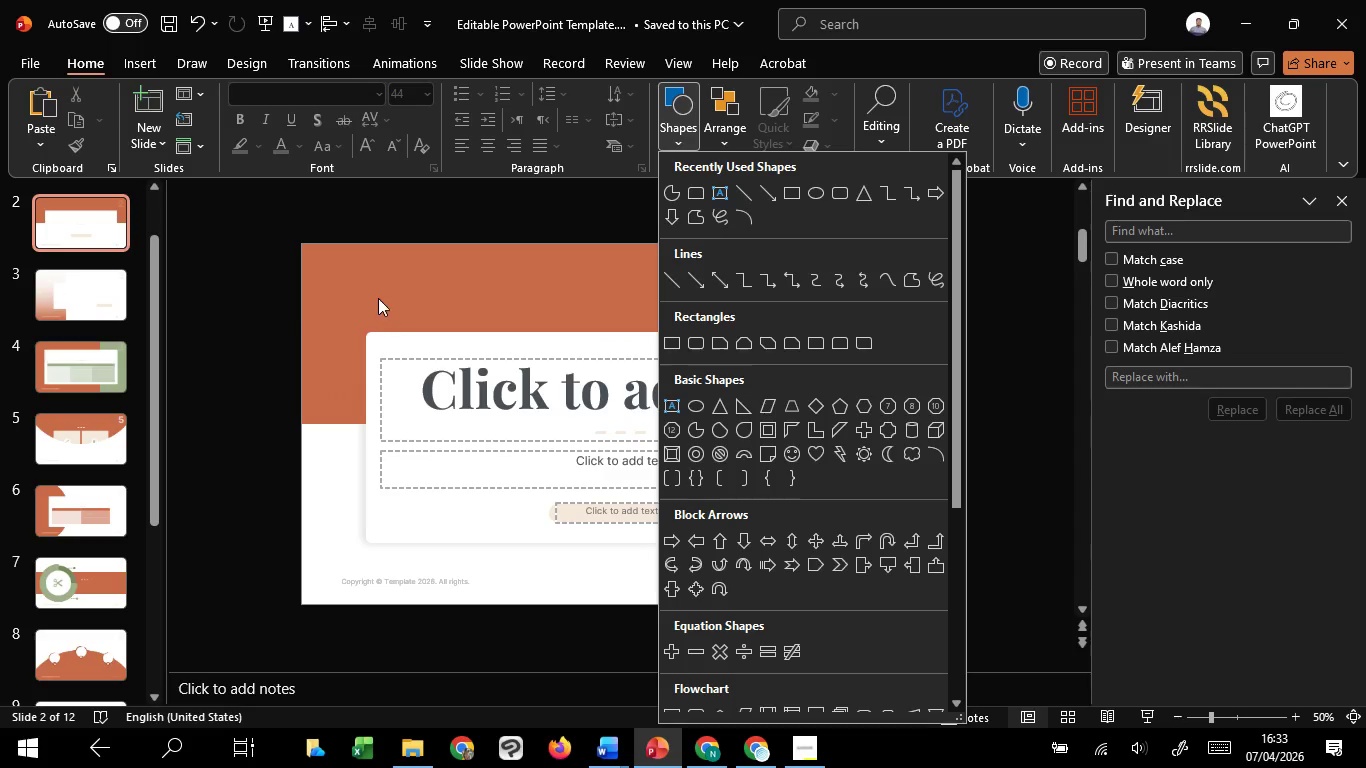 
double_click([377, 295])
 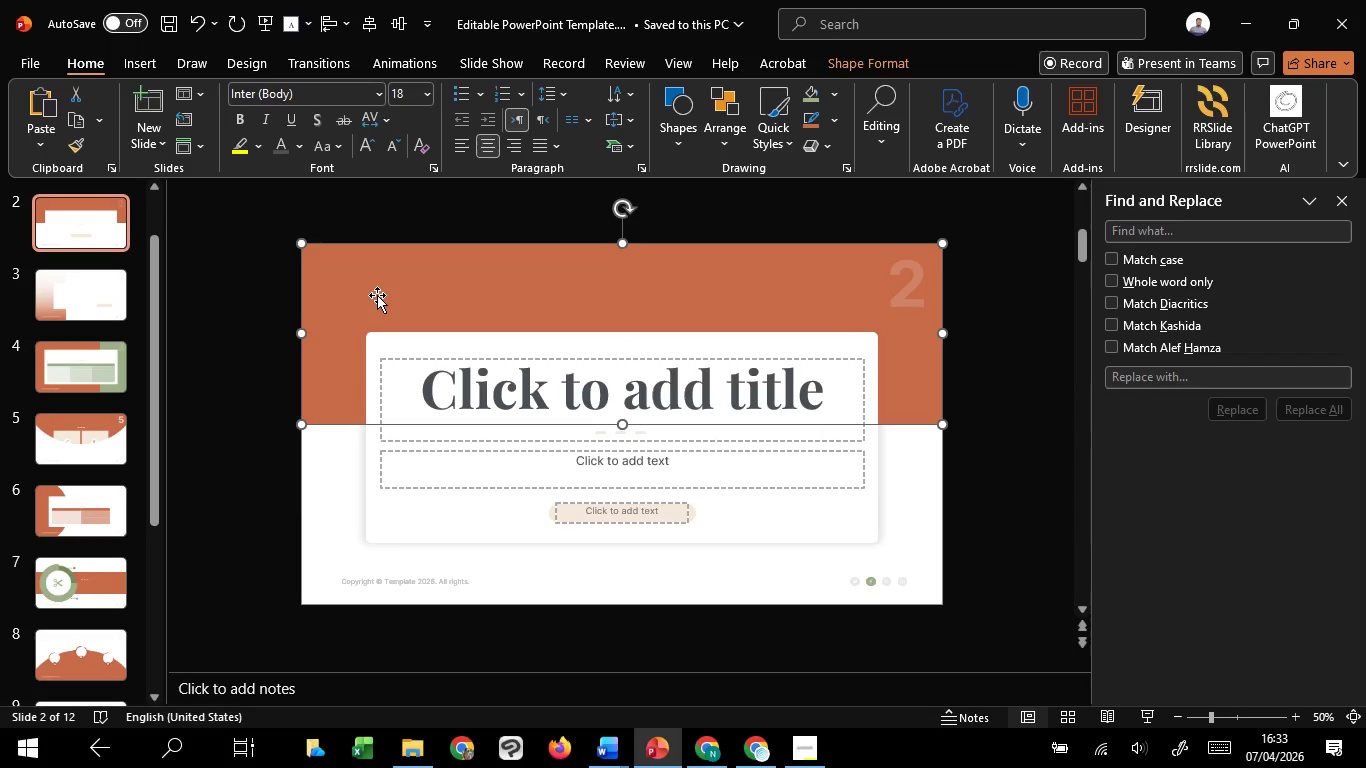 
key(Shift+ShiftLeft)
 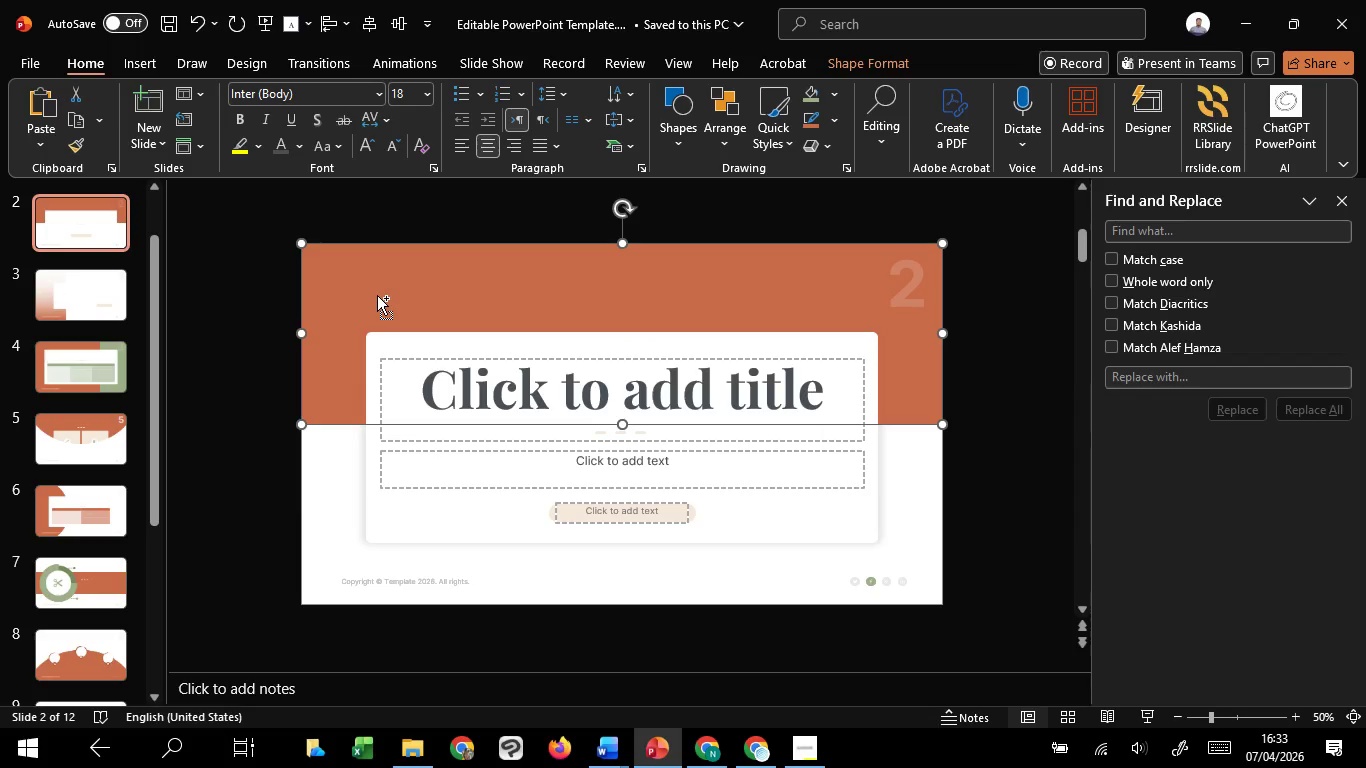 
key(Control+C)
 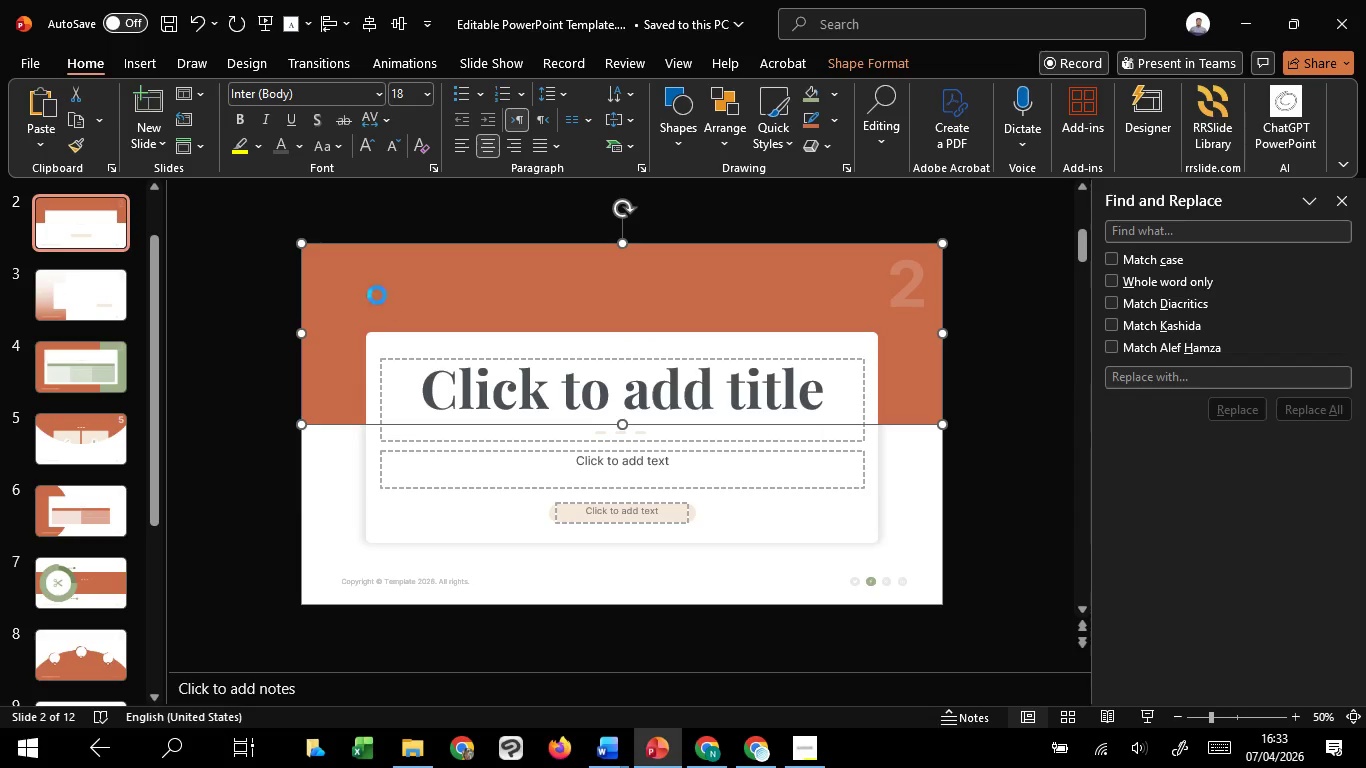 
key(Control+C)
 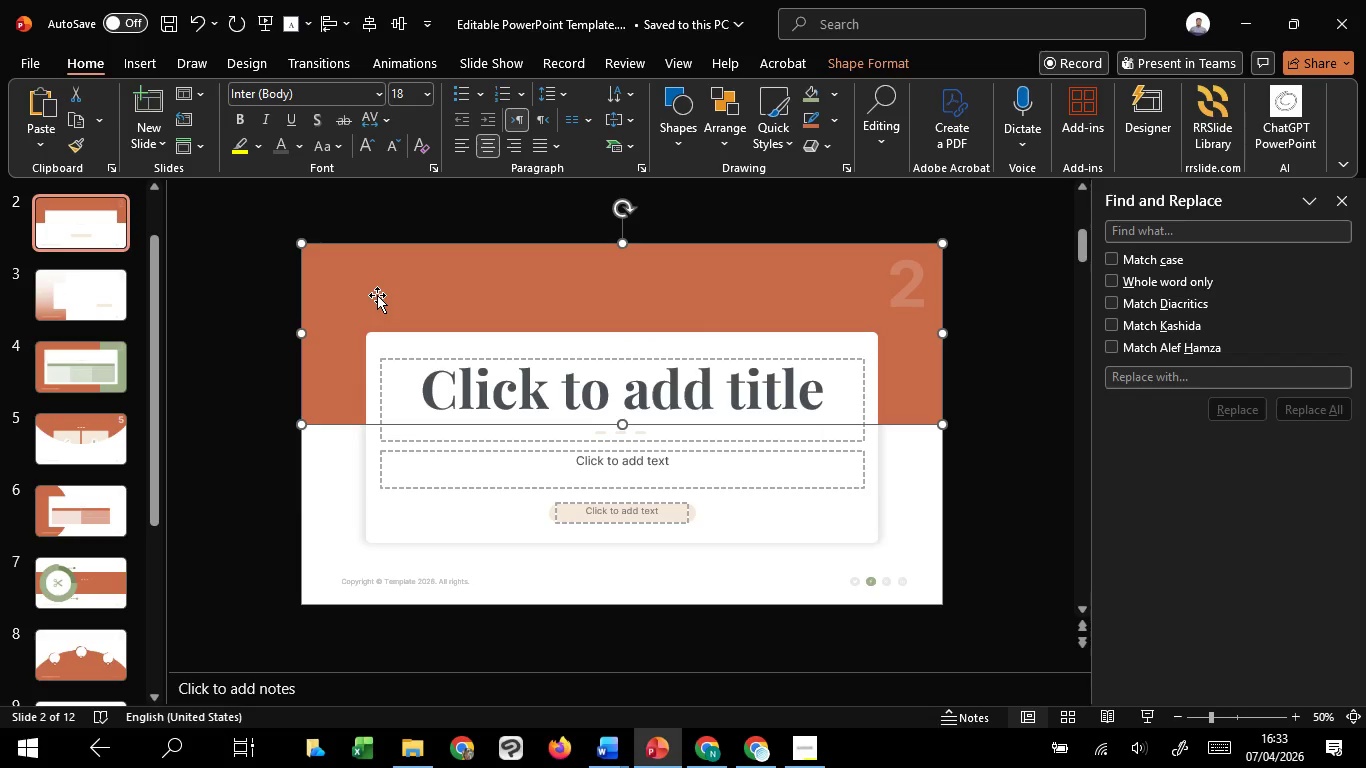 
scroll: coordinate [381, 321], scroll_direction: down, amount: 36.0
 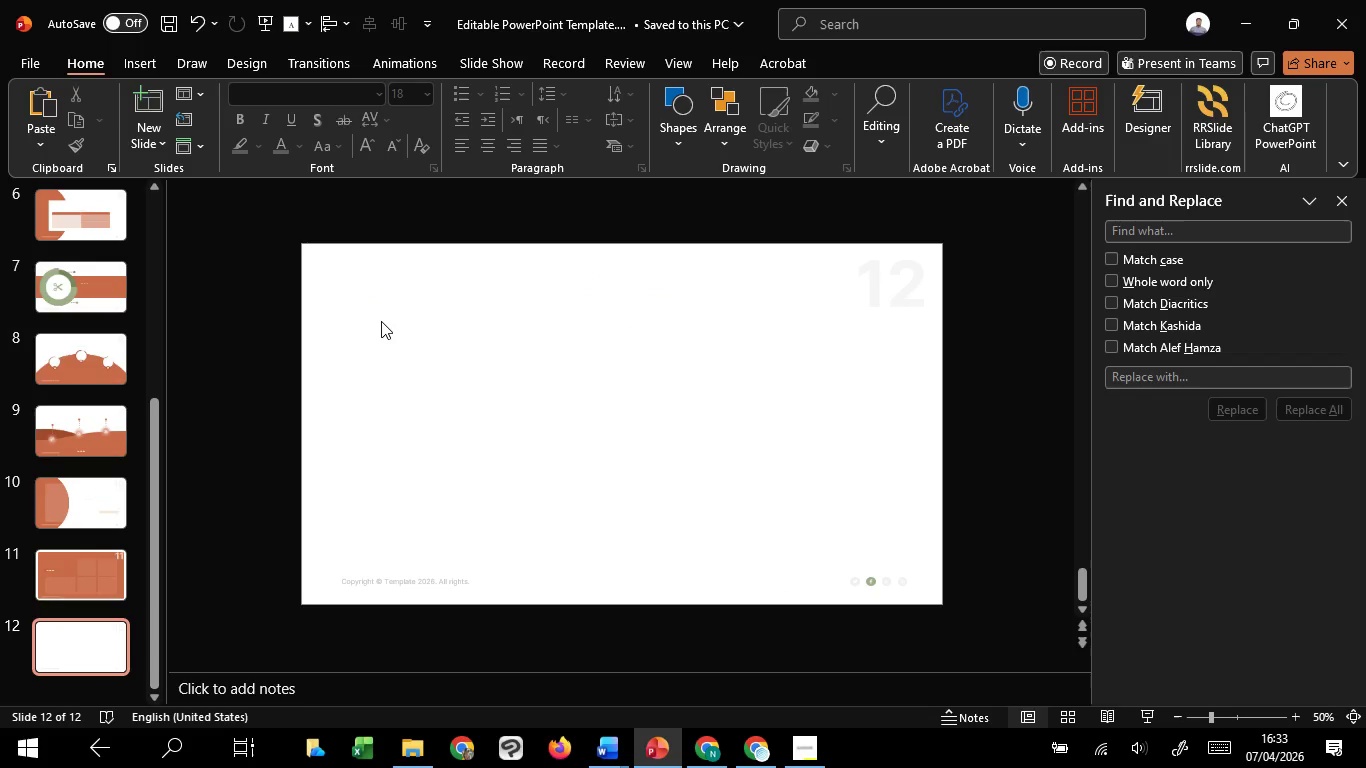 
key(Control+V)
 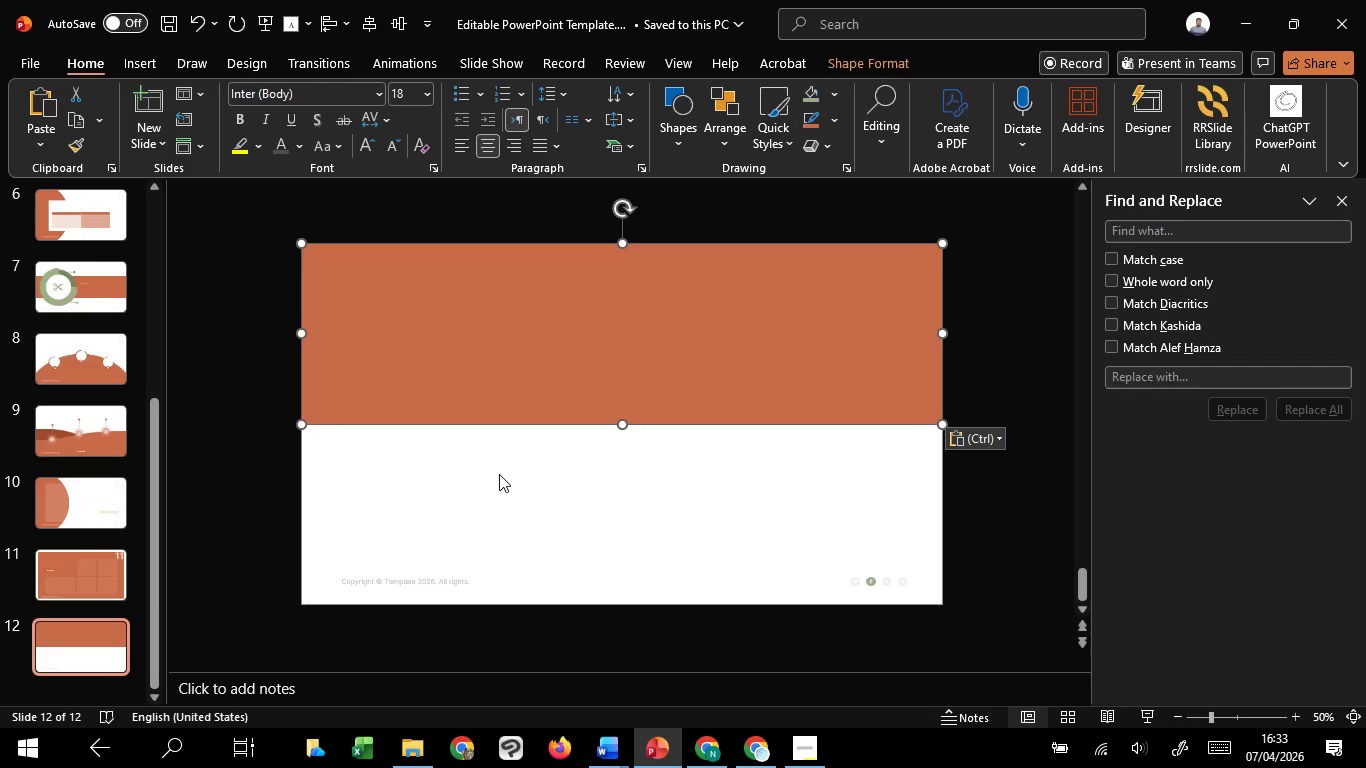 
left_click([499, 474])
 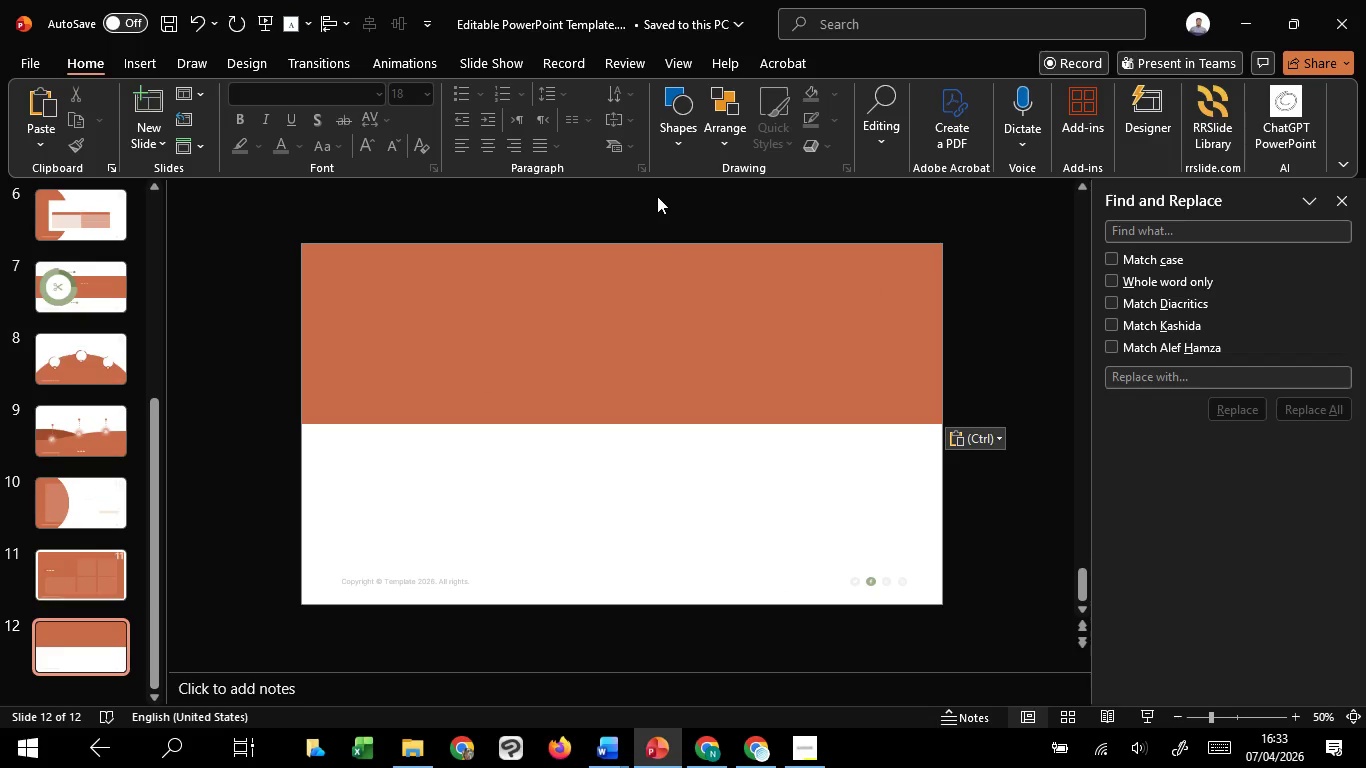 
left_click([683, 134])
 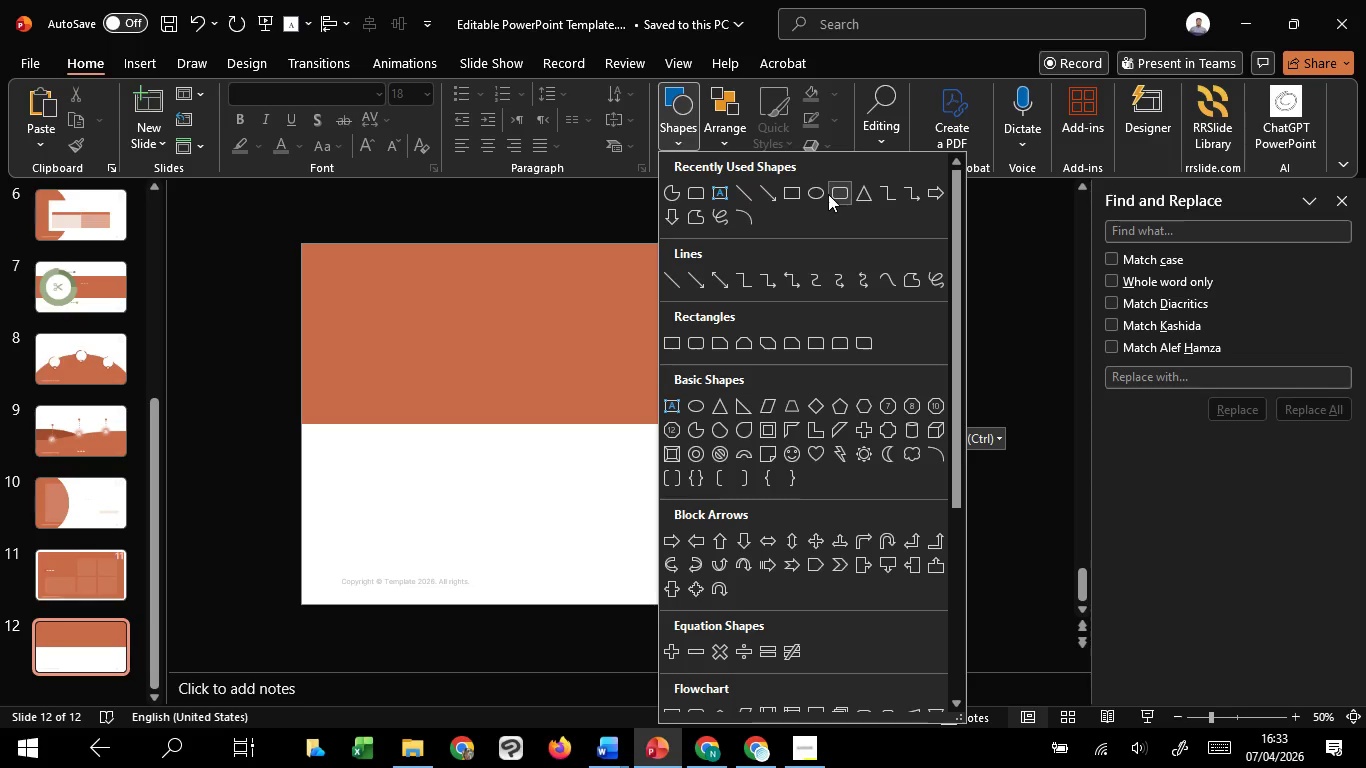 
left_click_drag(start_coordinate=[831, 194], to_coordinate=[786, 212])
 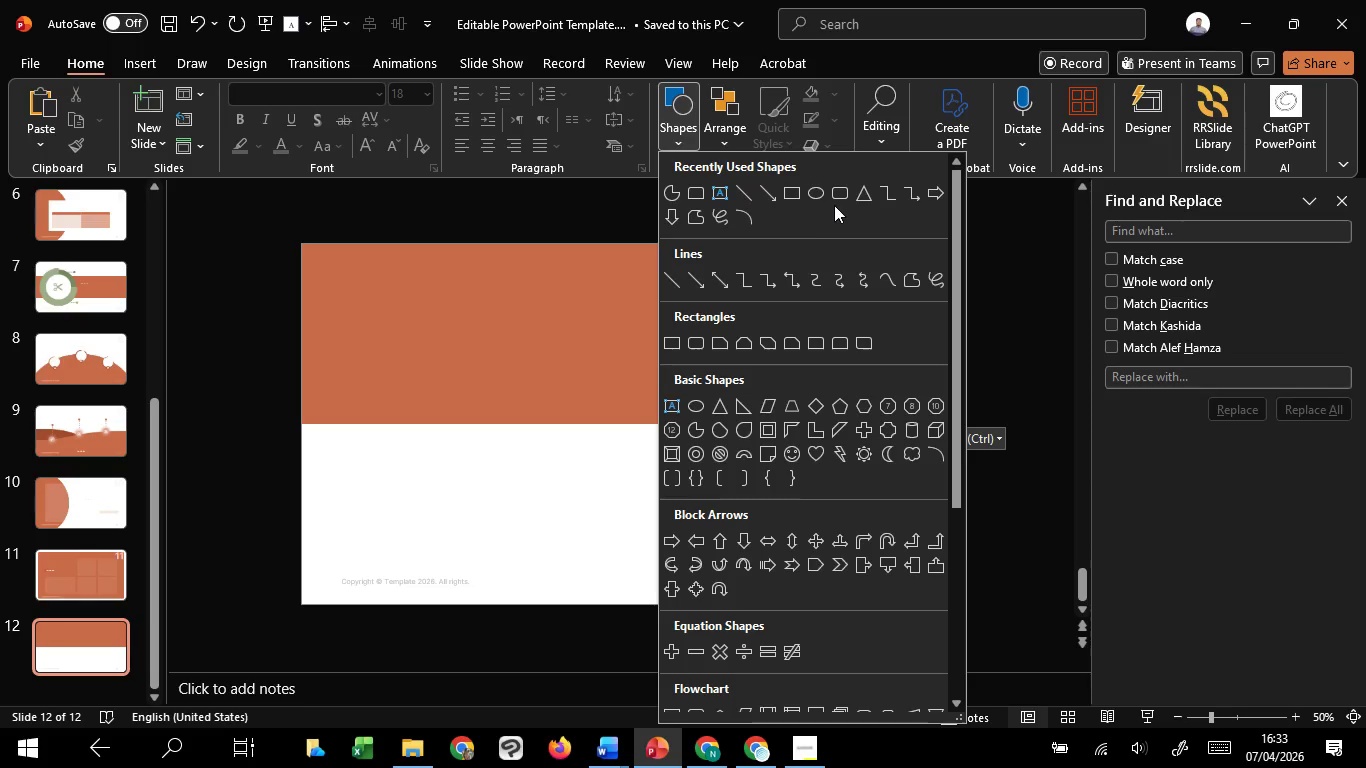 
left_click([836, 201])
 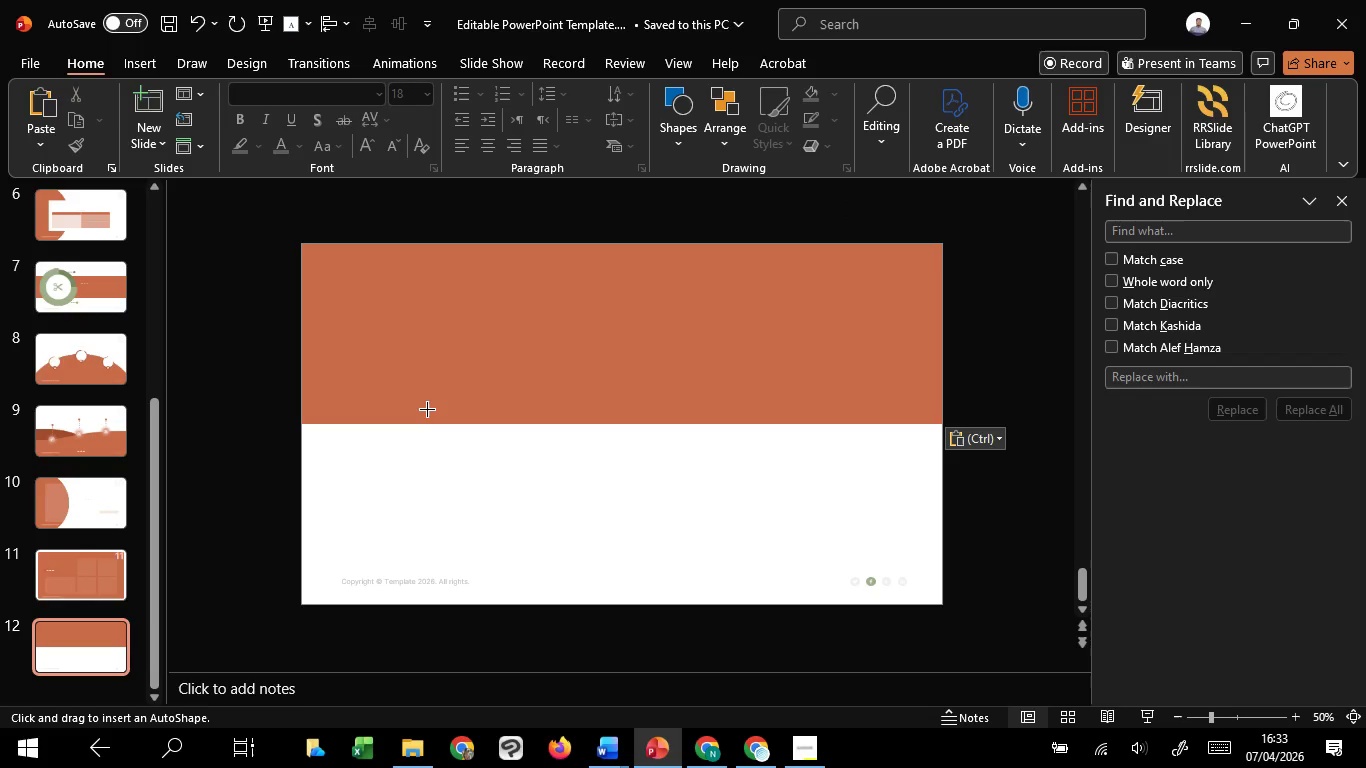 
hold_key(key=ControlLeft, duration=1.11)
hold_key(key=ShiftLeft, duration=1.0)
left_click_drag(start_coordinate=[407, 343], to_coordinate=[455, 408])
 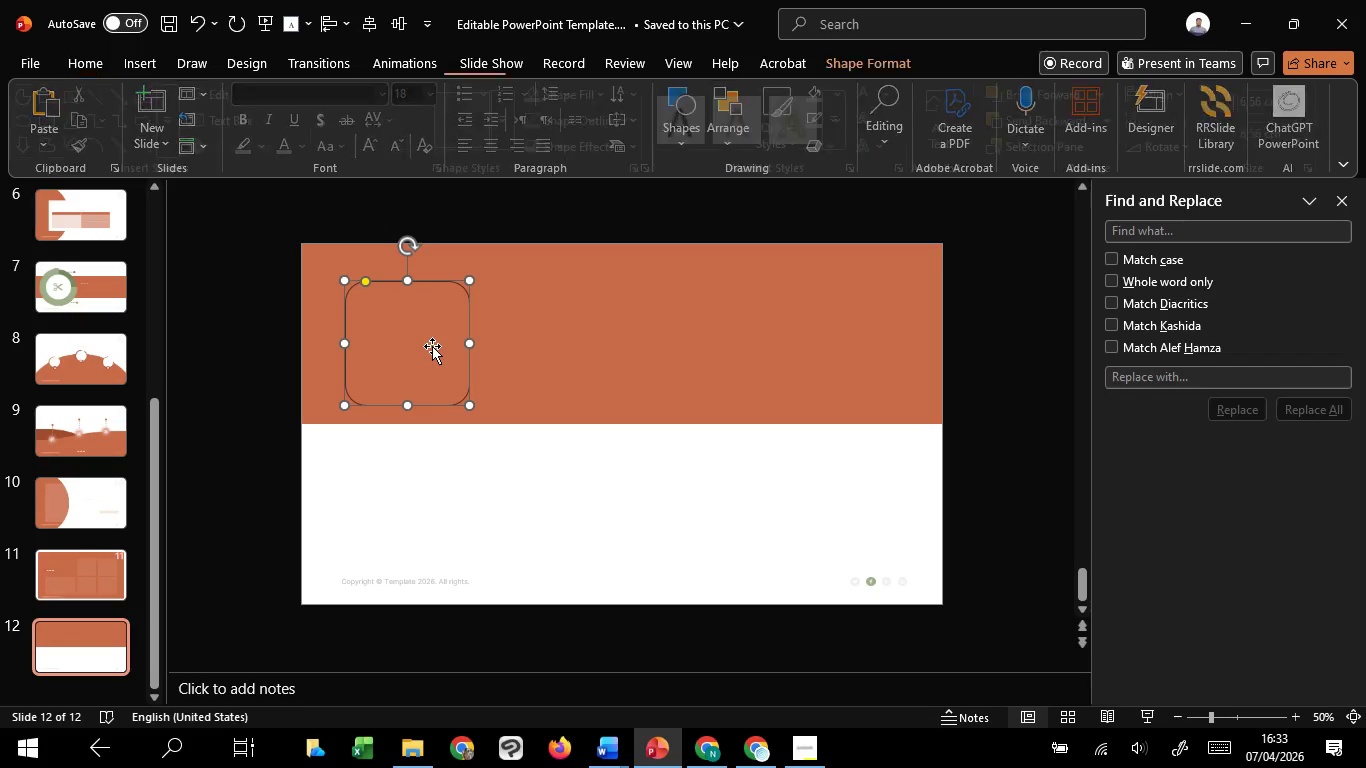 
left_click_drag(start_coordinate=[432, 346], to_coordinate=[467, 410])
 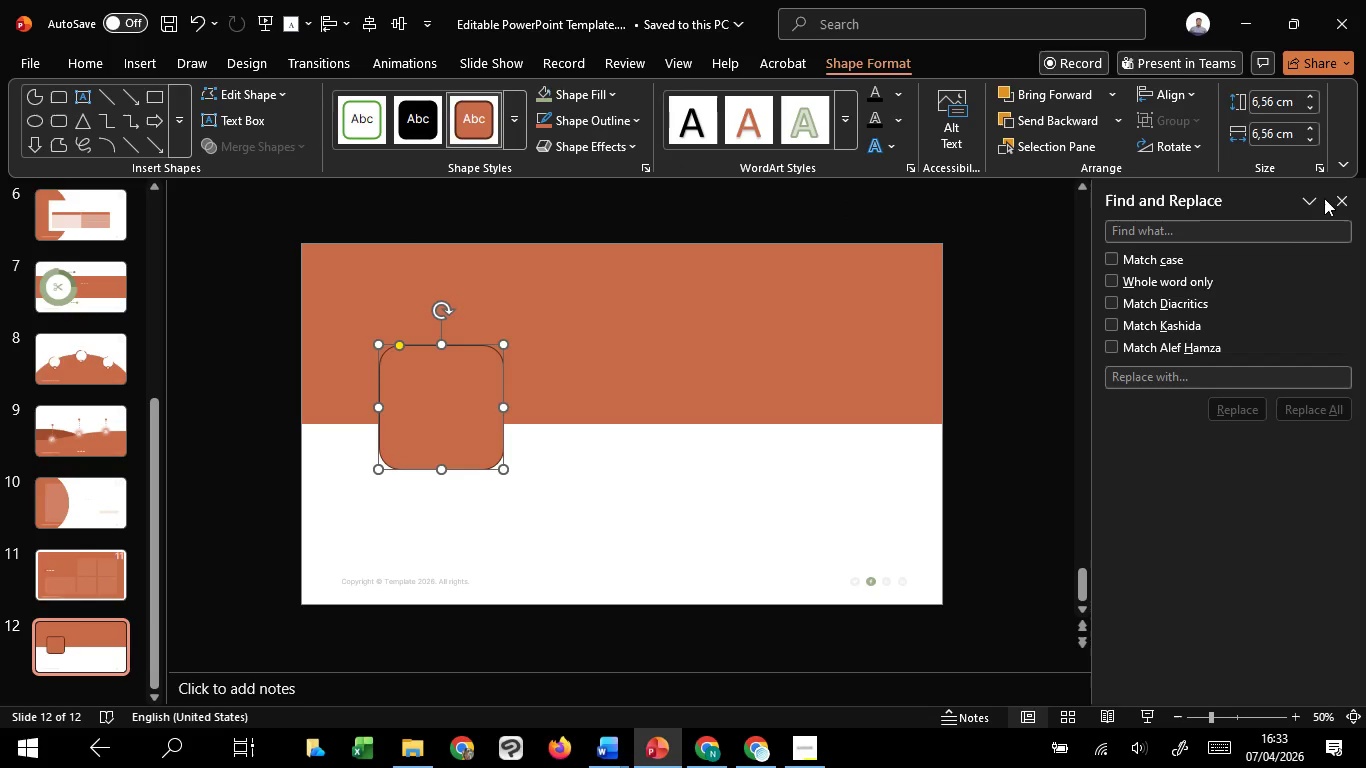 
left_click([1338, 201])
 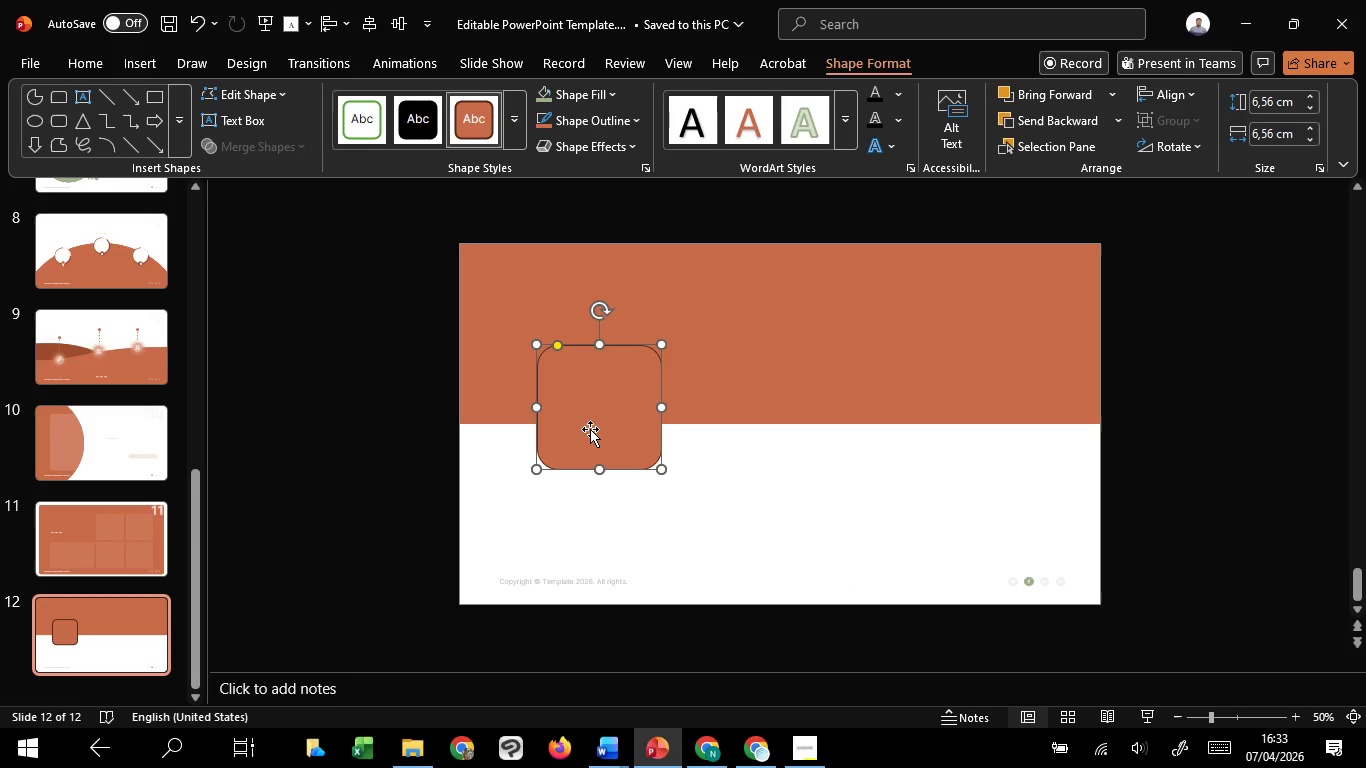 
right_click([609, 417])
 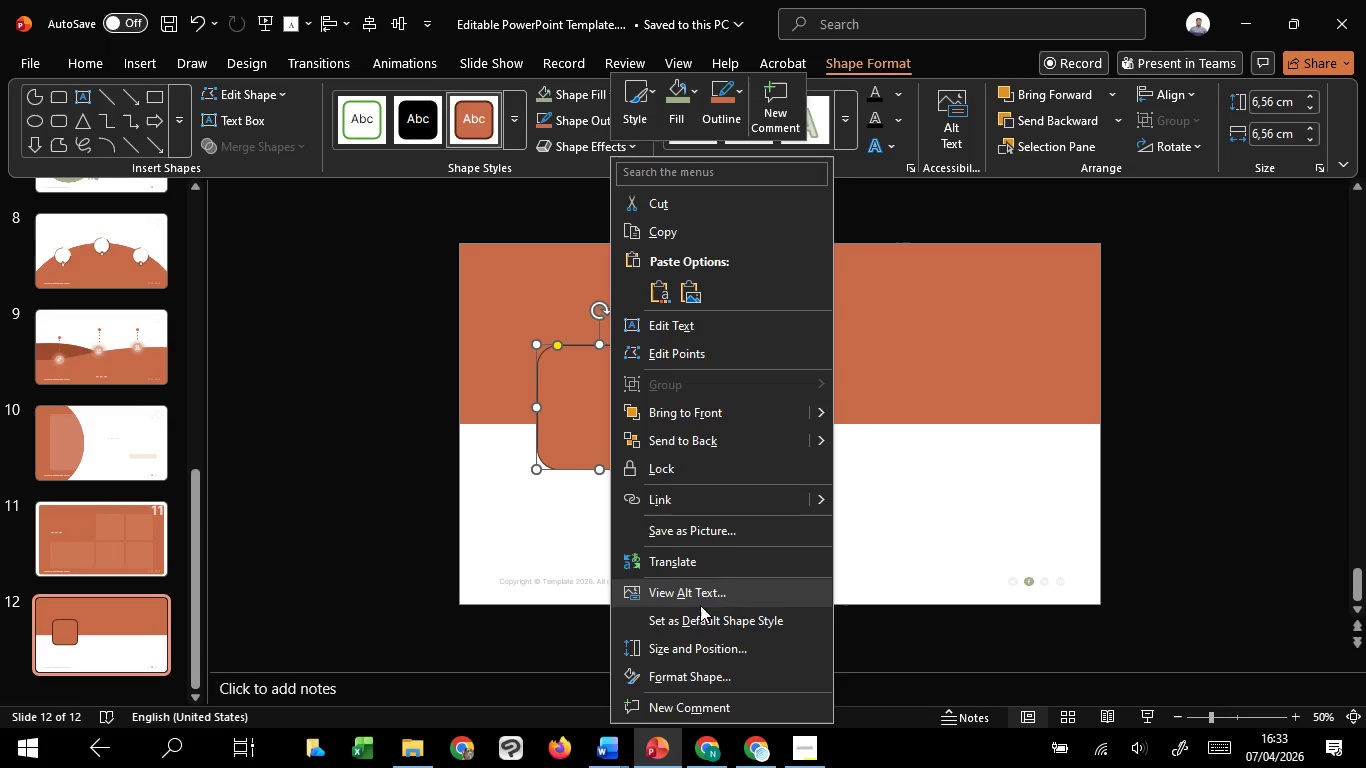 
left_click([707, 693])
 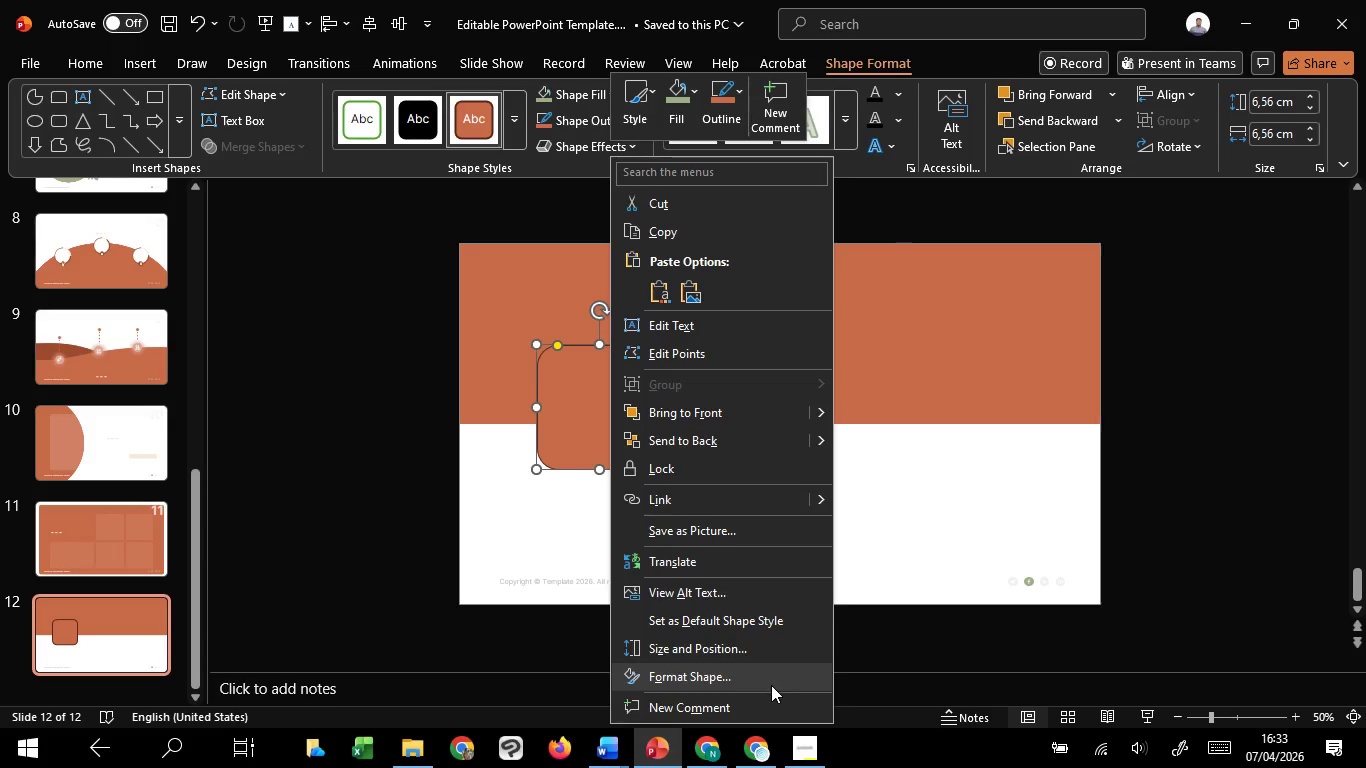 
left_click([764, 682])
 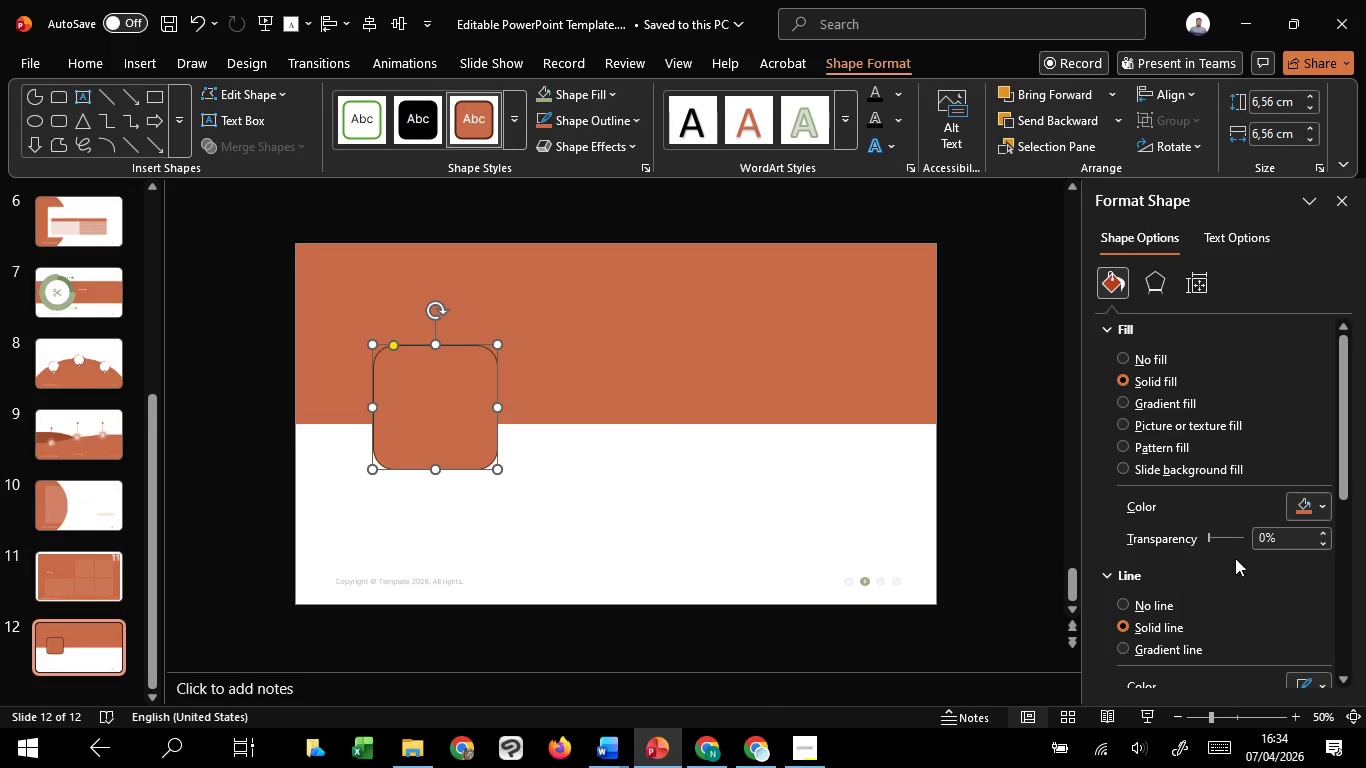 
left_click([1307, 507])
 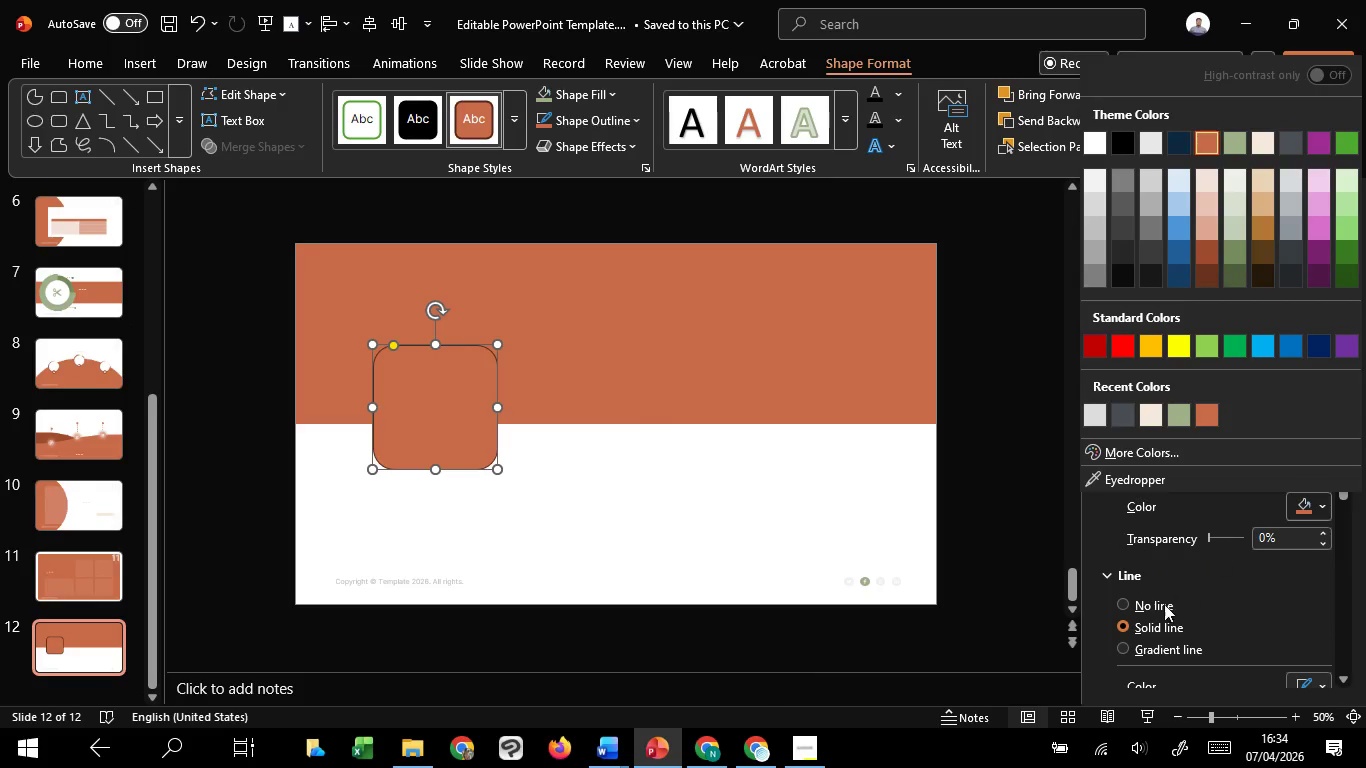 
left_click([1158, 607])
 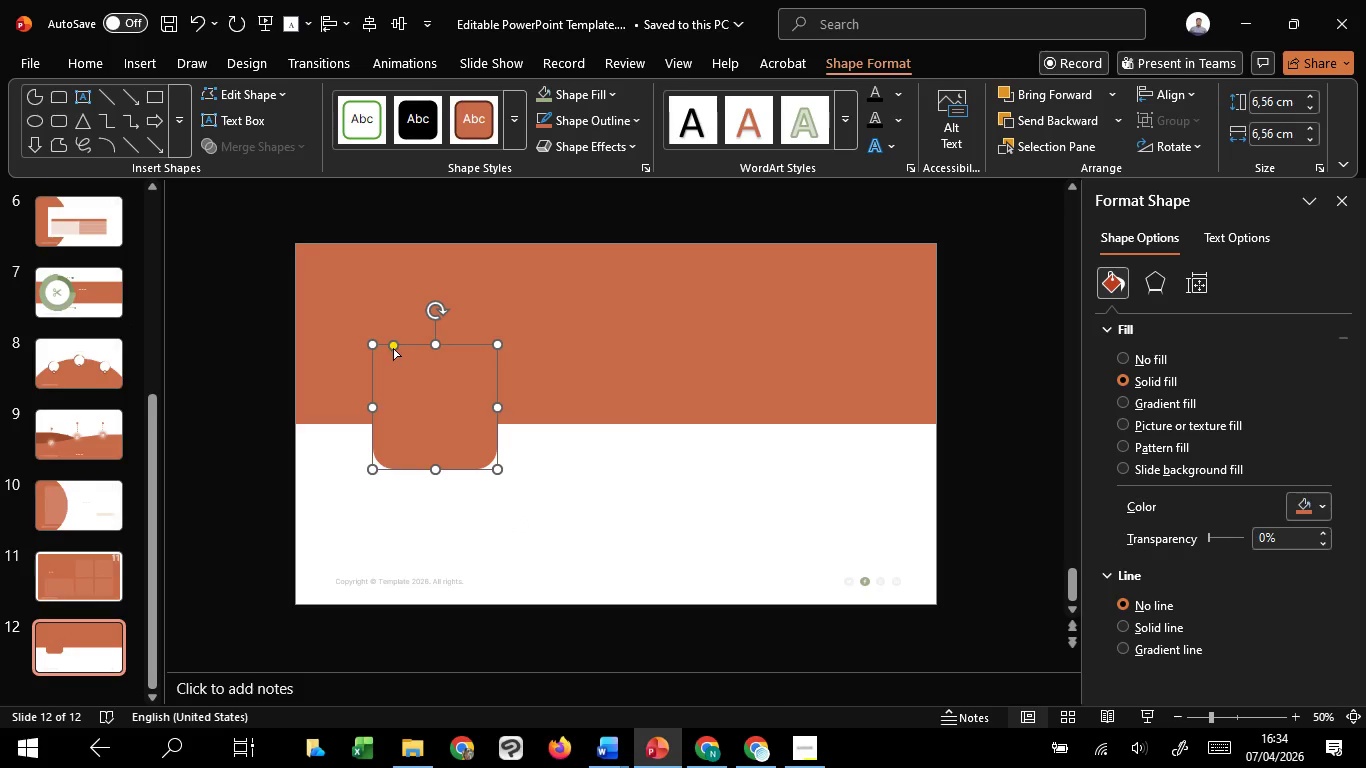 
left_click_drag(start_coordinate=[394, 345], to_coordinate=[381, 346])
 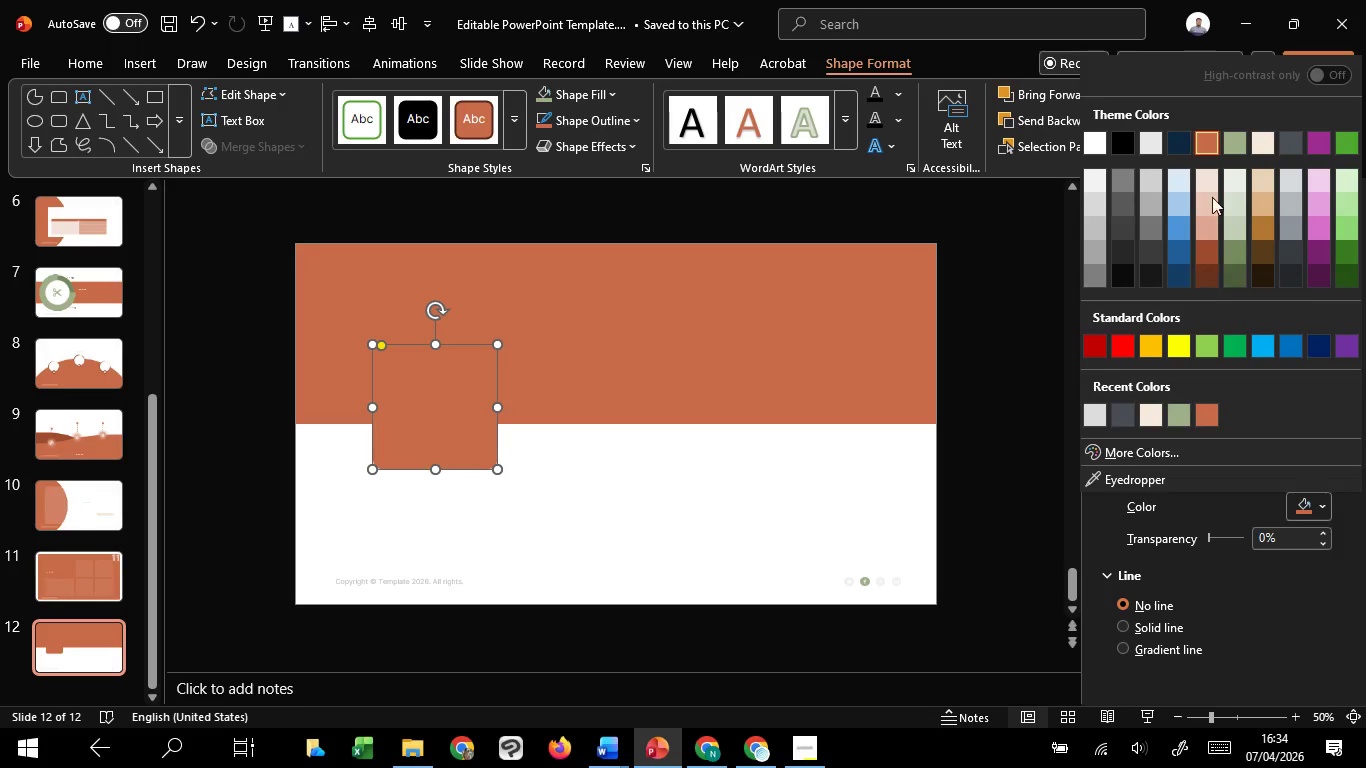 
left_click([1230, 144])
 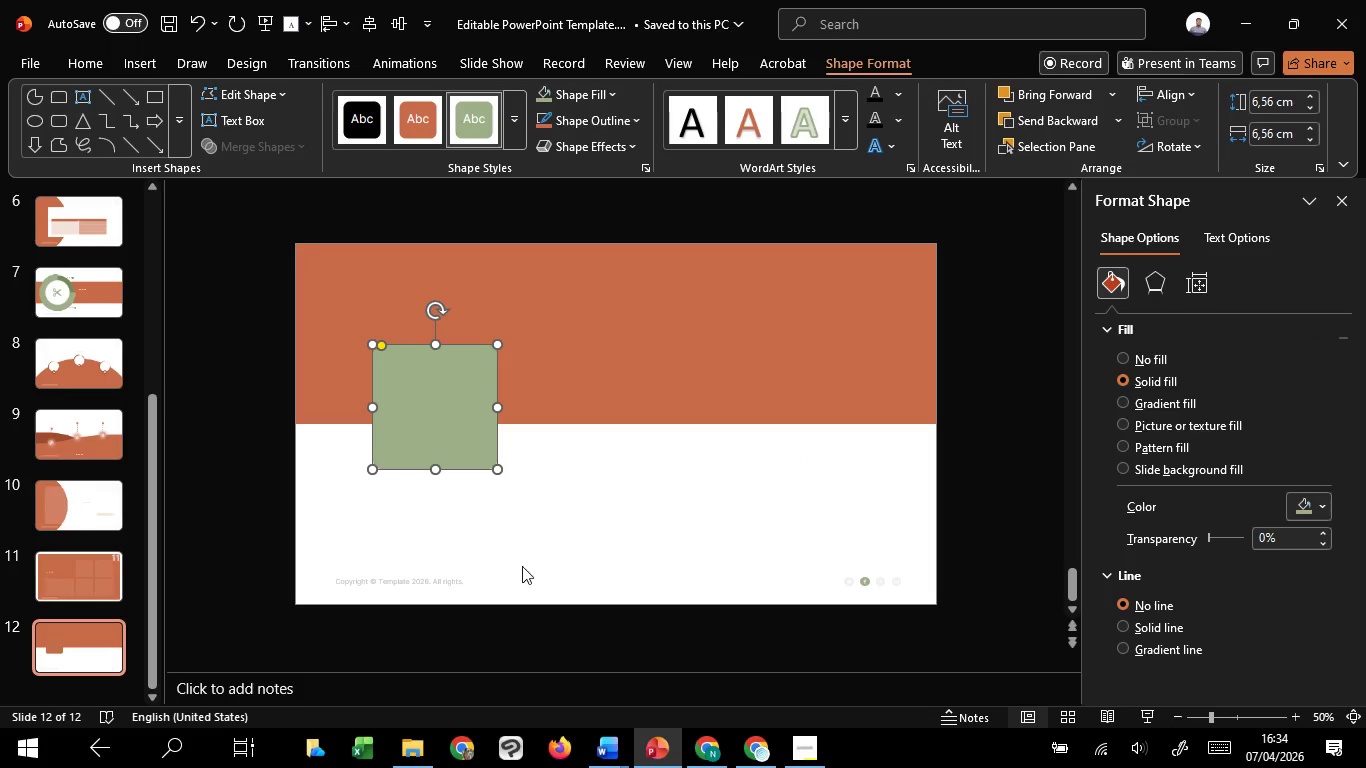 
hold_key(key=ControlLeft, duration=1.25)
 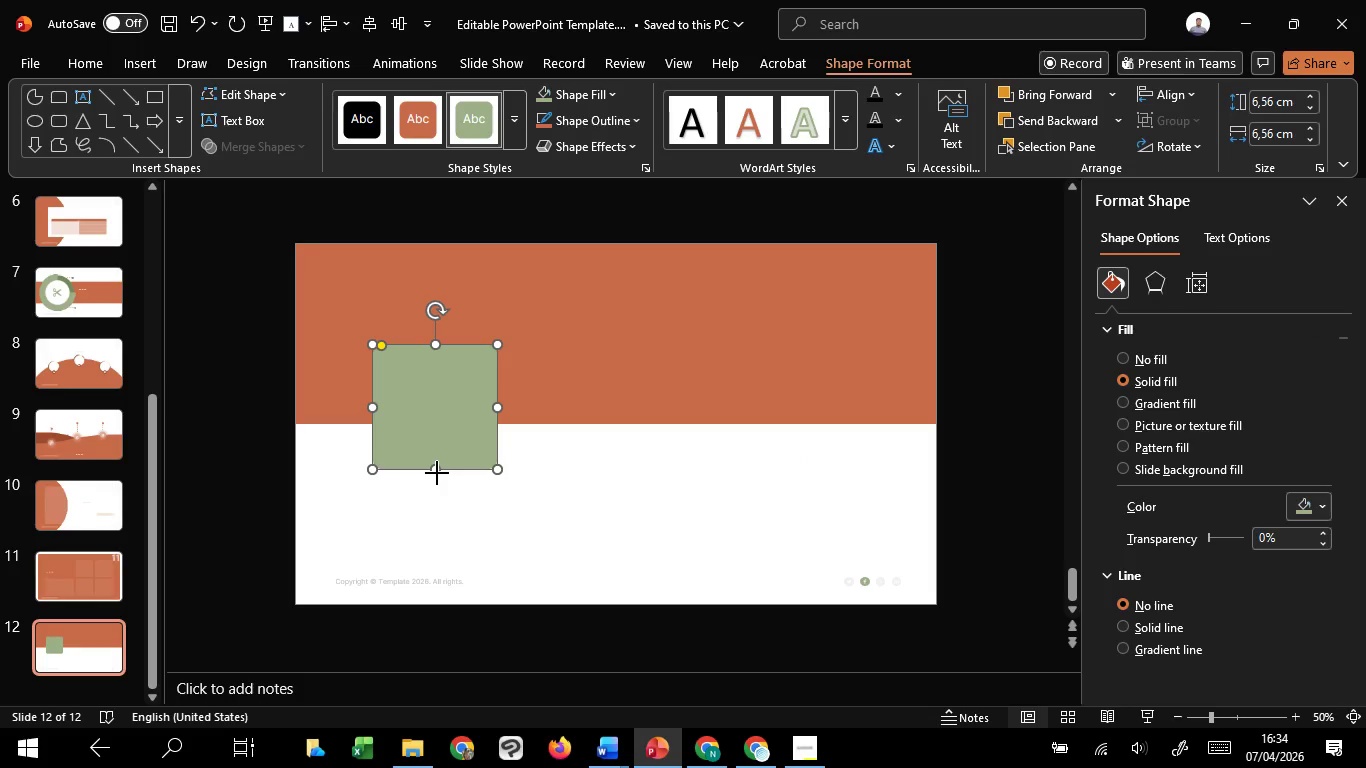 
hold_key(key=ShiftLeft, duration=1.45)
 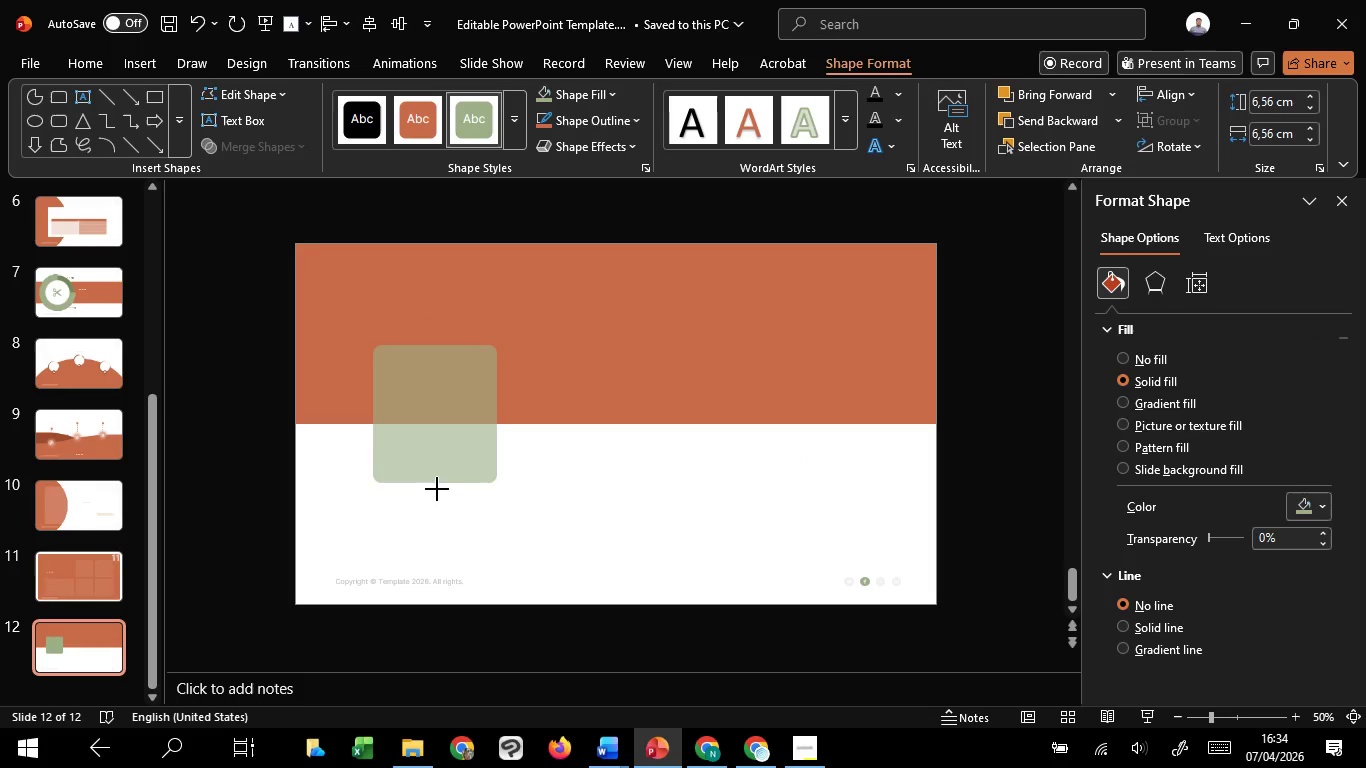 
key(Control+Shift+ControlLeft)
 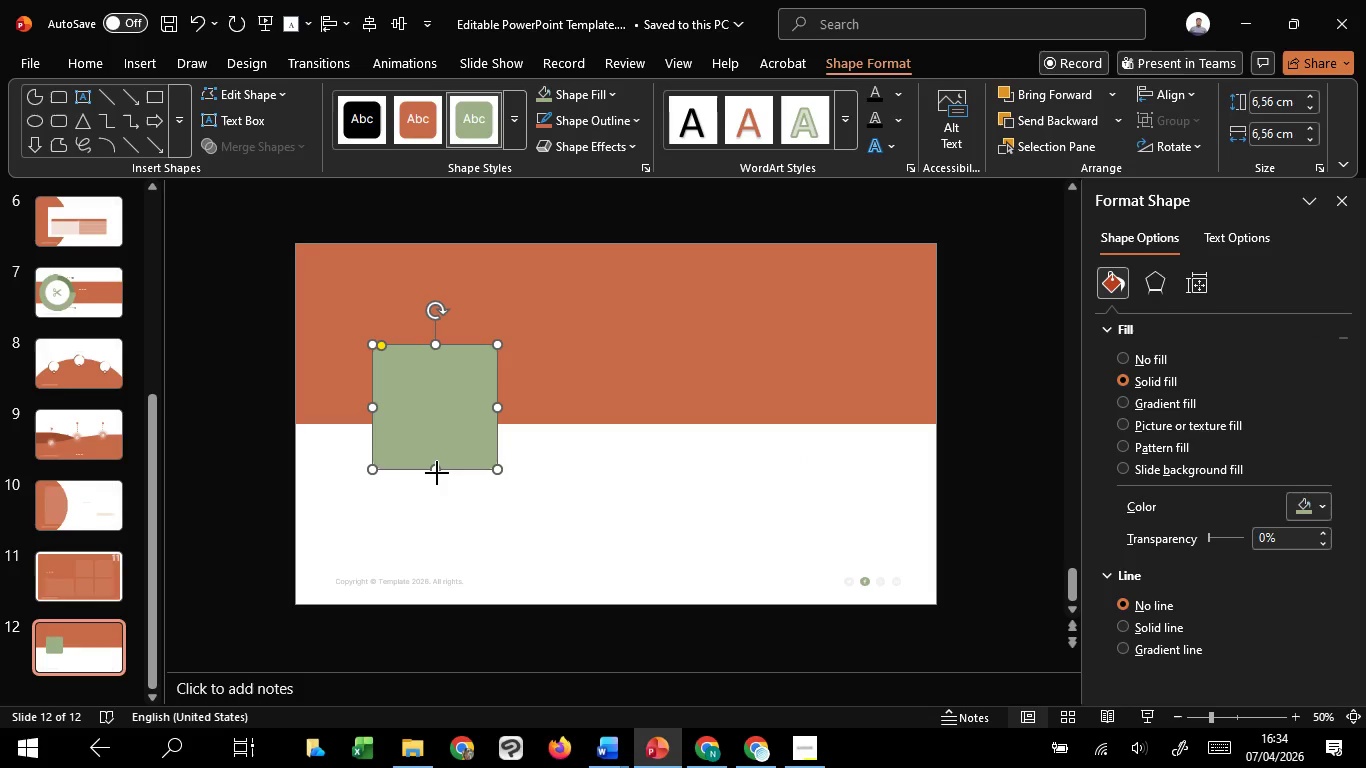 
left_click_drag(start_coordinate=[437, 473], to_coordinate=[438, 502])
 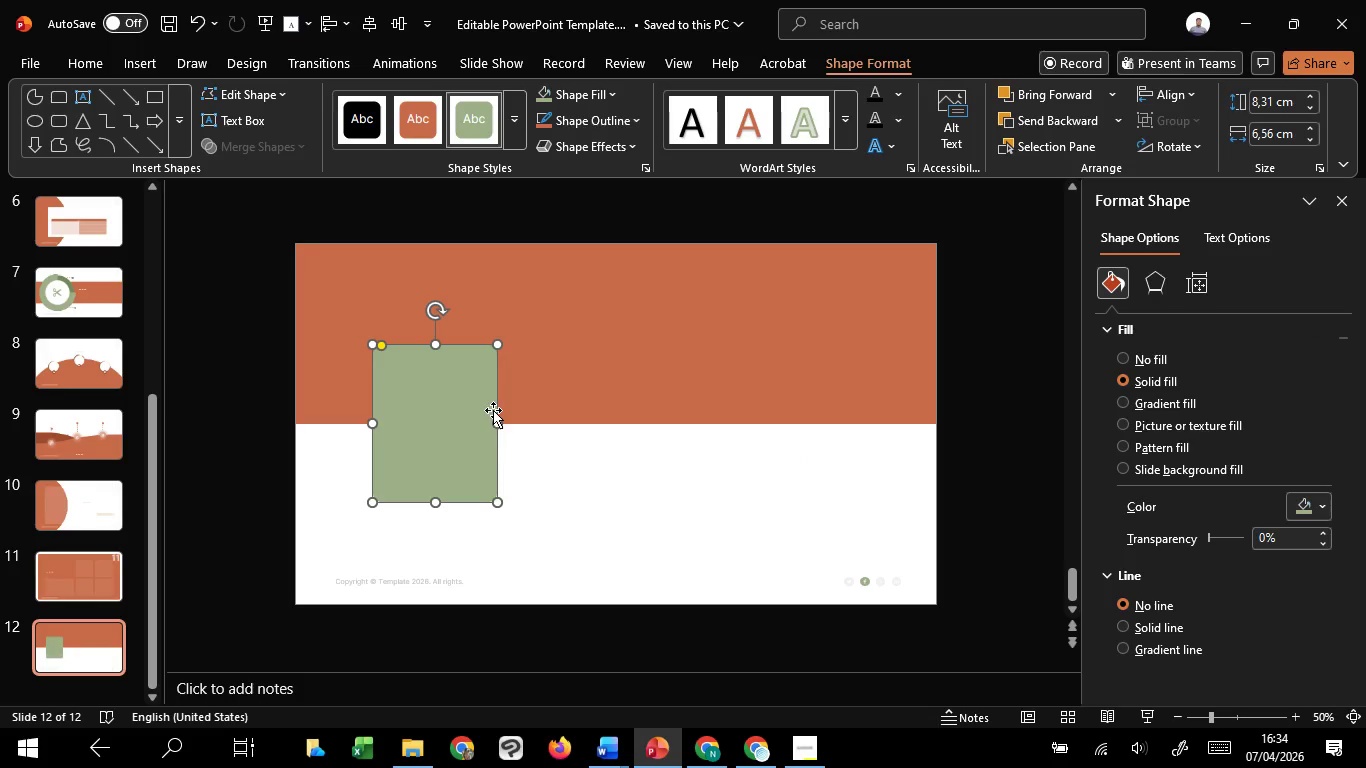 
hold_key(key=ShiftLeft, duration=1.51)
 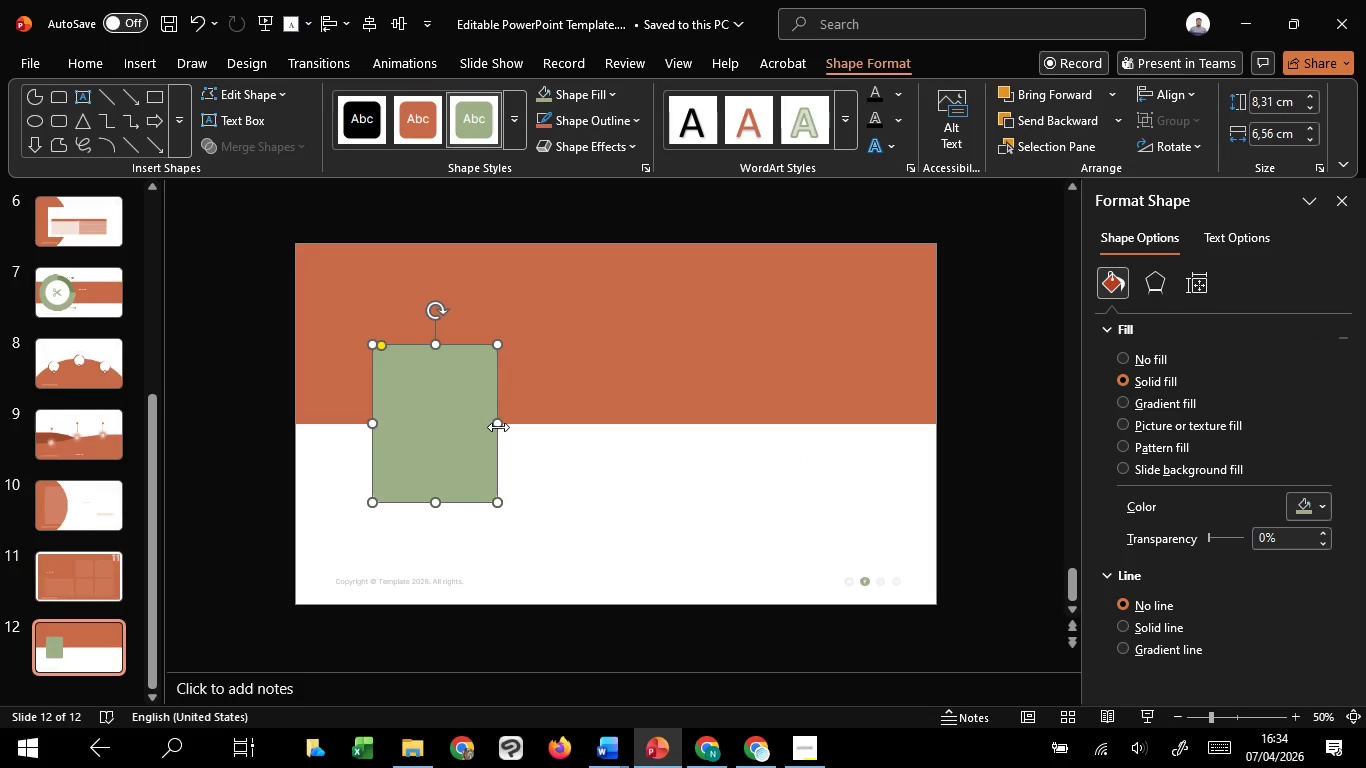 
hold_key(key=ShiftLeft, duration=6.24)
 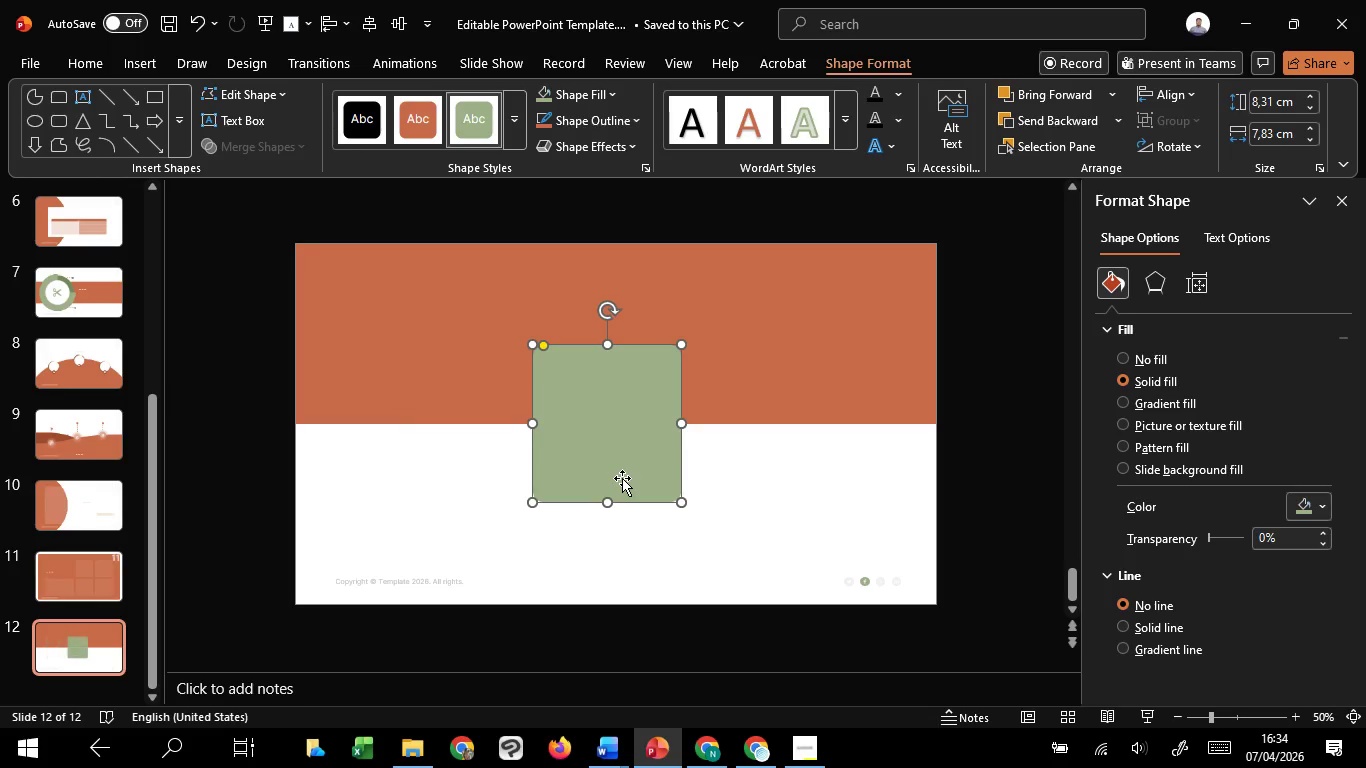 
hold_key(key=ControlLeft, duration=0.42)
 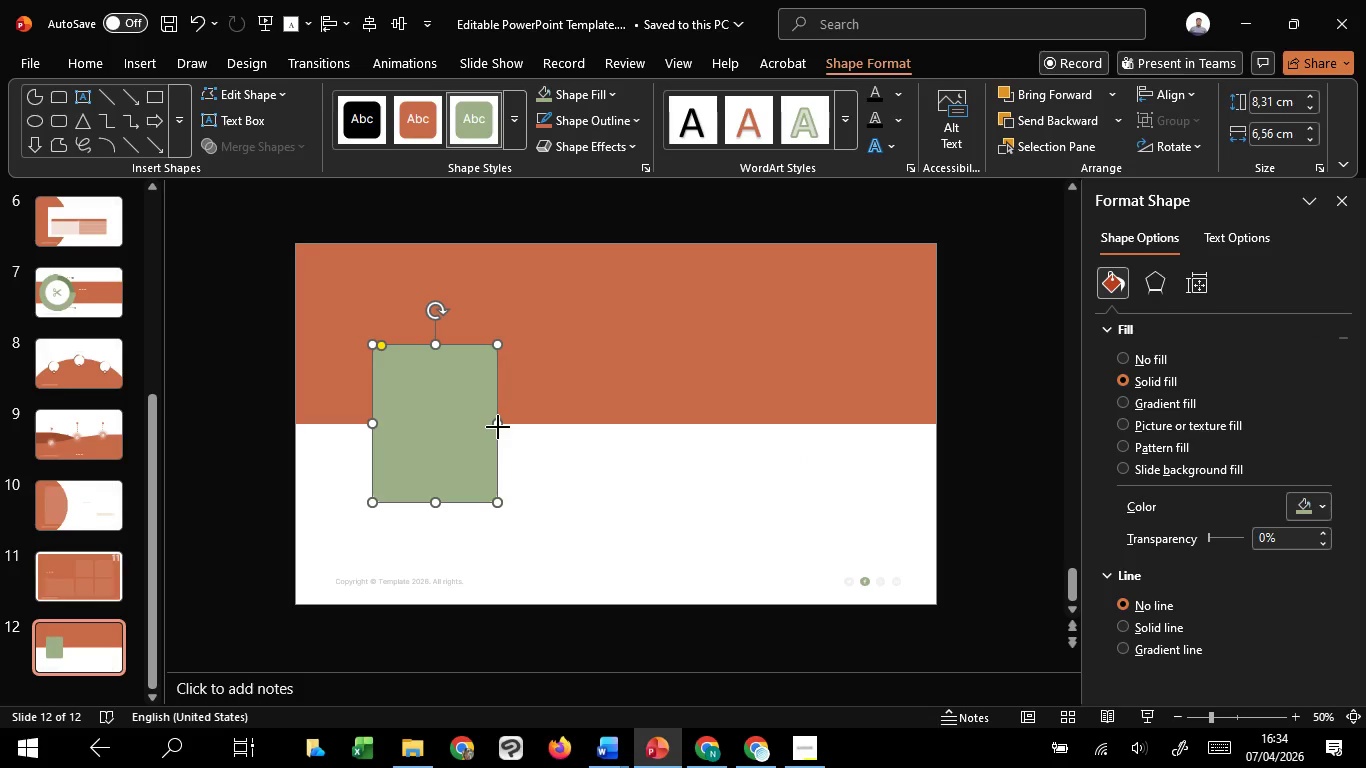 
left_click_drag(start_coordinate=[498, 427], to_coordinate=[521, 425])
 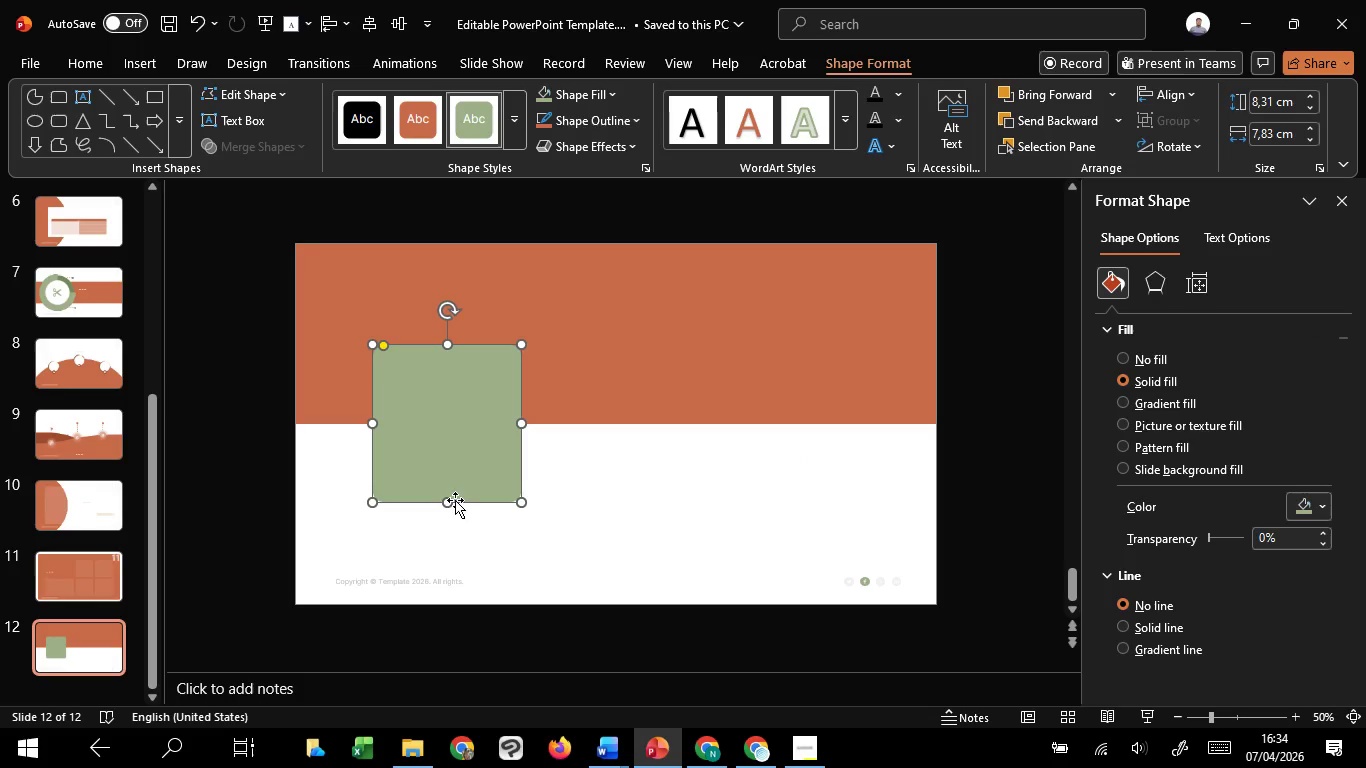 
hold_key(key=ControlLeft, duration=1.52)
left_click_drag(start_coordinate=[465, 478], to_coordinate=[625, 478])
 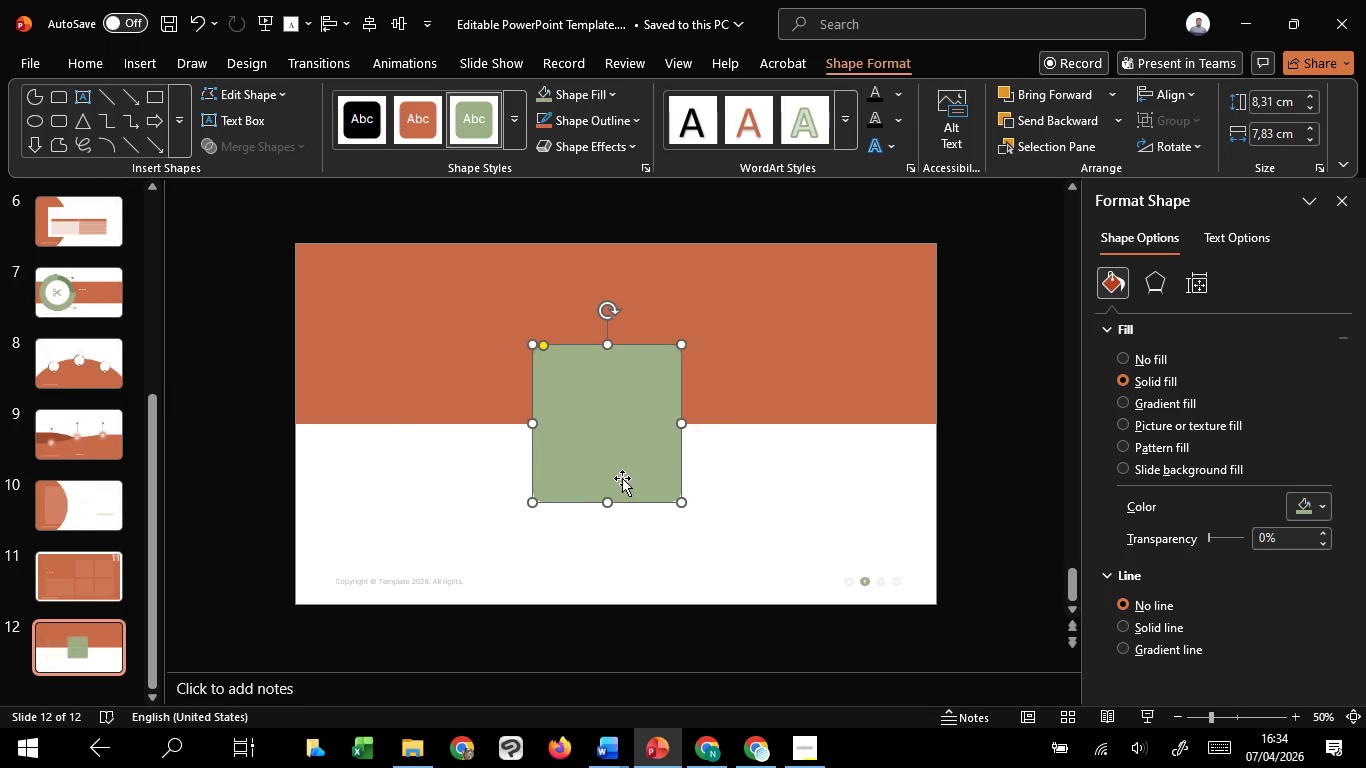 
hold_key(key=ControlLeft, duration=0.75)
 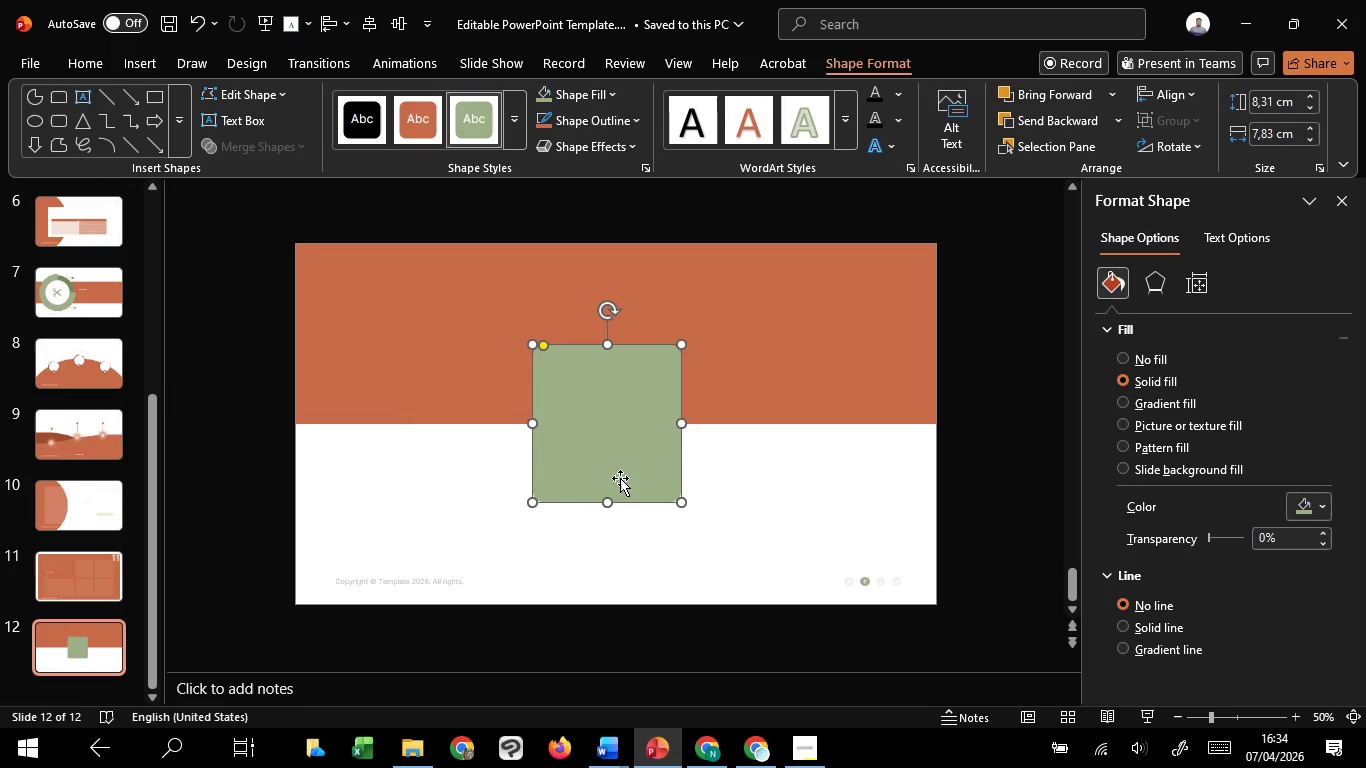 
key(Control+Z)
 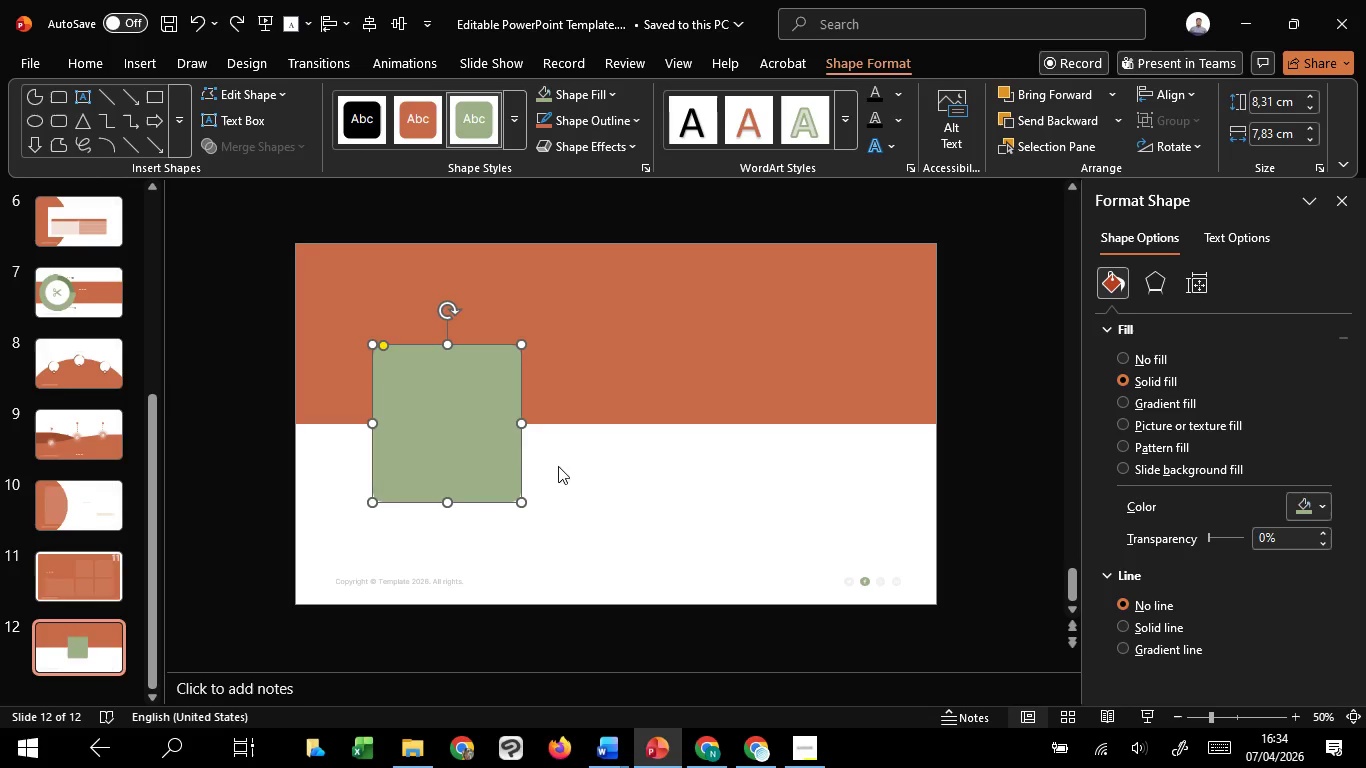 
hold_key(key=ControlLeft, duration=2.66)
hold_key(key=ShiftLeft, duration=2.39)
left_click_drag(start_coordinate=[479, 450], to_coordinate=[642, 451])
 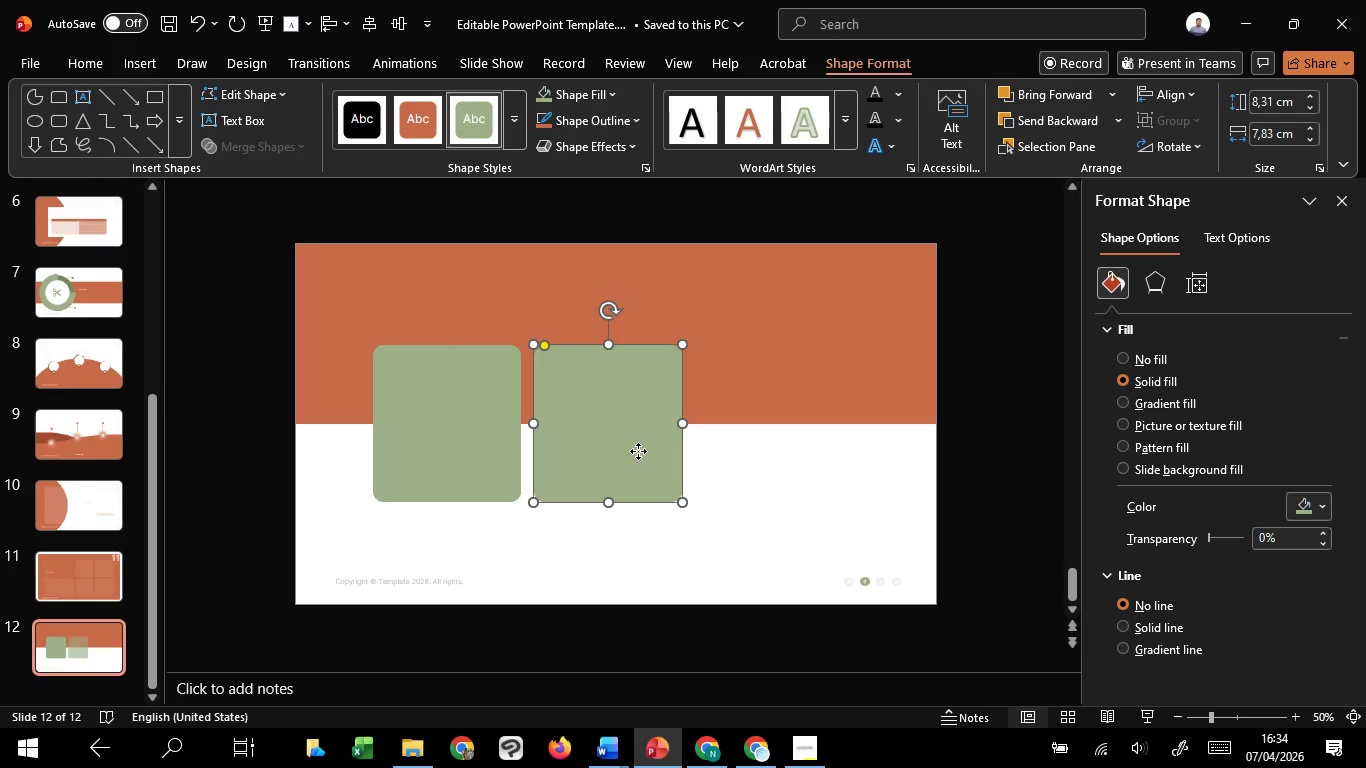 
hold_key(key=C, duration=1.5)
 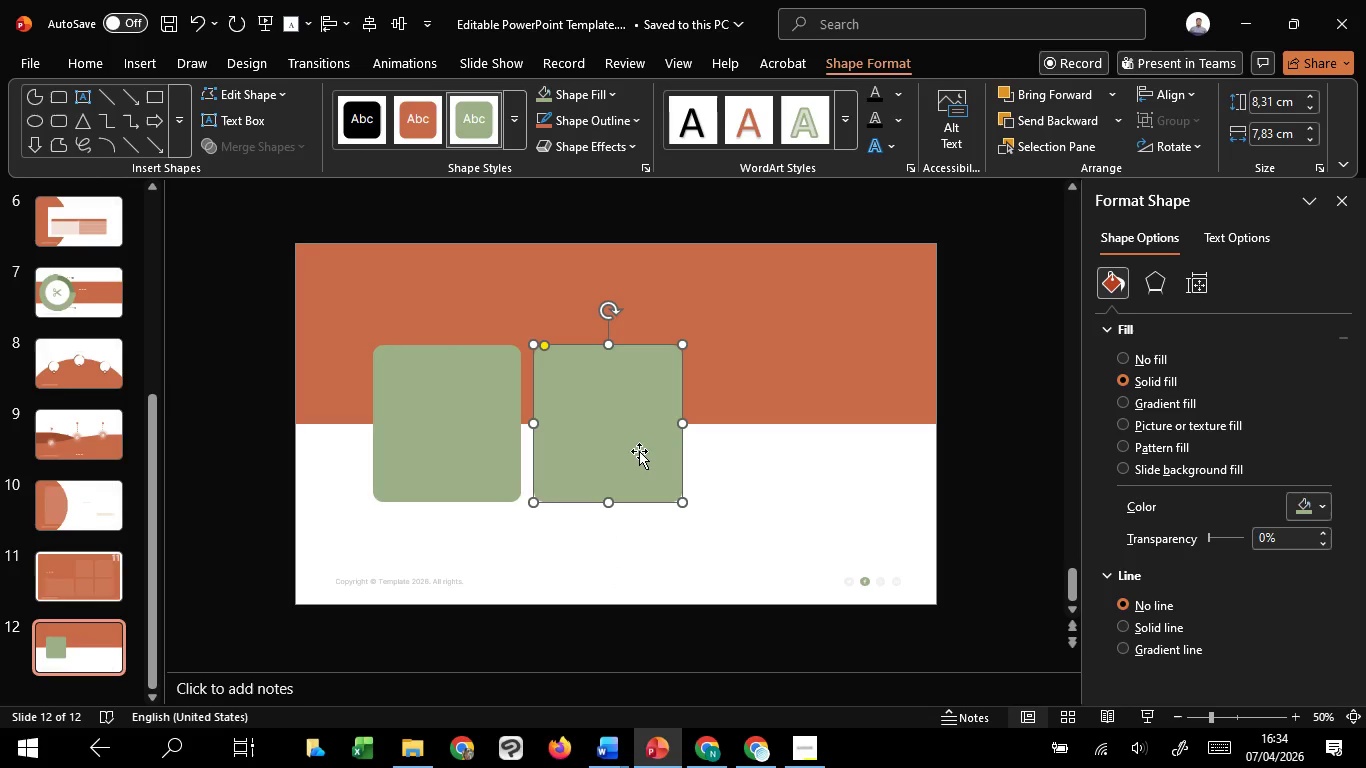 
hold_key(key=C, duration=0.36)
 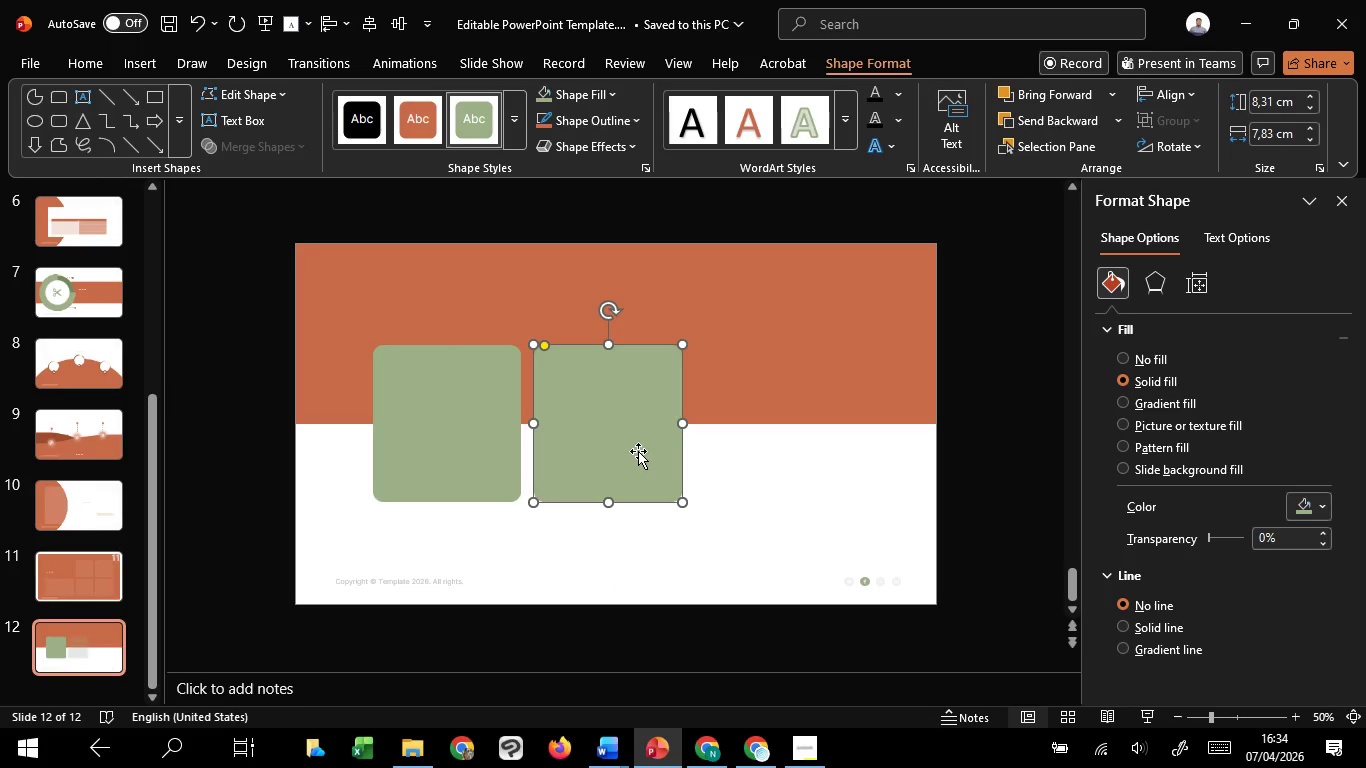 
hold_key(key=ShiftLeft, duration=1.52)
left_click_drag(start_coordinate=[638, 451], to_coordinate=[631, 419])
 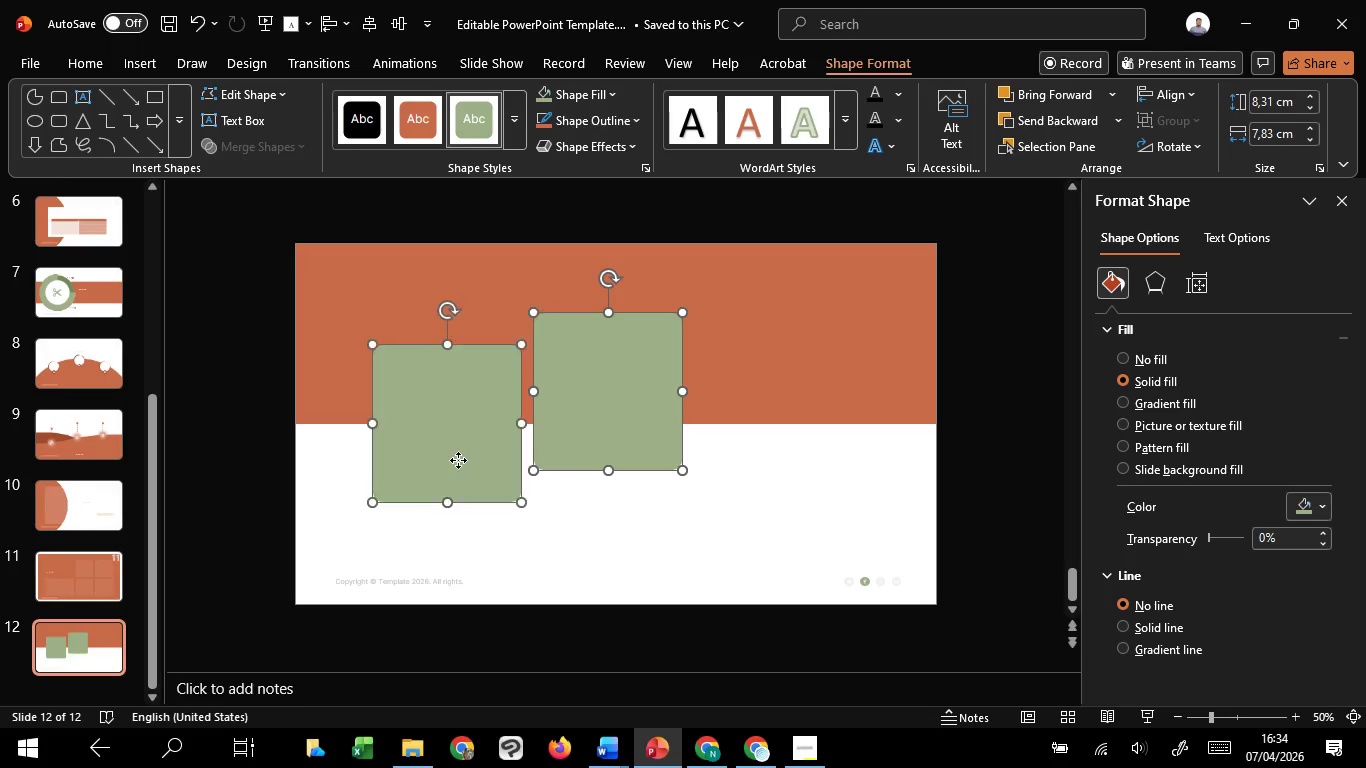 
hold_key(key=ShiftLeft, duration=1.5)
 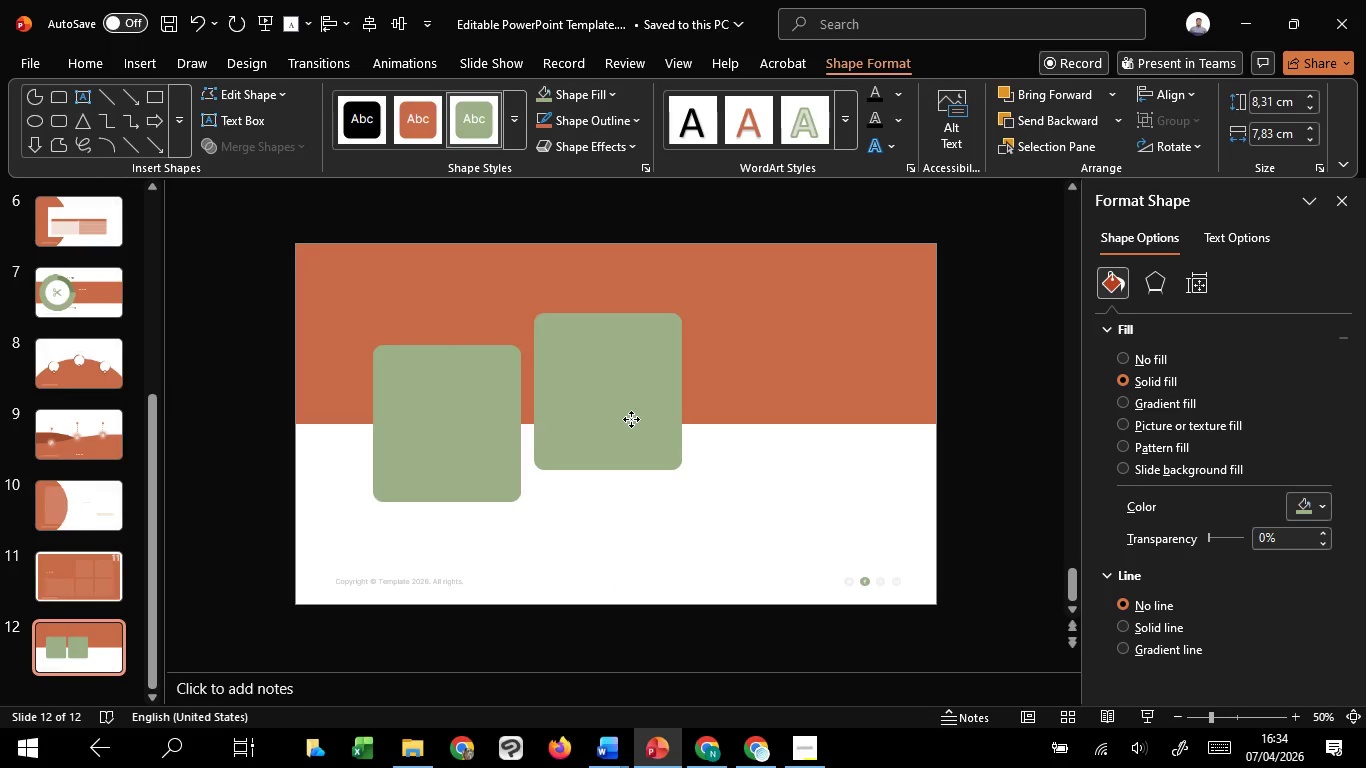 
hold_key(key=ShiftLeft, duration=1.51)
 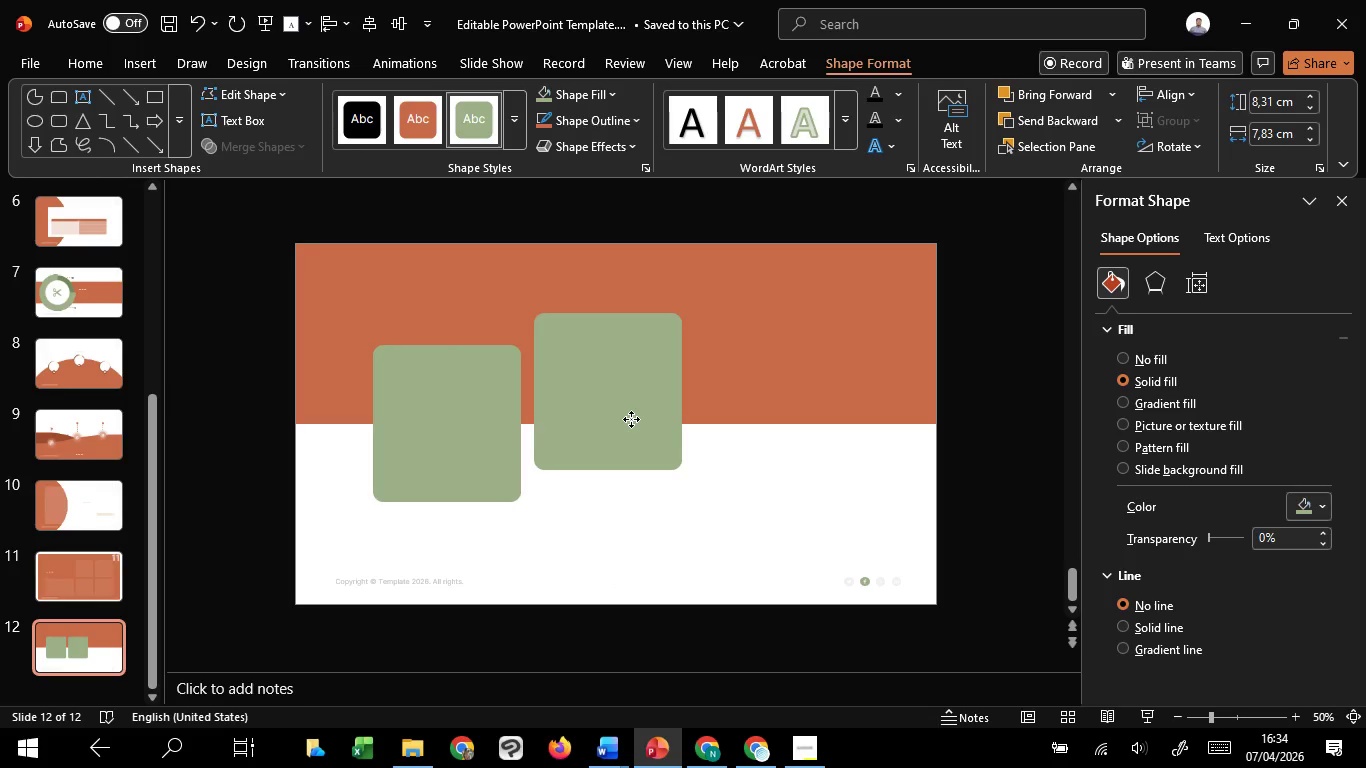 
hold_key(key=ShiftLeft, duration=1.5)
 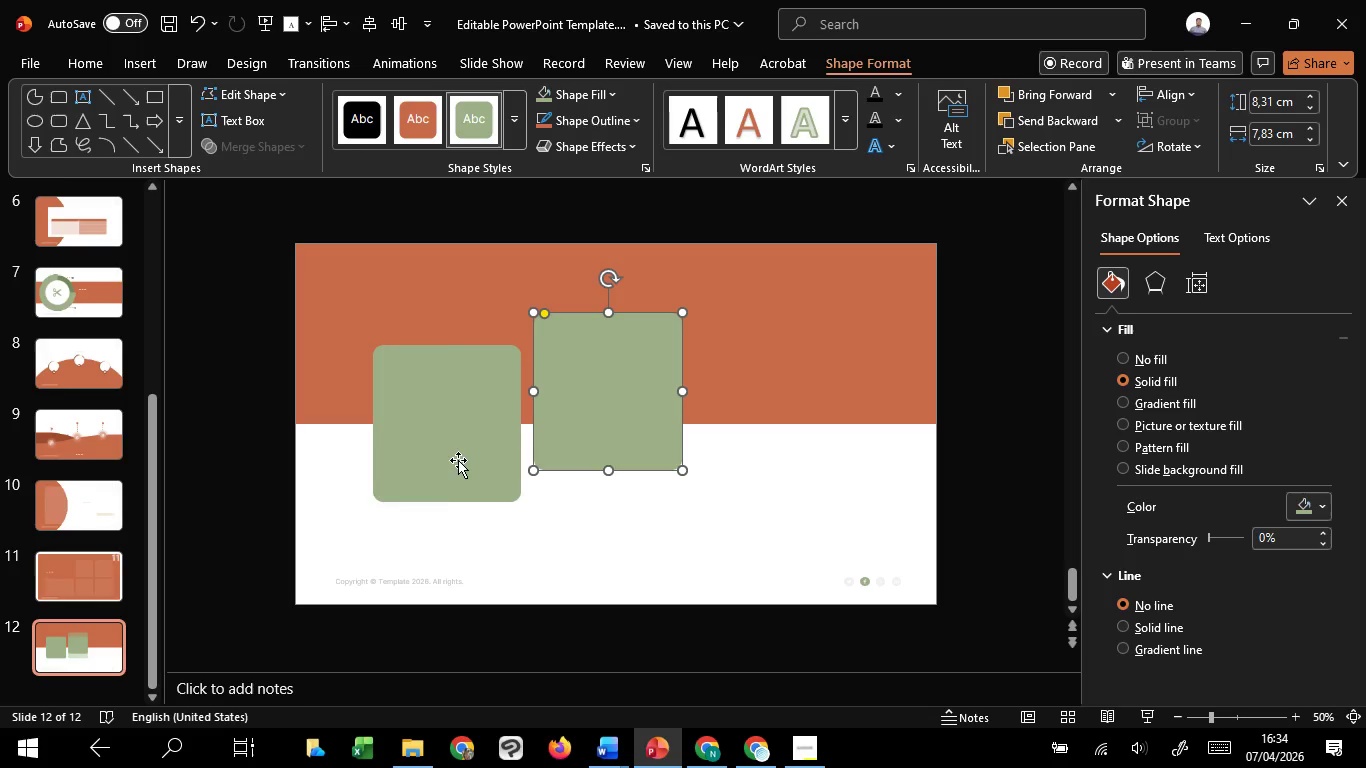 
hold_key(key=ShiftLeft, duration=1.06)
left_click([458, 460])
 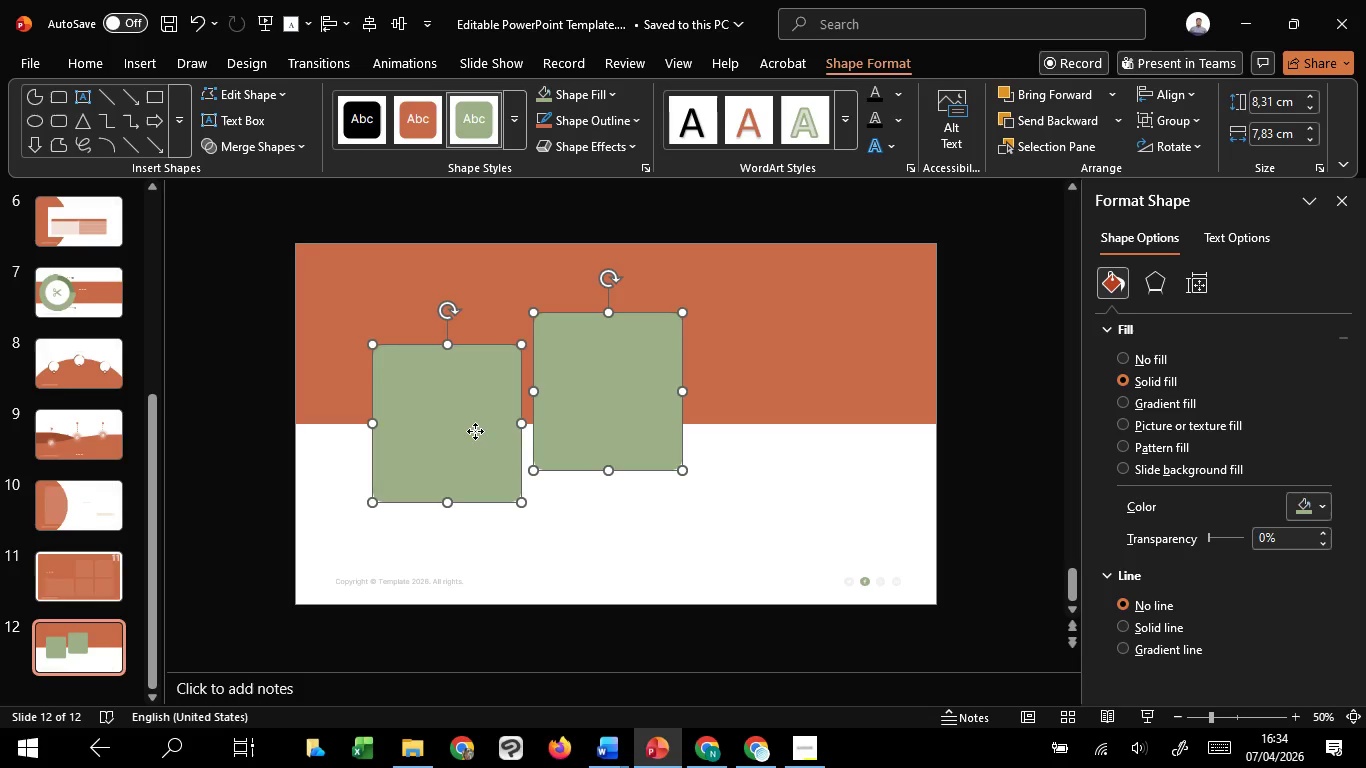 
left_click_drag(start_coordinate=[475, 431], to_coordinate=[462, 431])
 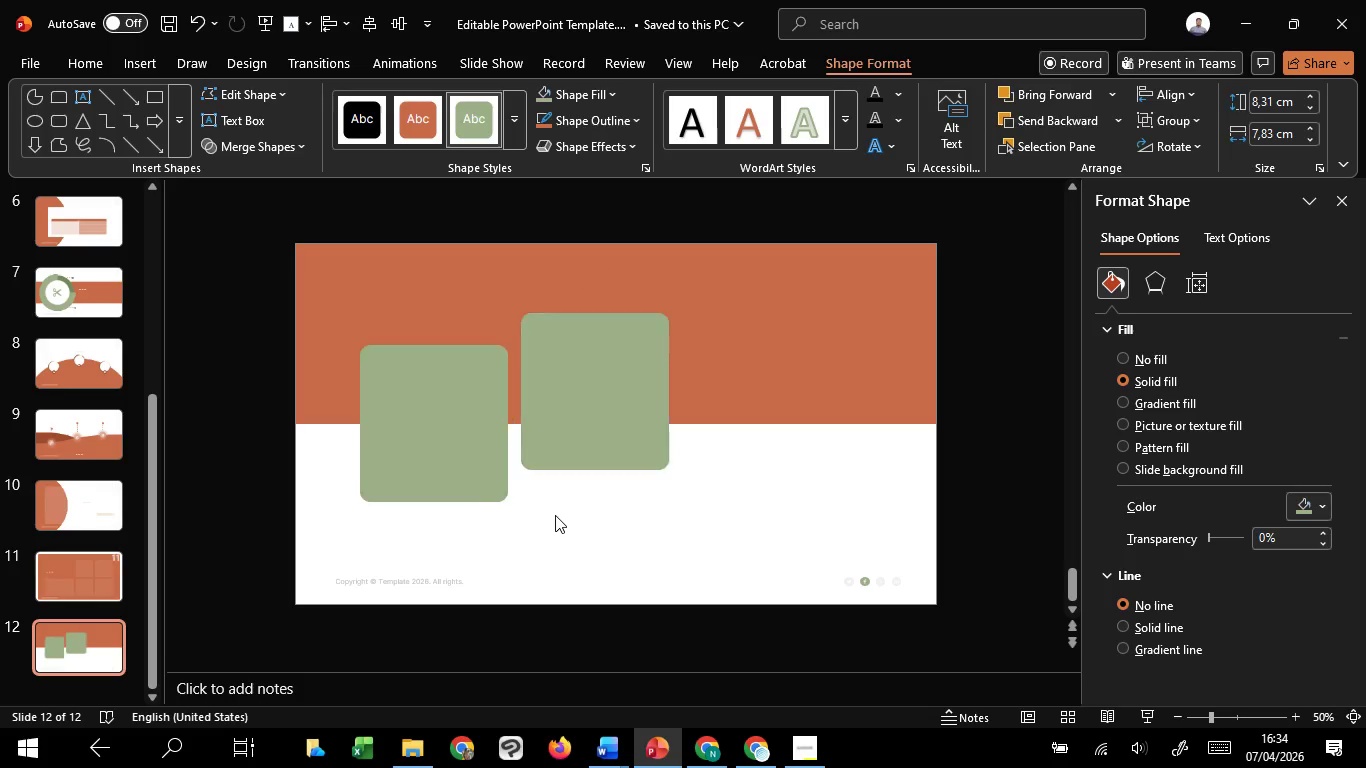 
hold_key(key=ShiftLeft, duration=1.51)
 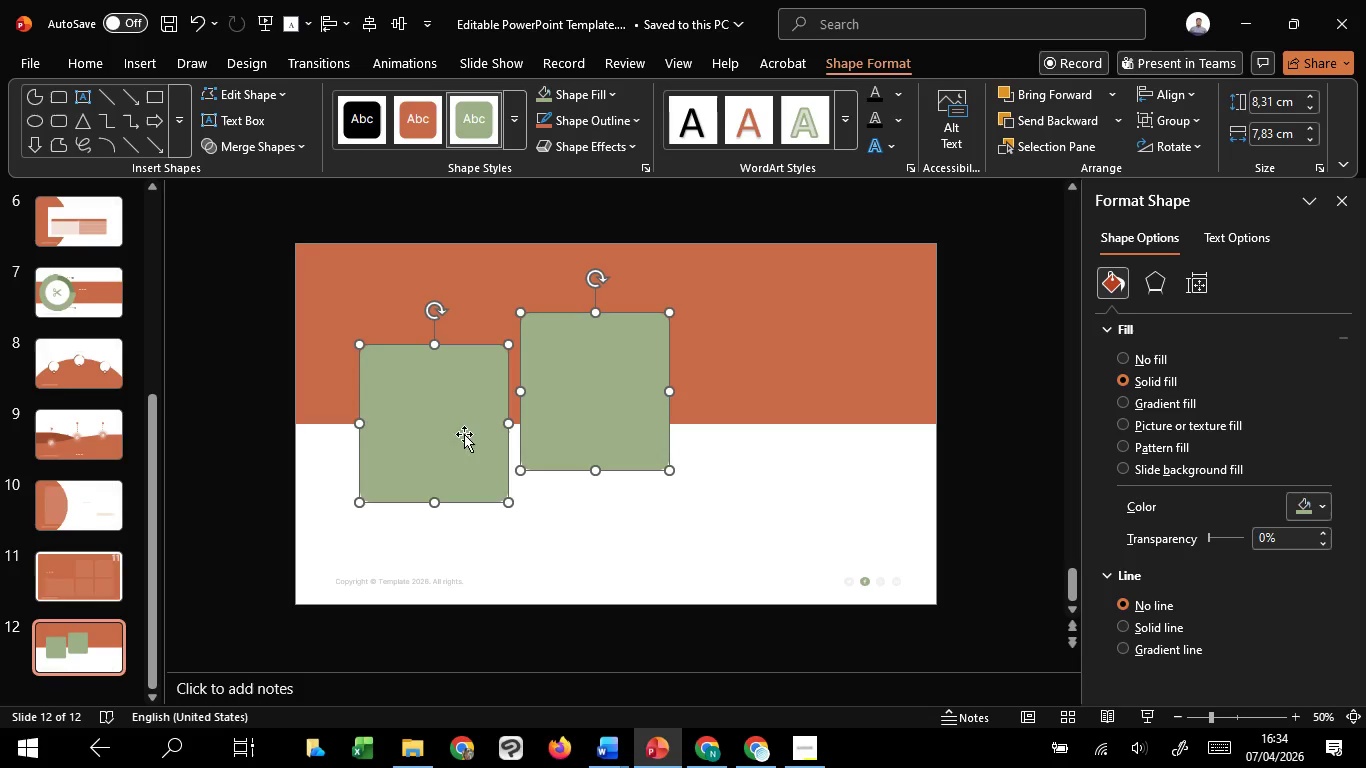 
hold_key(key=ShiftLeft, duration=0.44)
 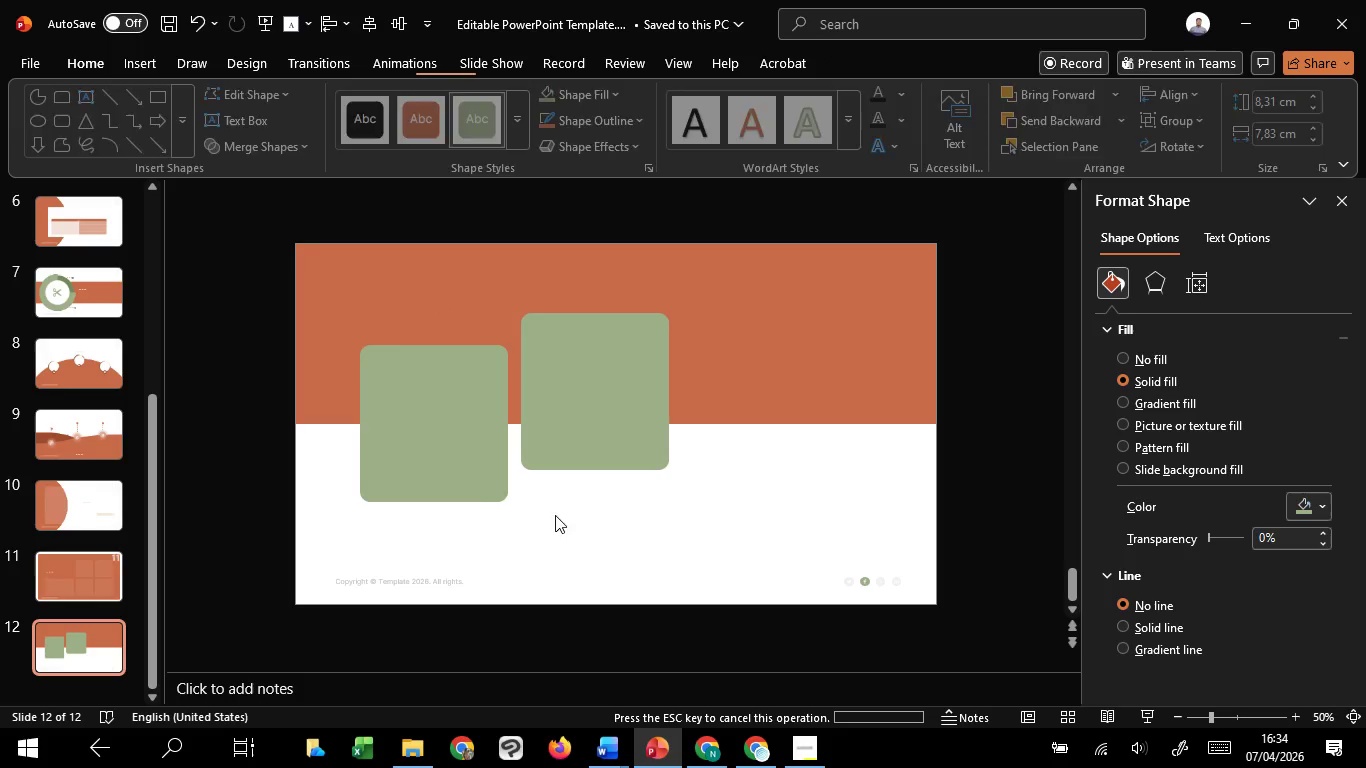 
hold_key(key=ShiftLeft, duration=8.77)
double_click([427, 446])
 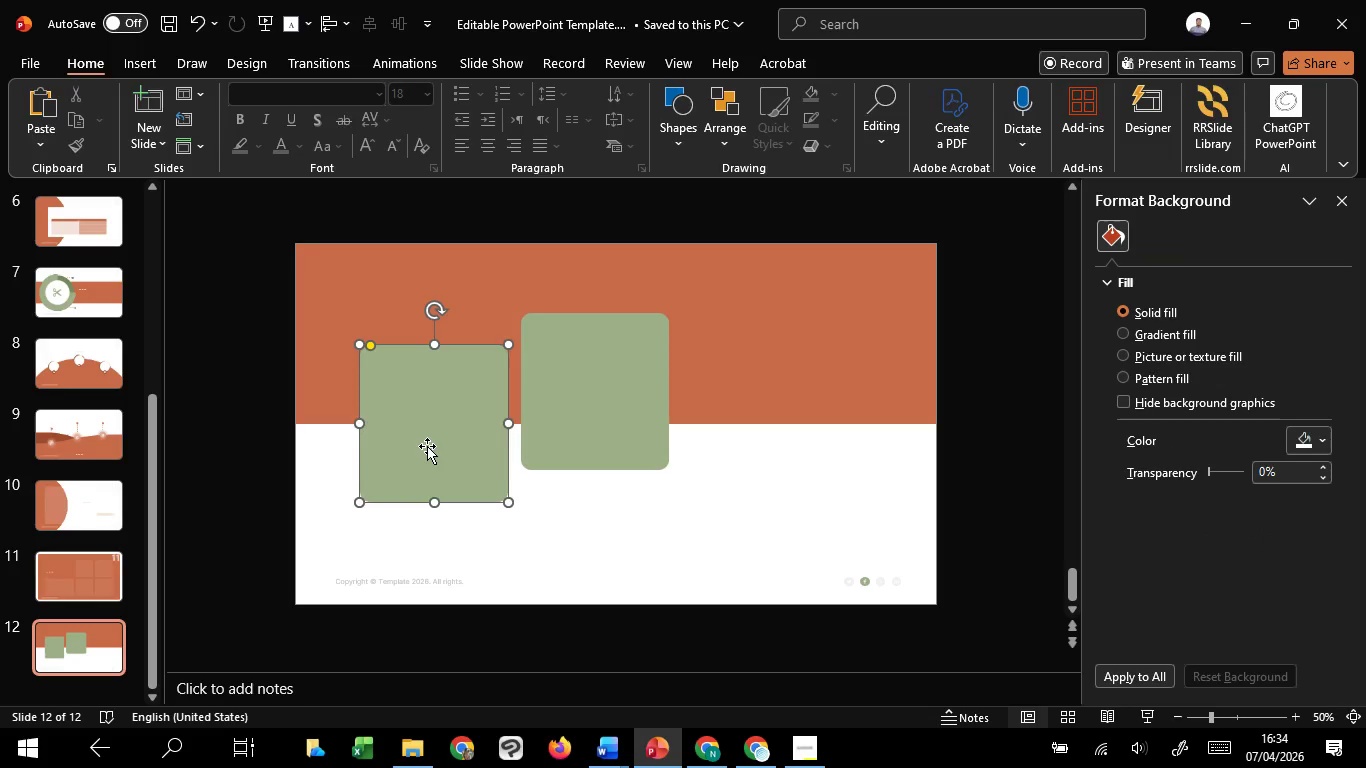 
key(Control+ControlLeft)
 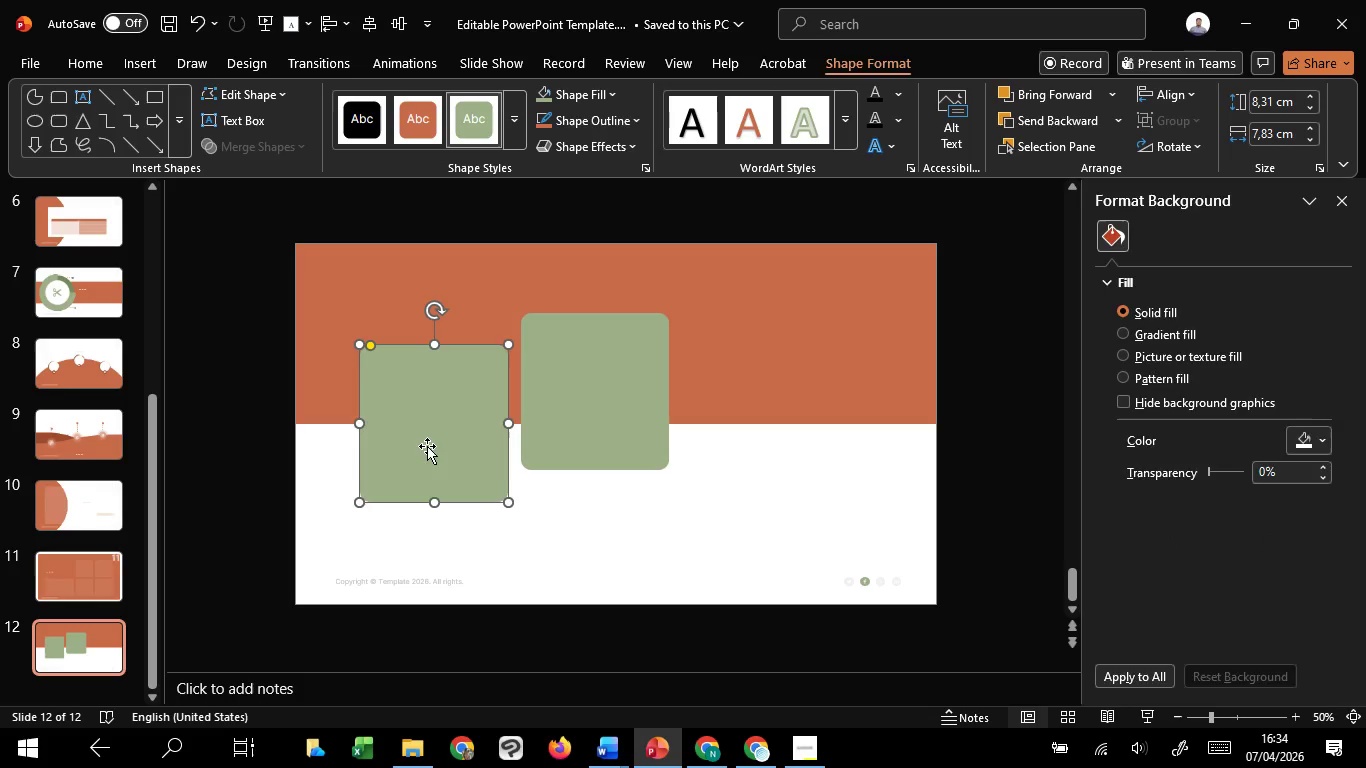 
hold_key(key=ControlLeft, duration=5.28)
left_click_drag(start_coordinate=[427, 446], to_coordinate=[752, 441])
 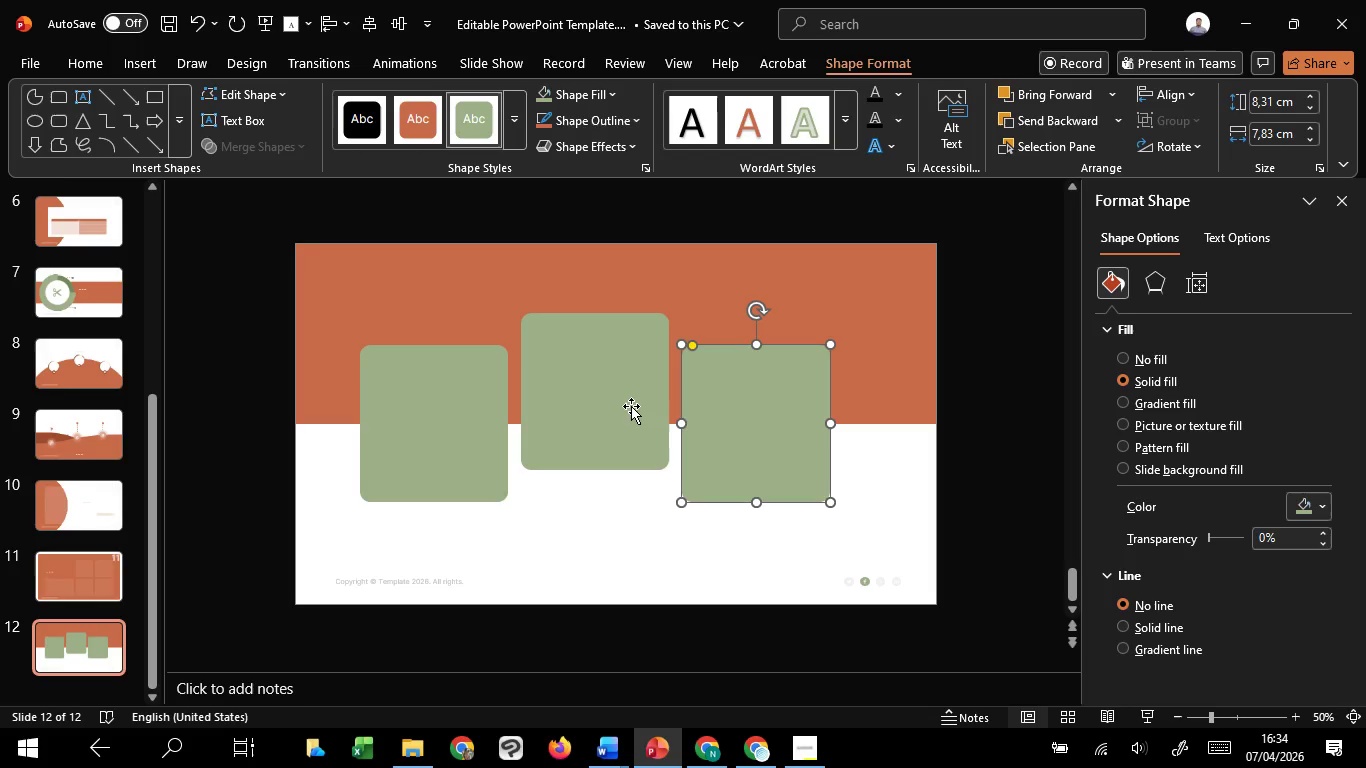 
hold_key(key=C, duration=1.51)
 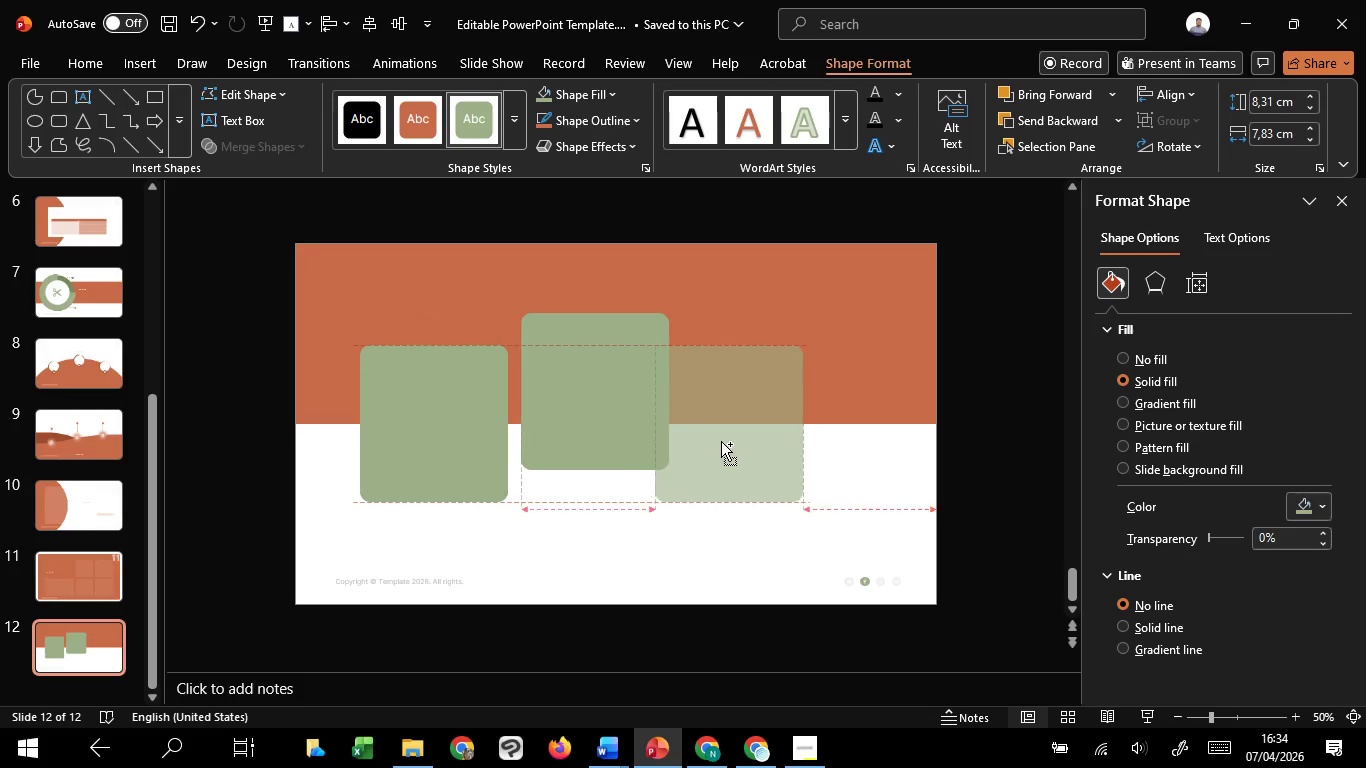 
hold_key(key=C, duration=1.53)
 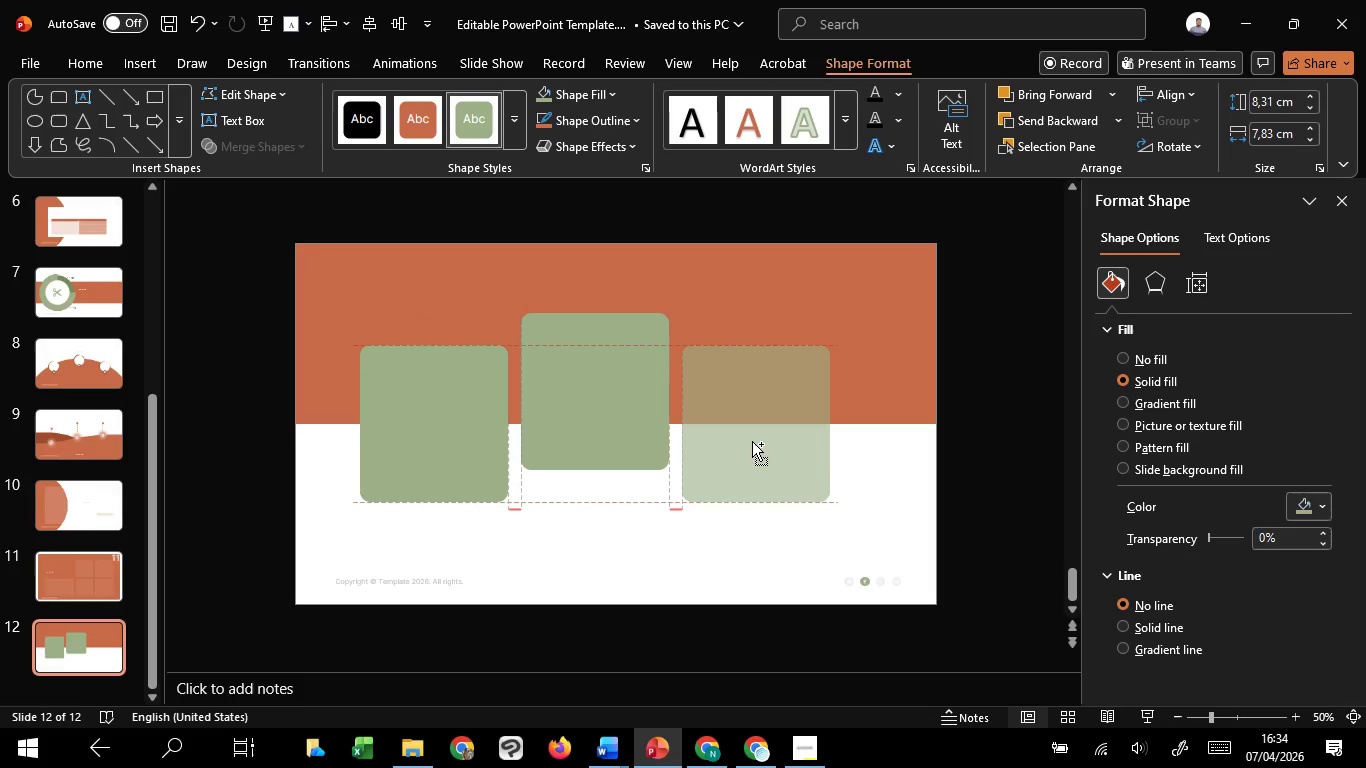 
hold_key(key=C, duration=1.51)
 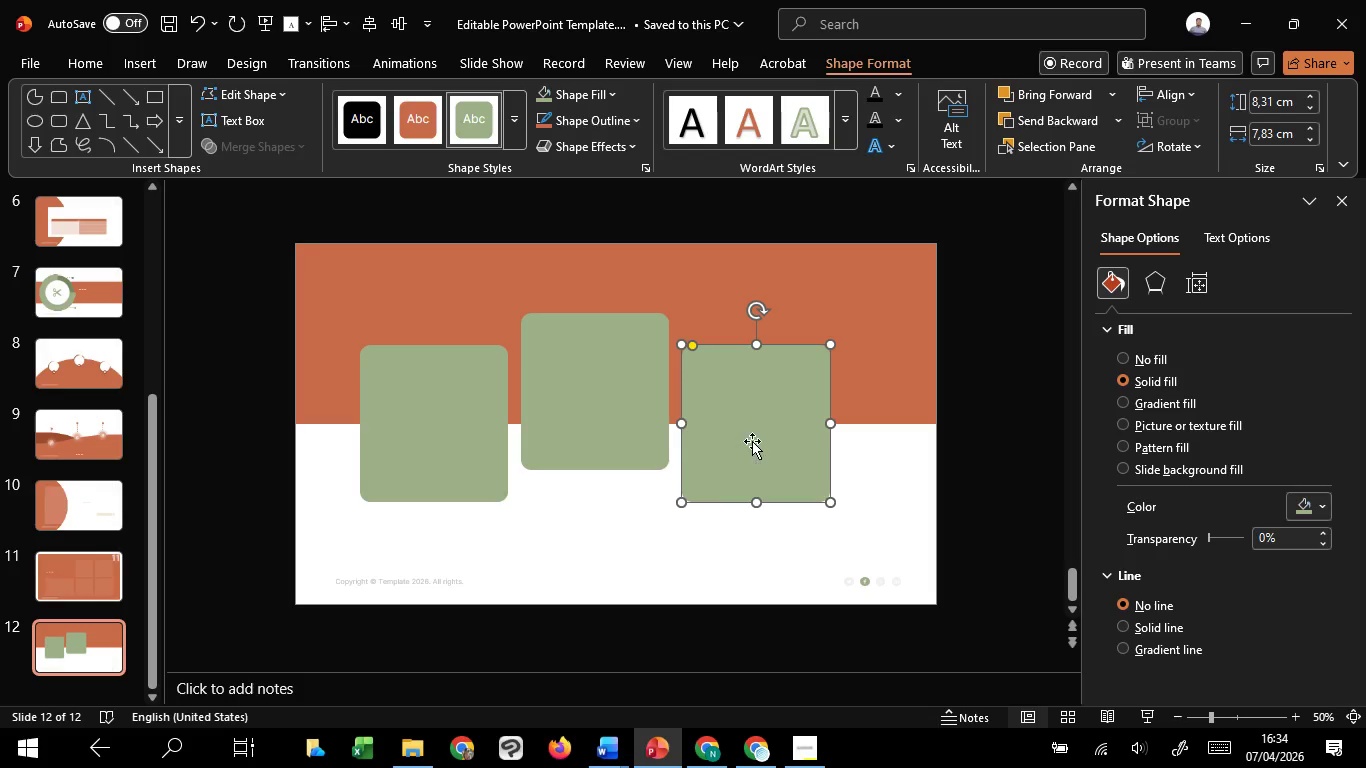 
hold_key(key=C, duration=0.53)
 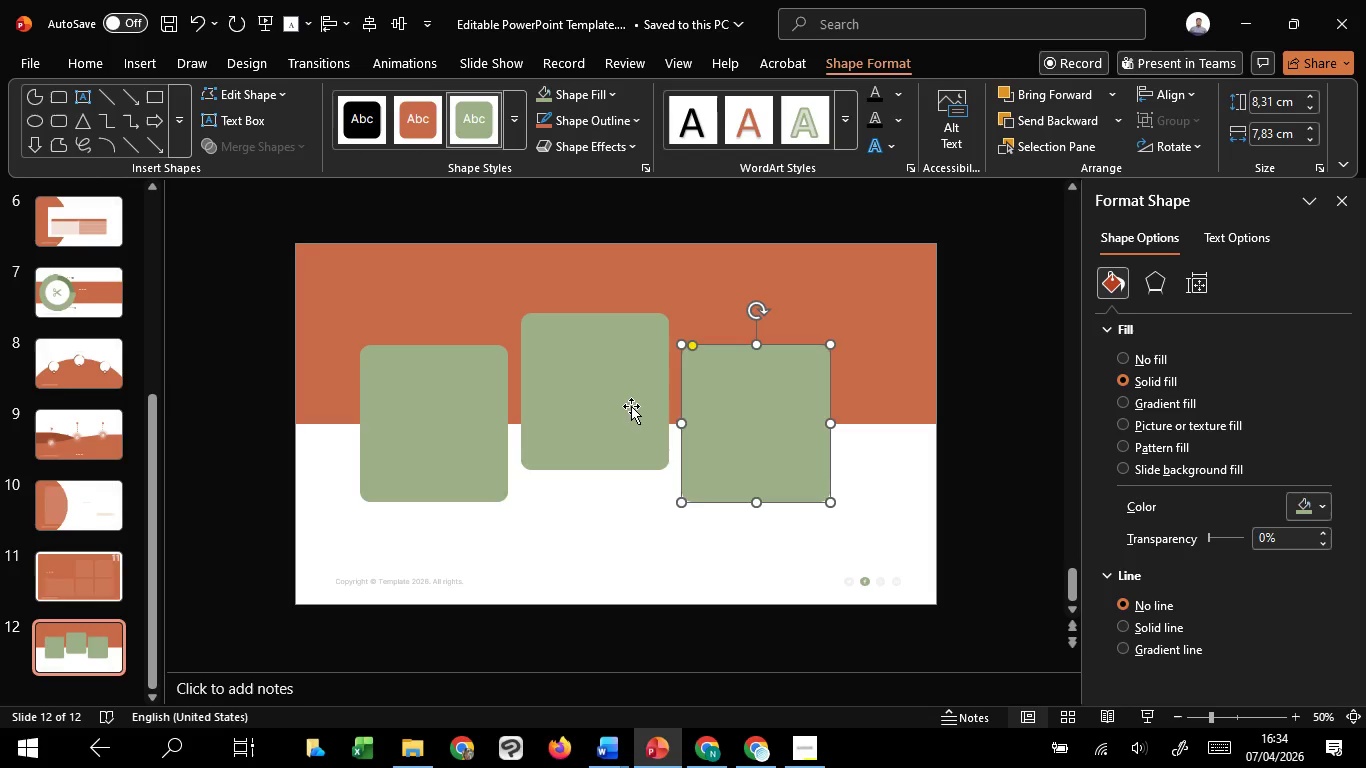 
left_click([631, 406])
 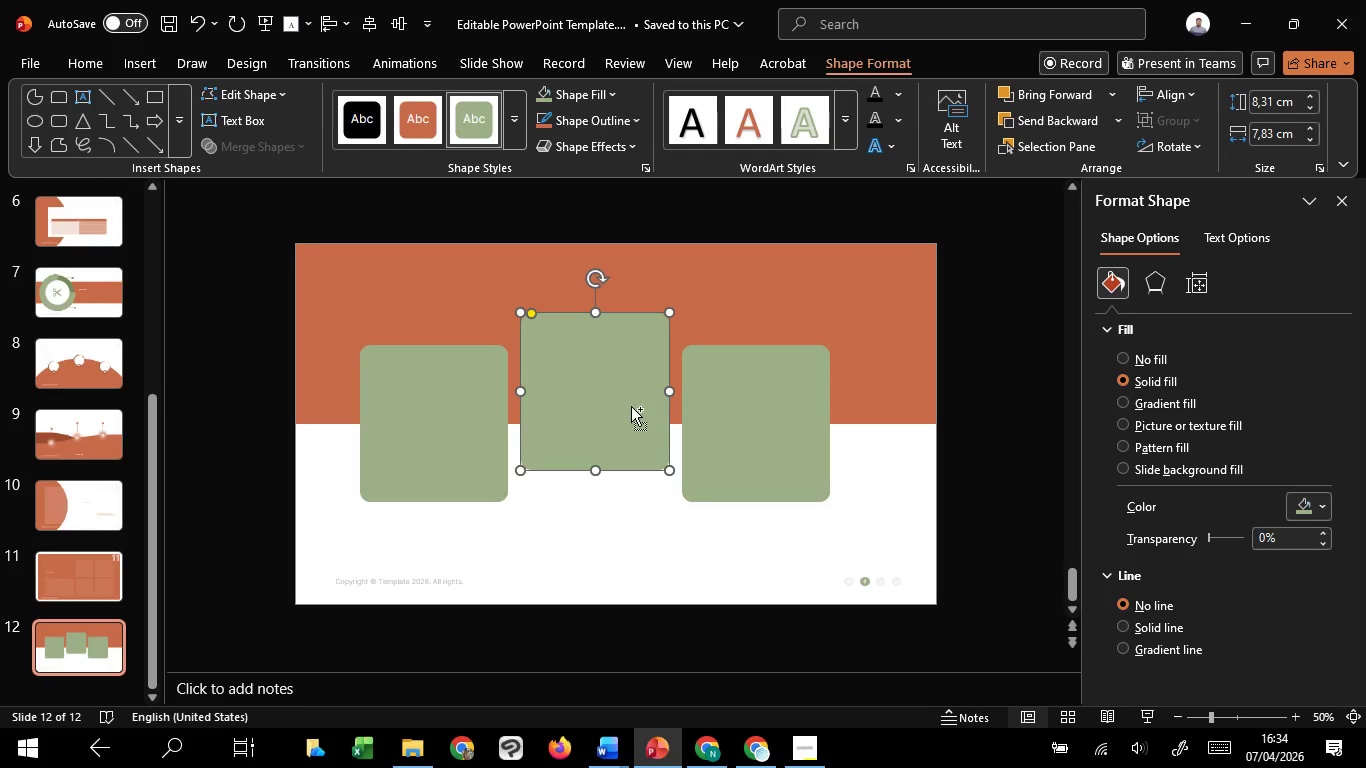 
hold_key(key=ControlLeft, duration=2.75)
hold_key(key=ShiftLeft, duration=4.42)
left_click_drag(start_coordinate=[631, 406], to_coordinate=[954, 401])
 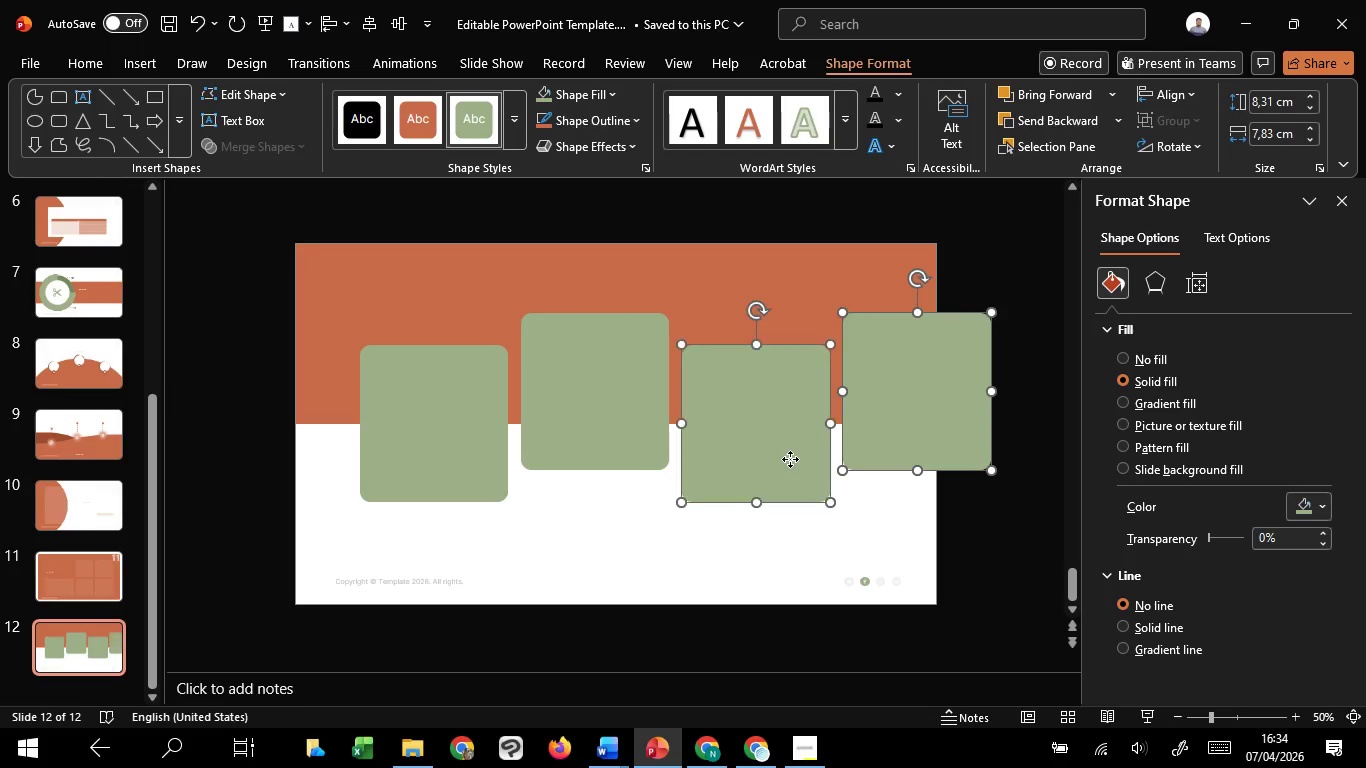 
hold_key(key=C, duration=1.52)
 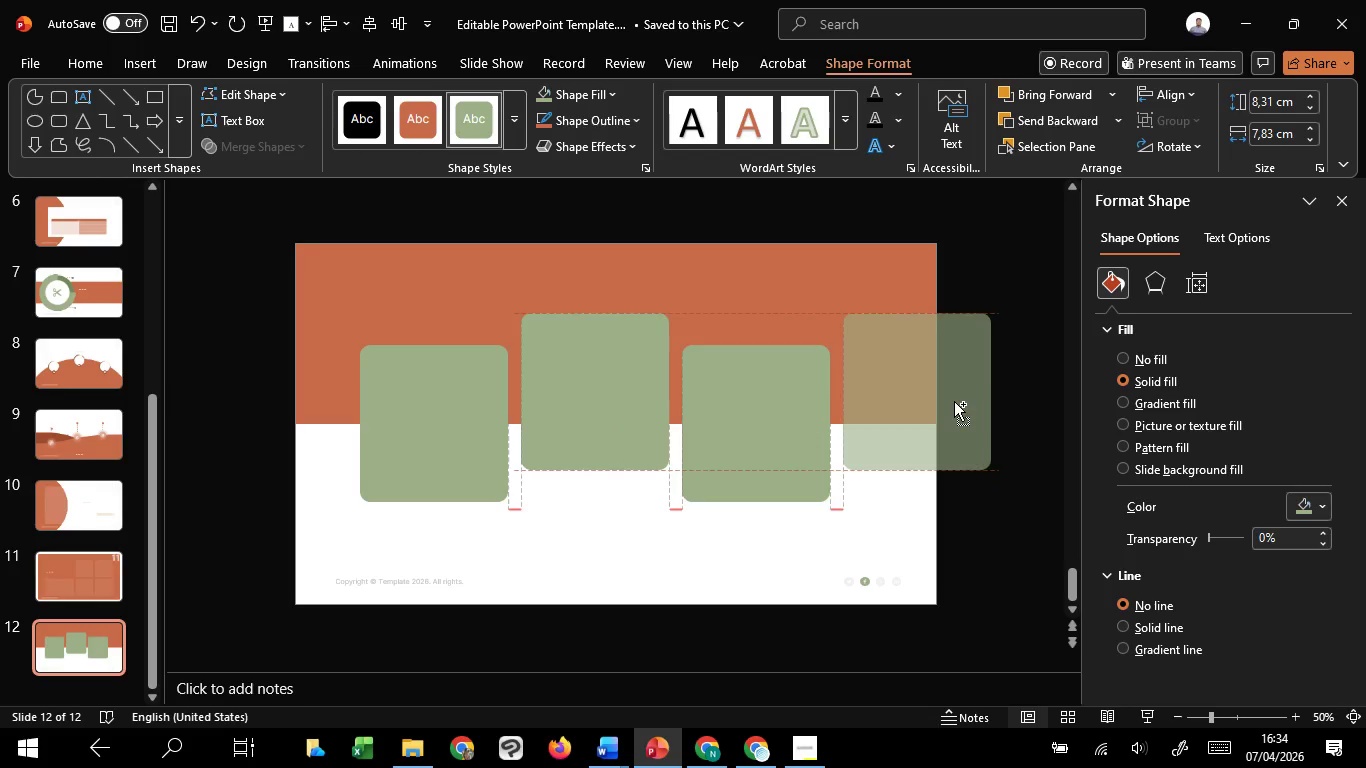 
hold_key(key=C, duration=0.7)
 